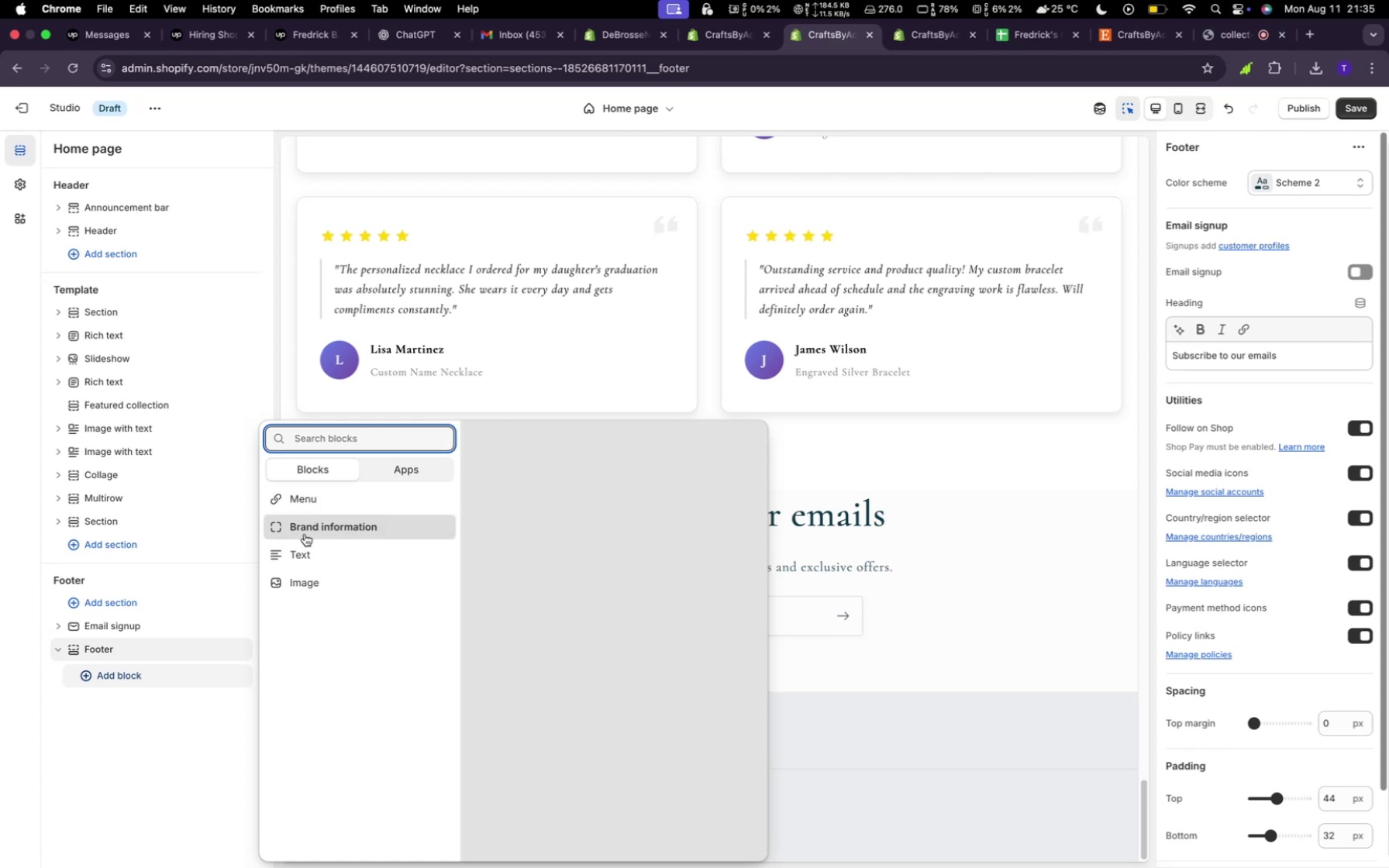 
wait(12.96)
 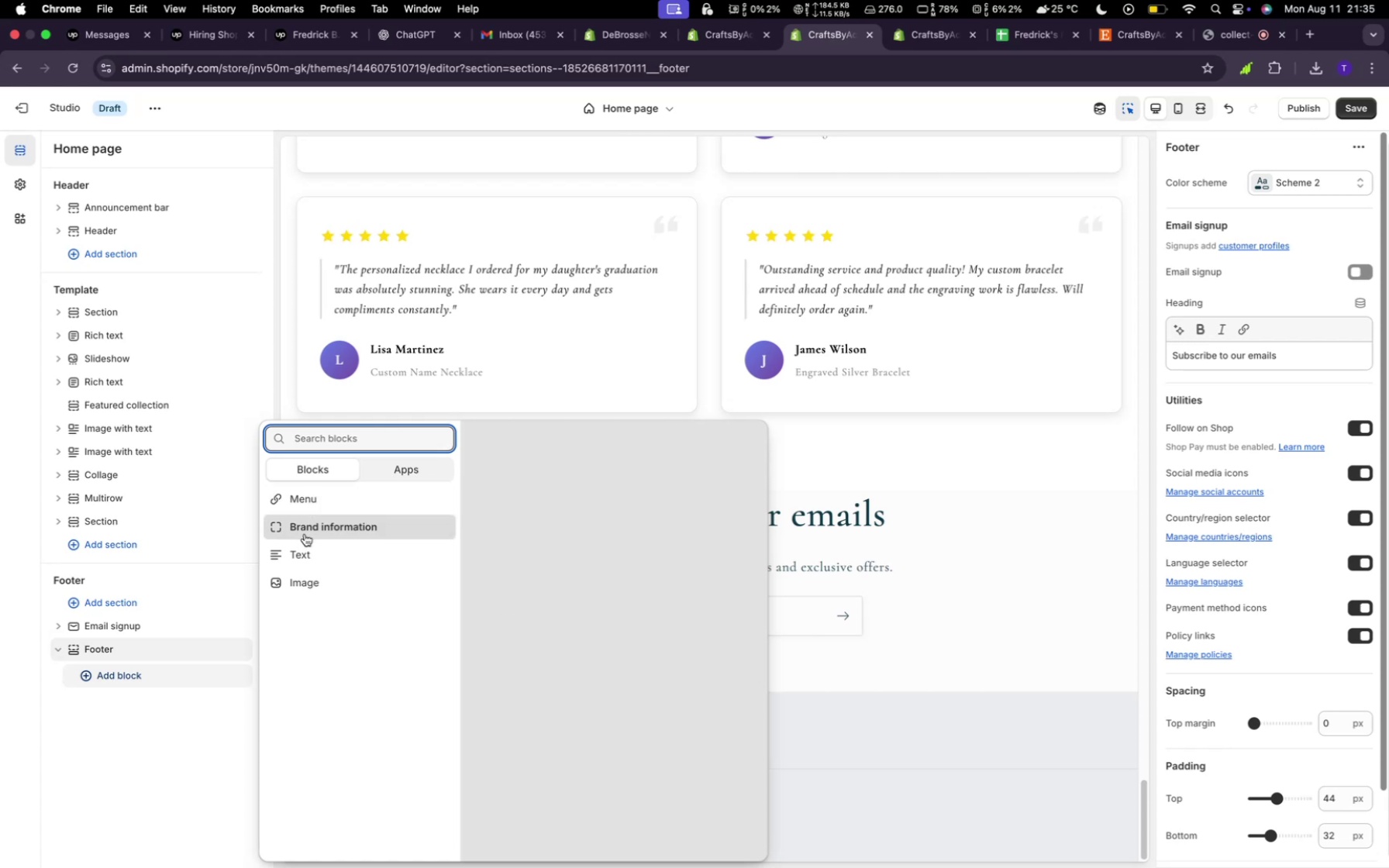 
left_click([64, 521])
 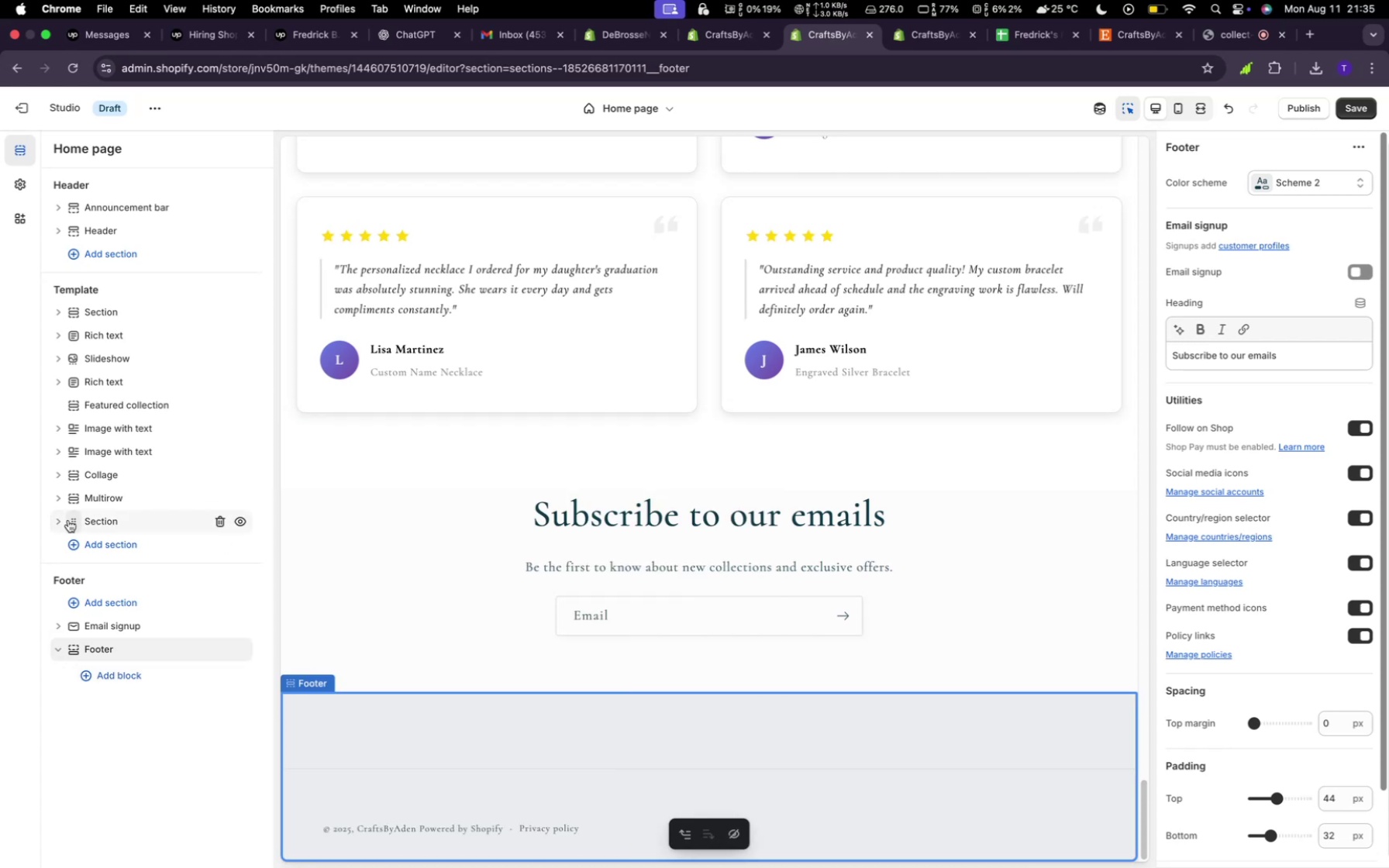 
left_click_drag(start_coordinate=[76, 522], to_coordinate=[93, 529])
 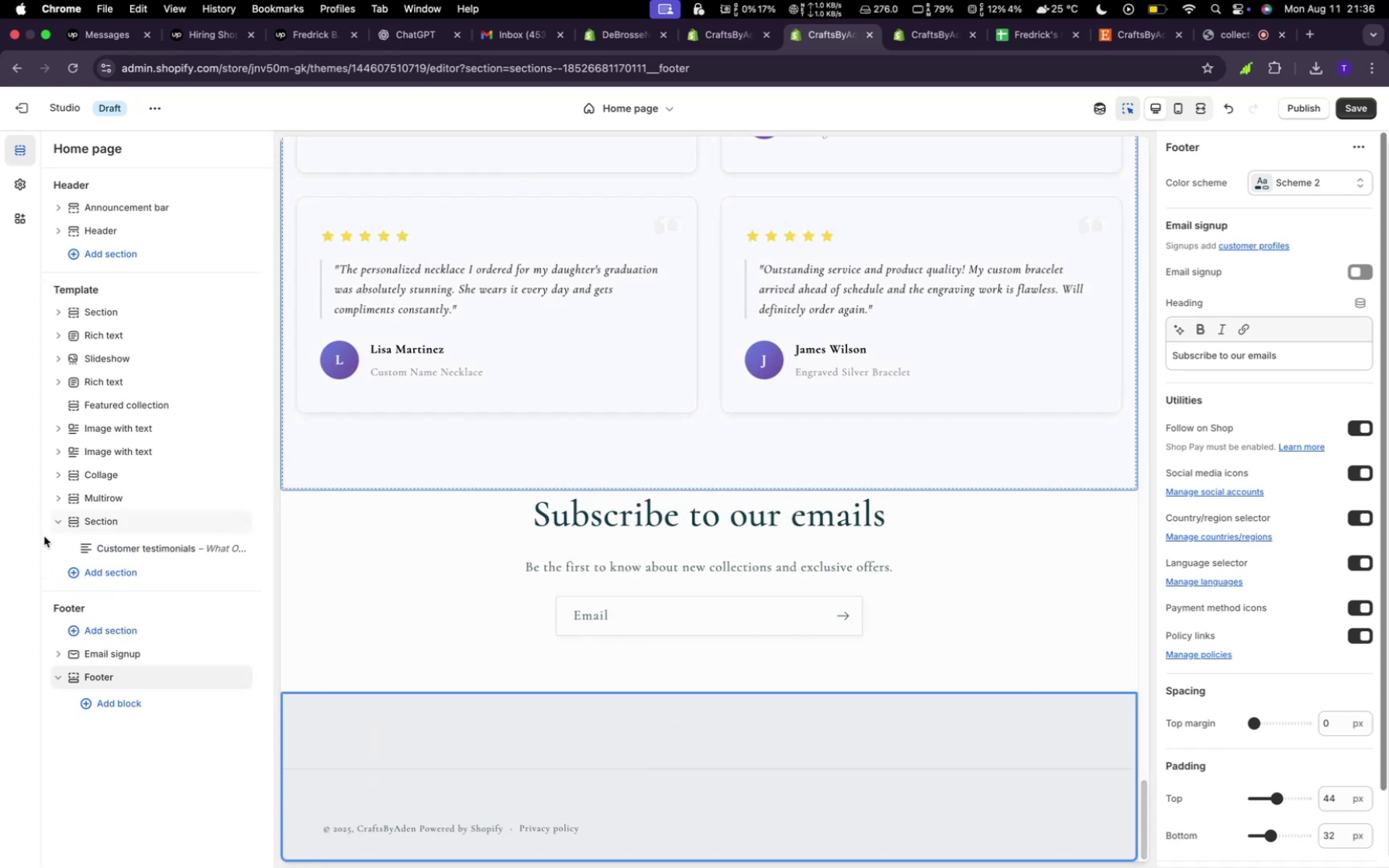 
left_click([55, 521])
 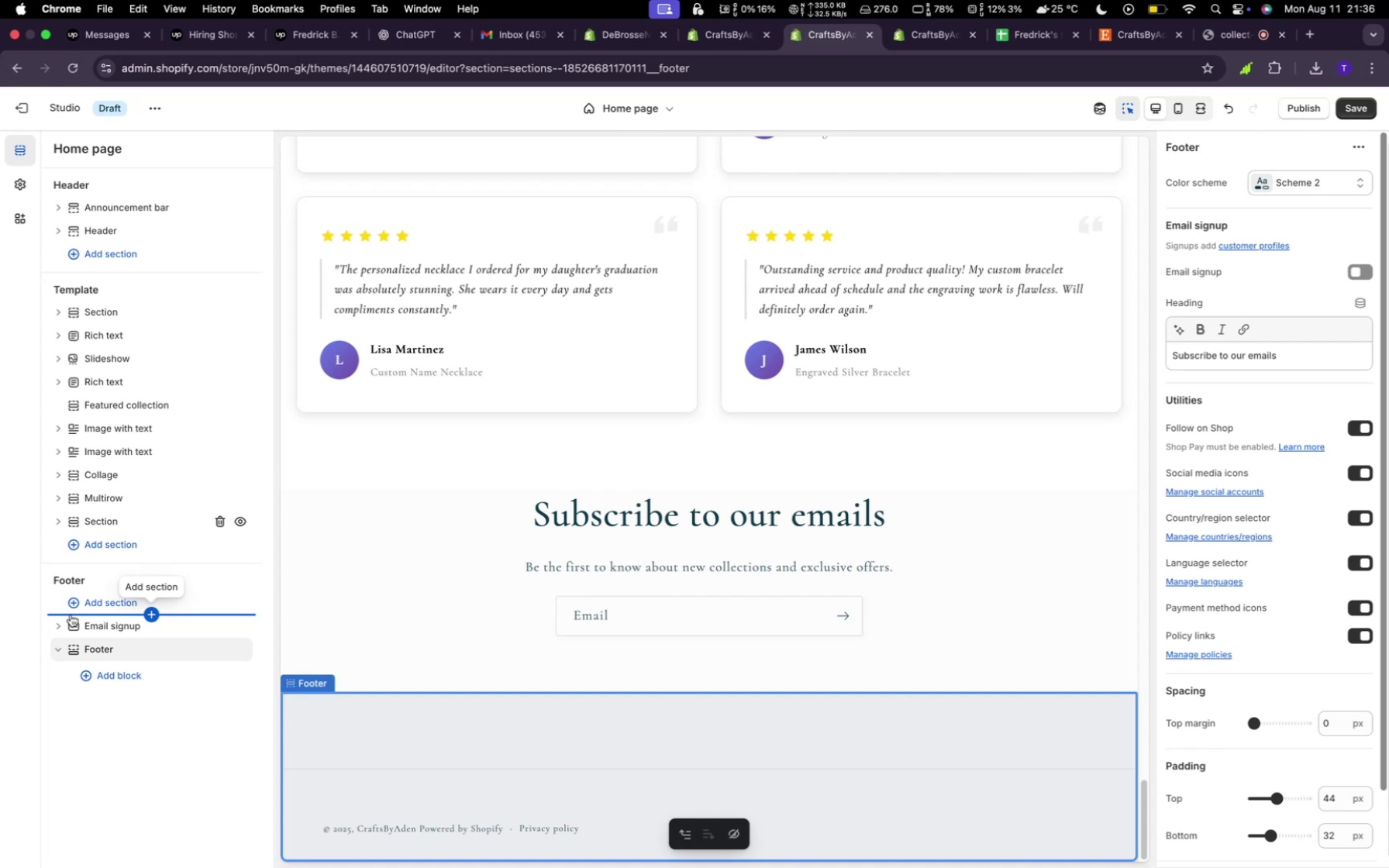 
wait(11.64)
 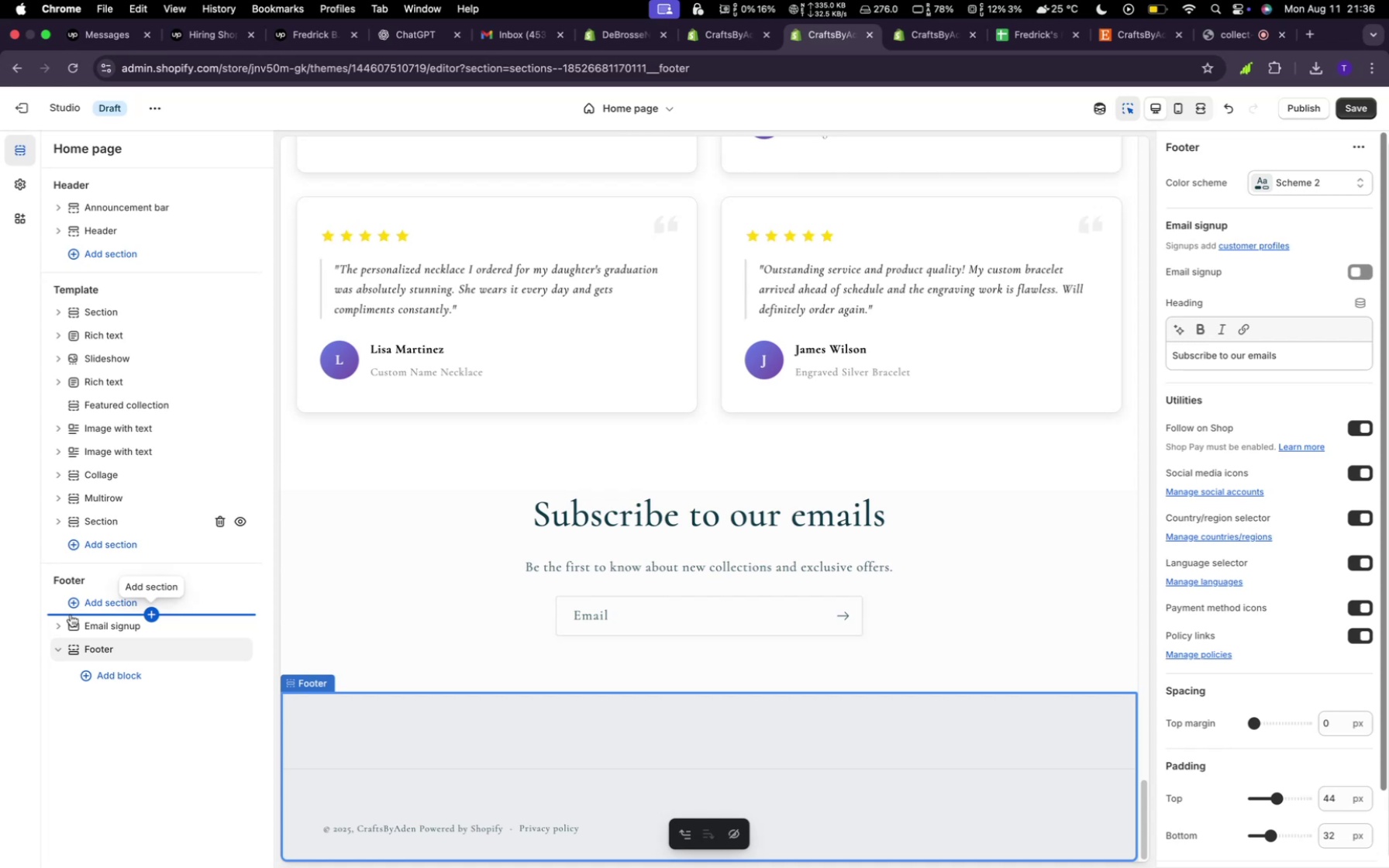 
left_click([122, 674])
 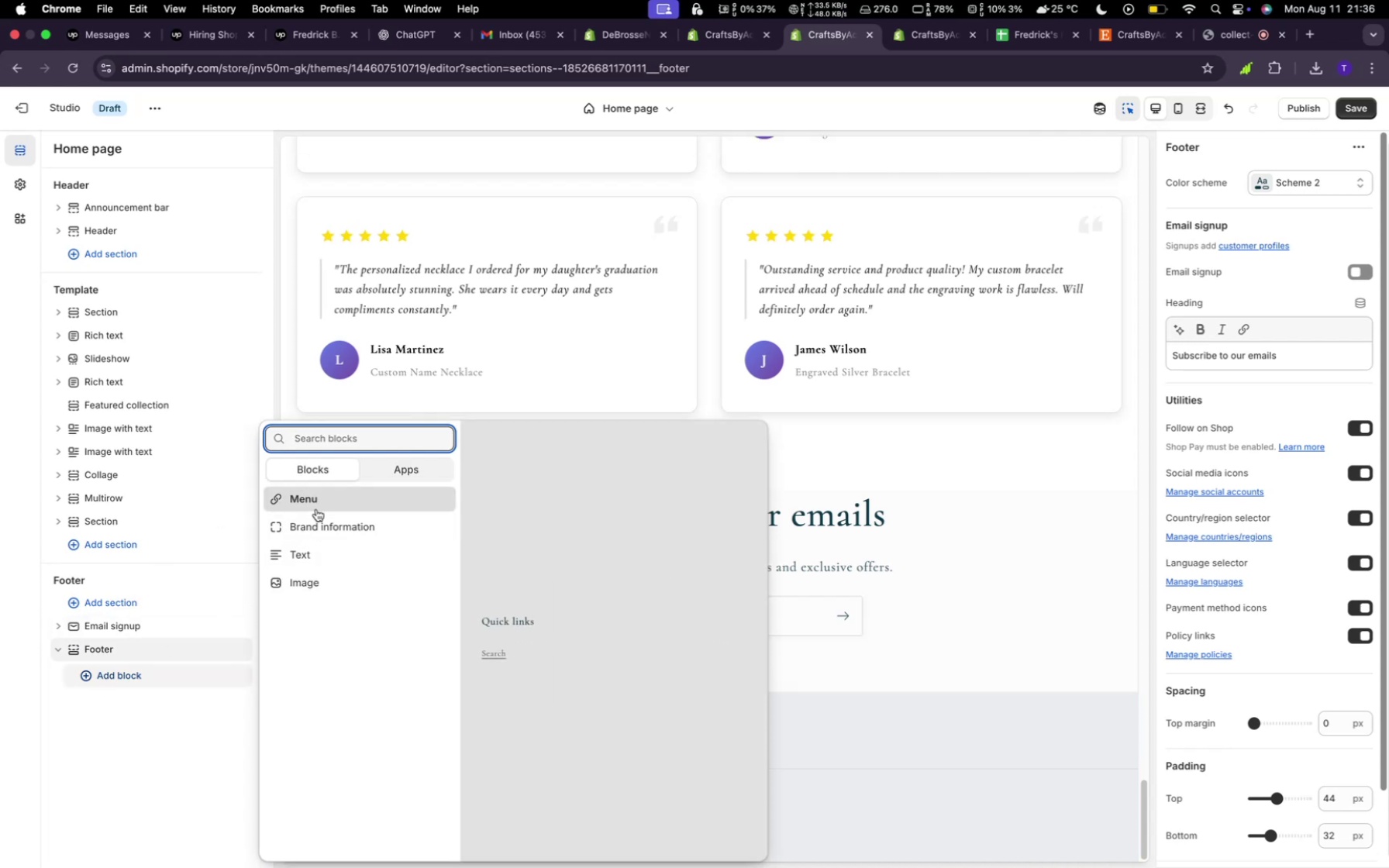 
wait(5.75)
 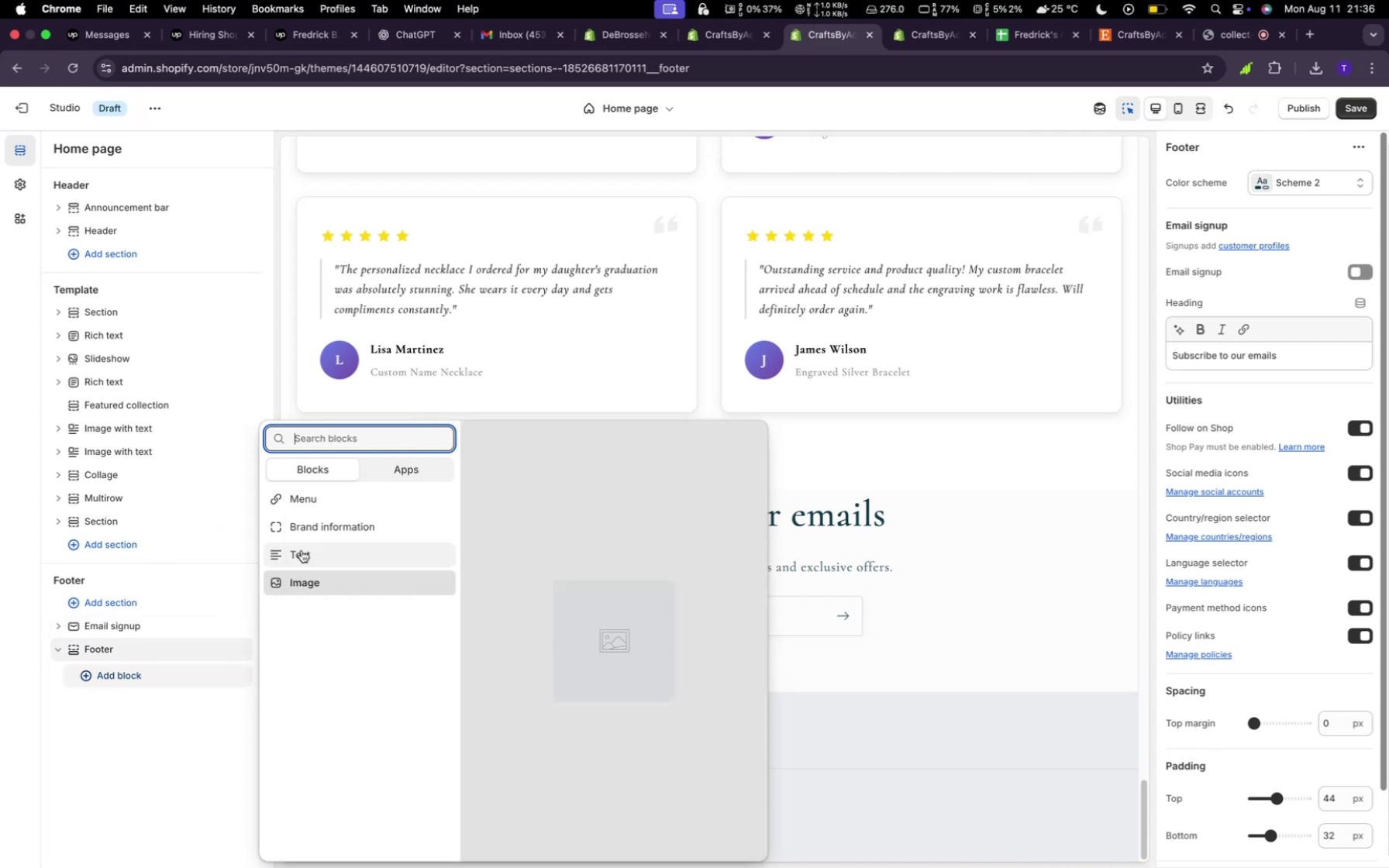 
left_click([317, 508])
 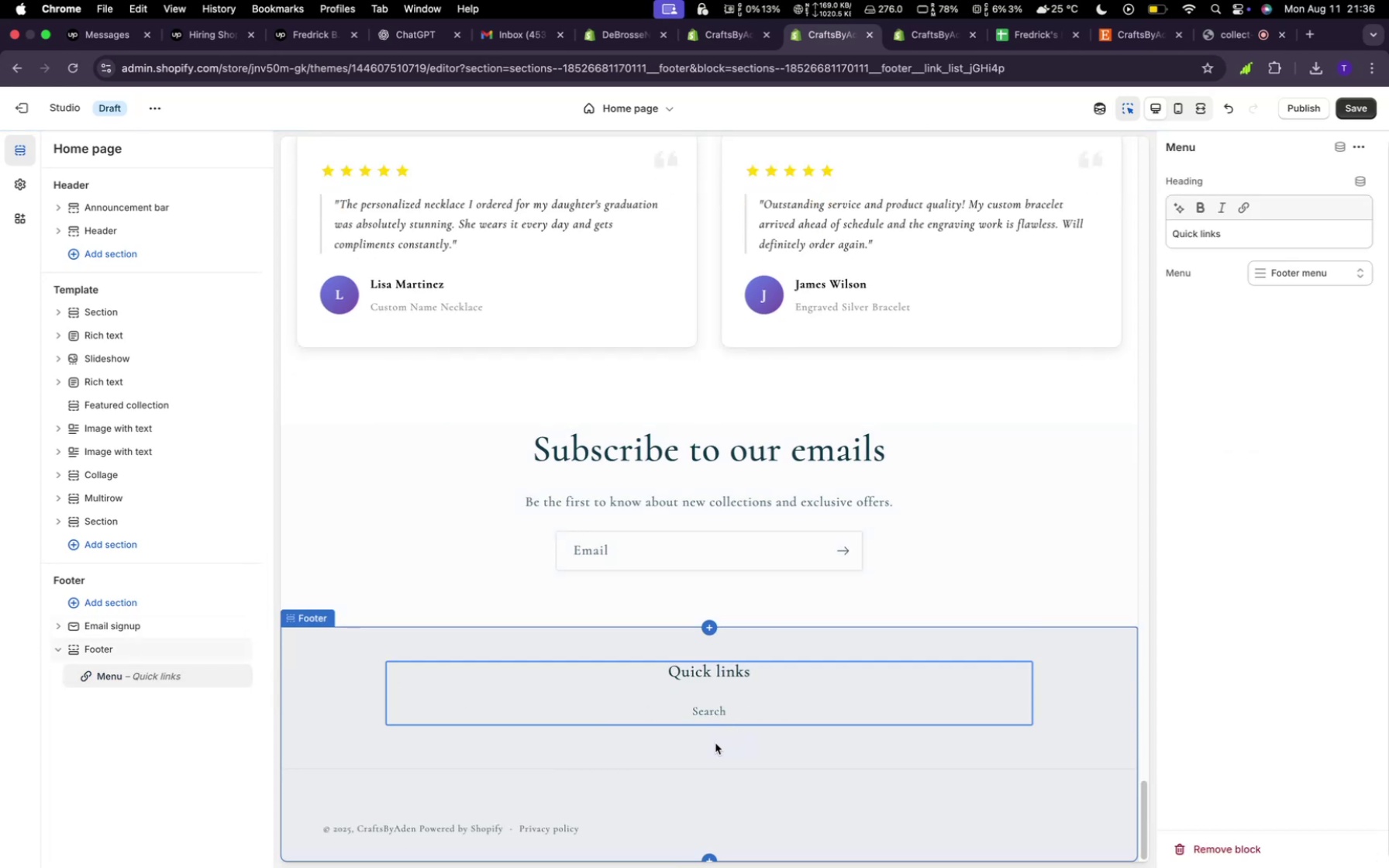 
wait(6.67)
 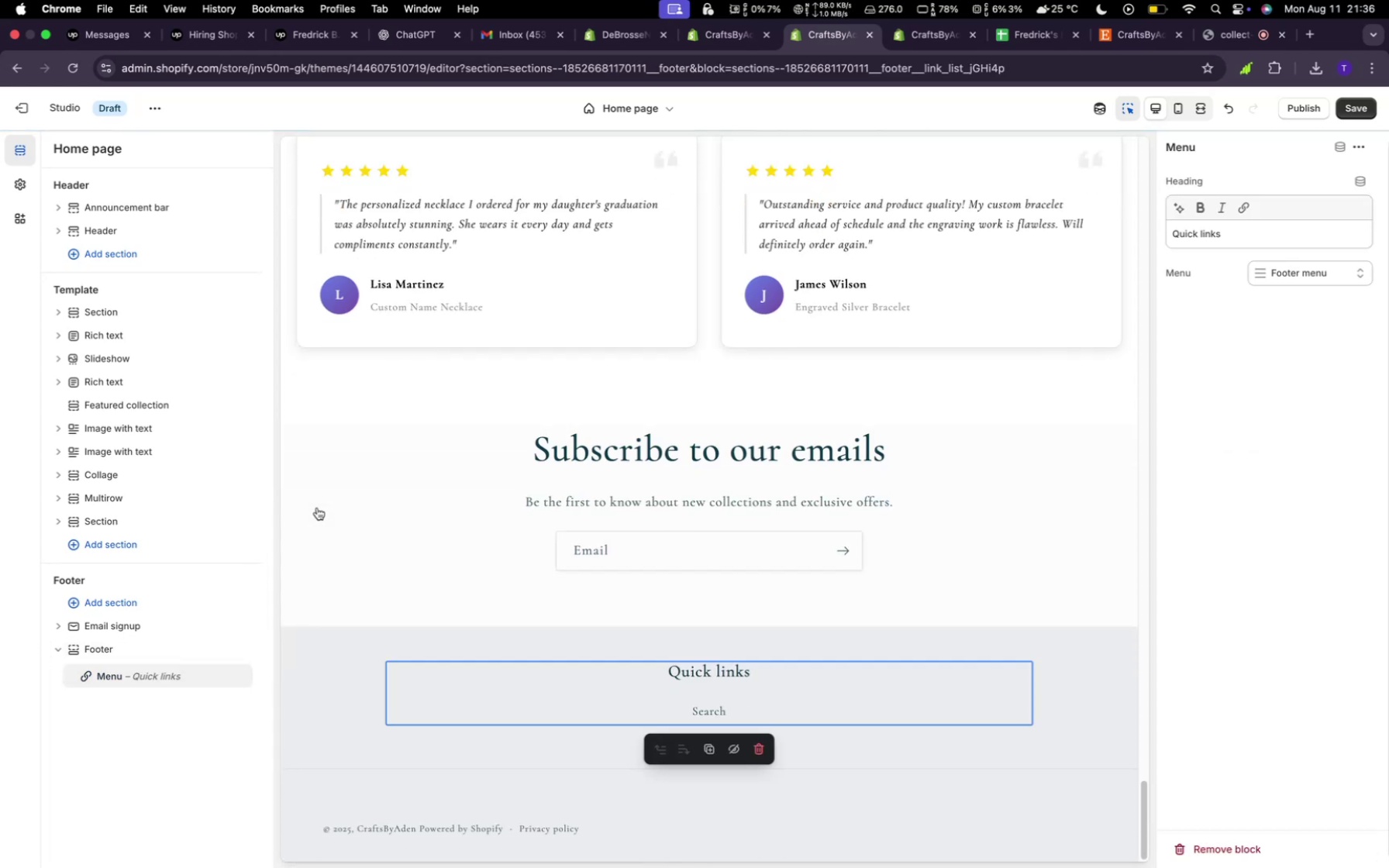 
left_click([722, 691])
 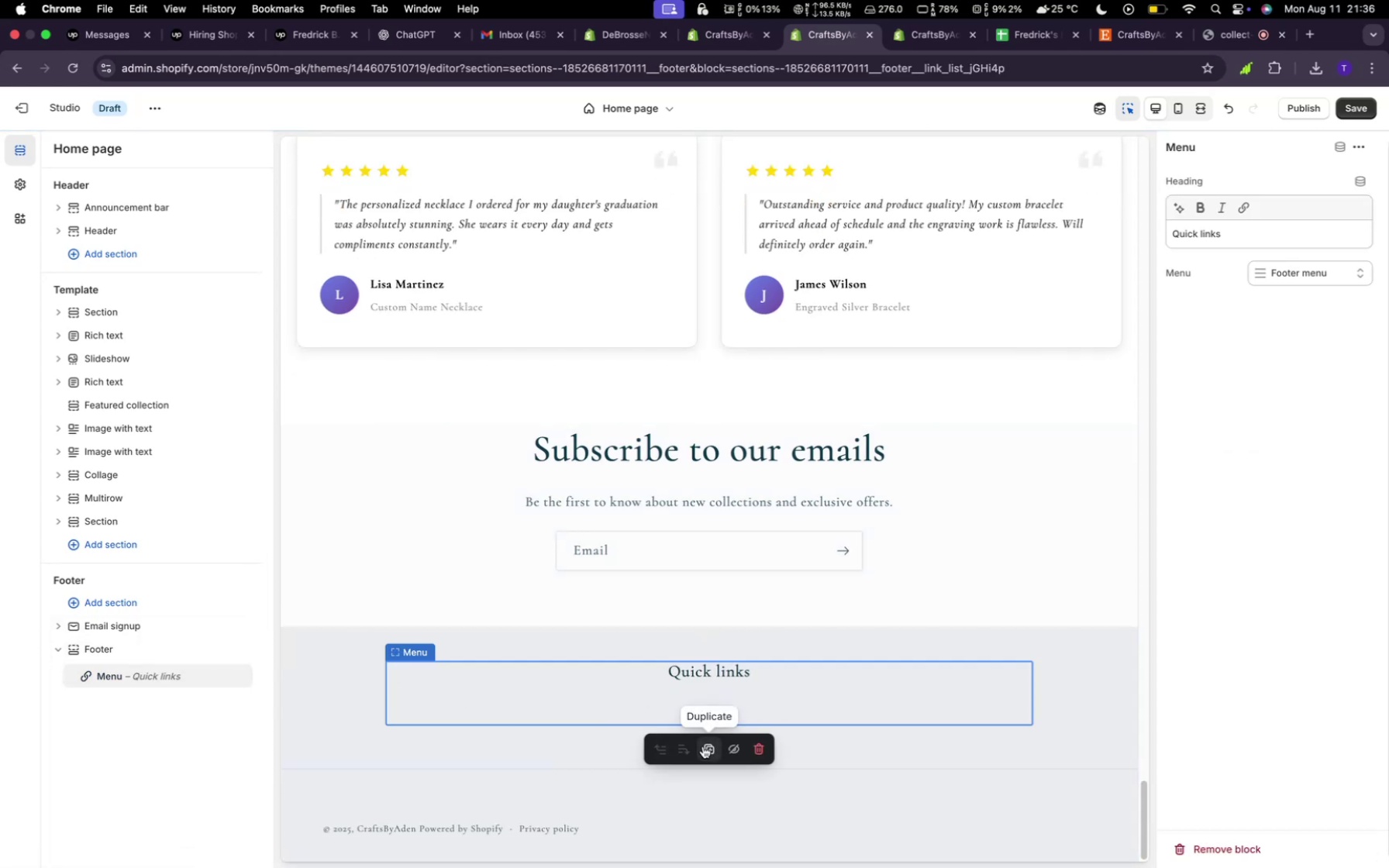 
left_click([704, 748])
 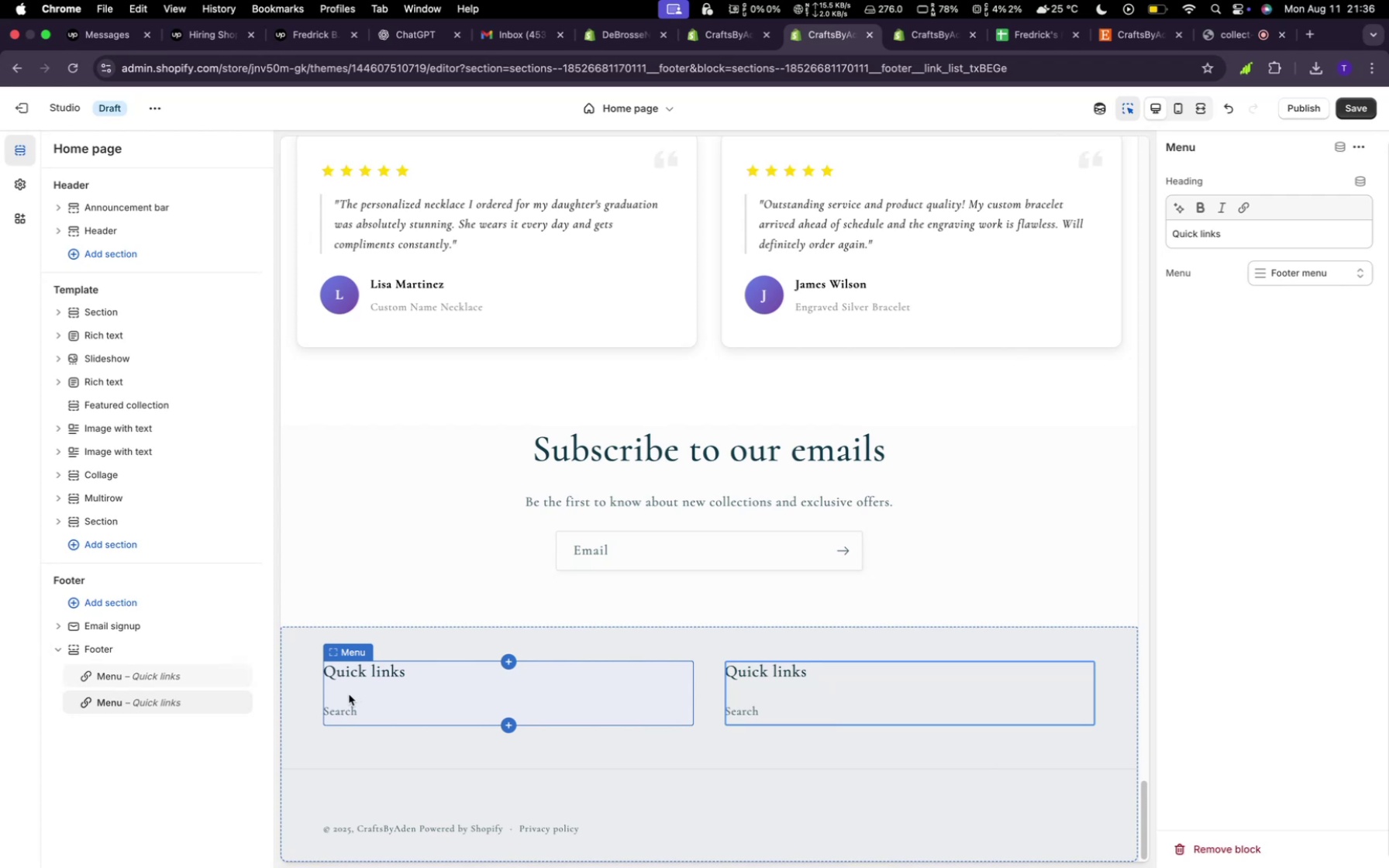 
wait(16.59)
 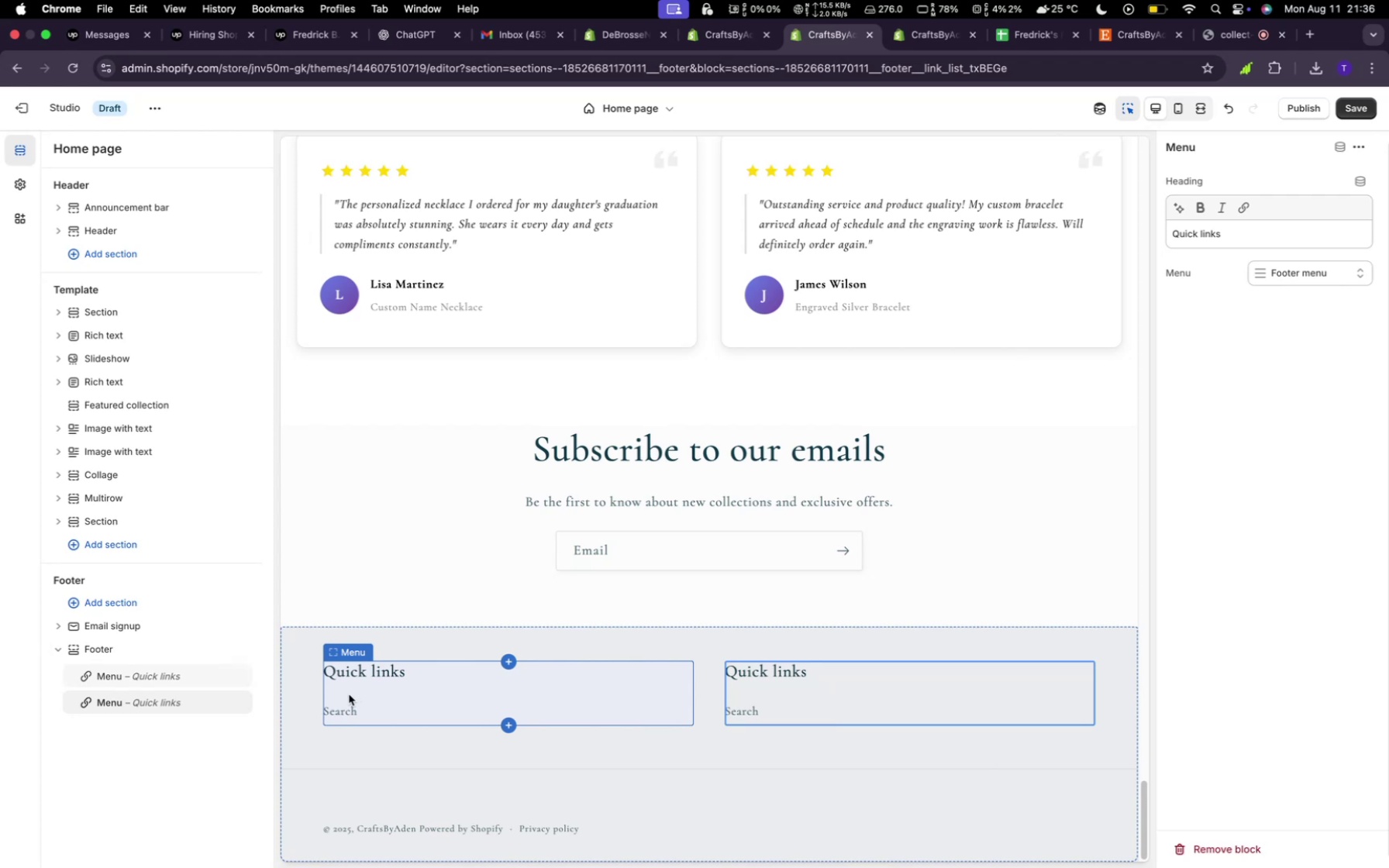 
left_click([160, 713])
 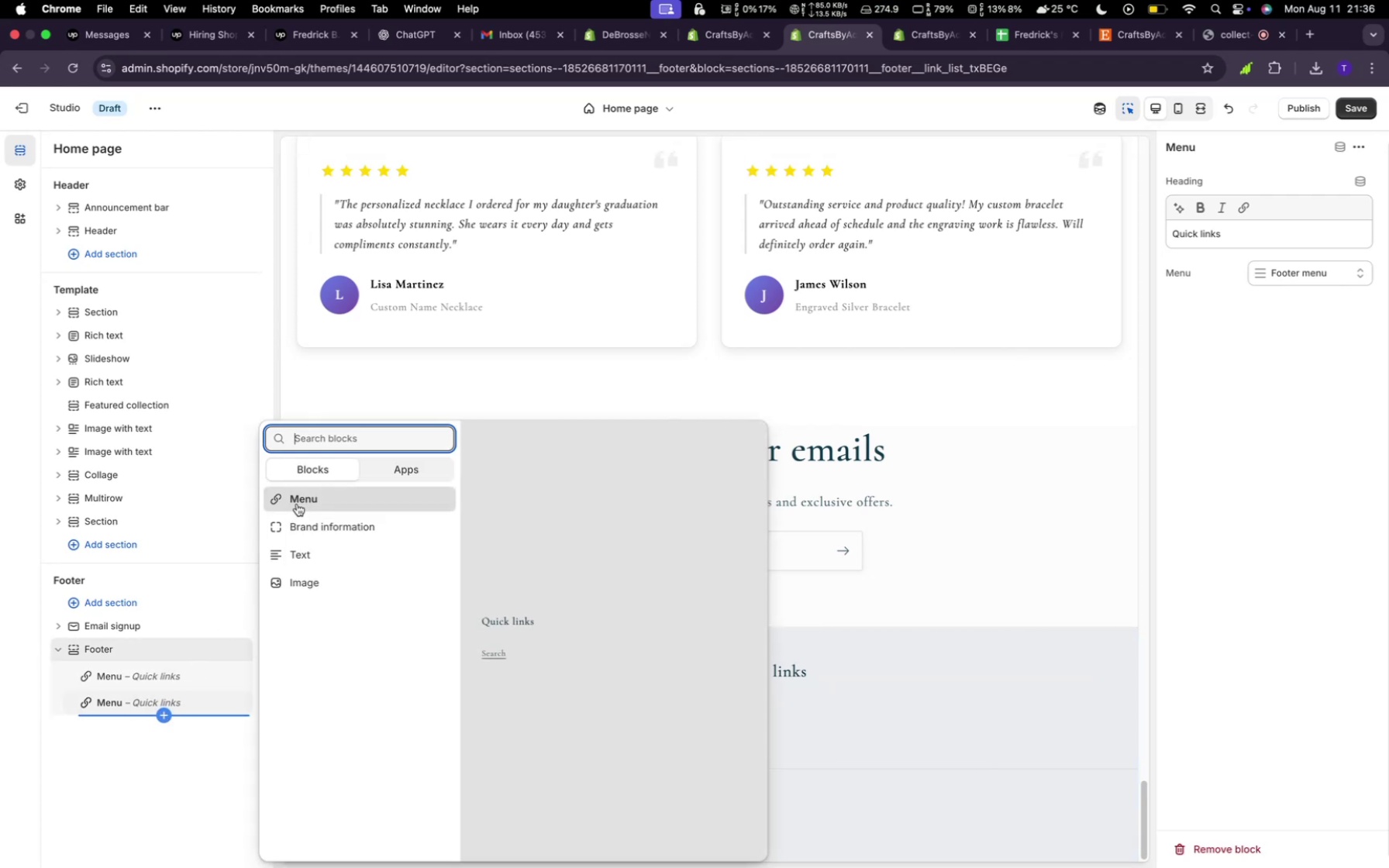 
left_click([297, 504])
 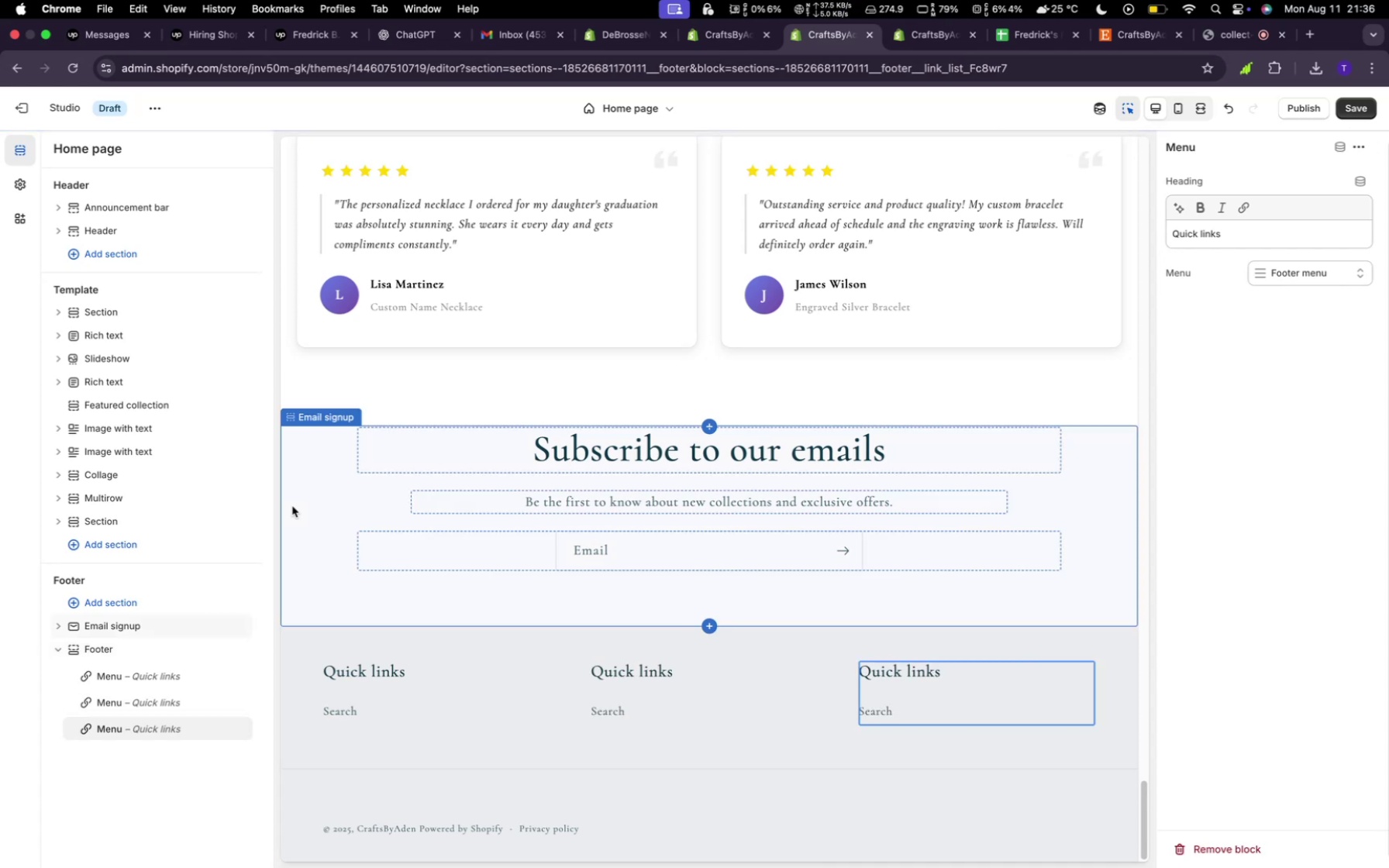 
wait(7.21)
 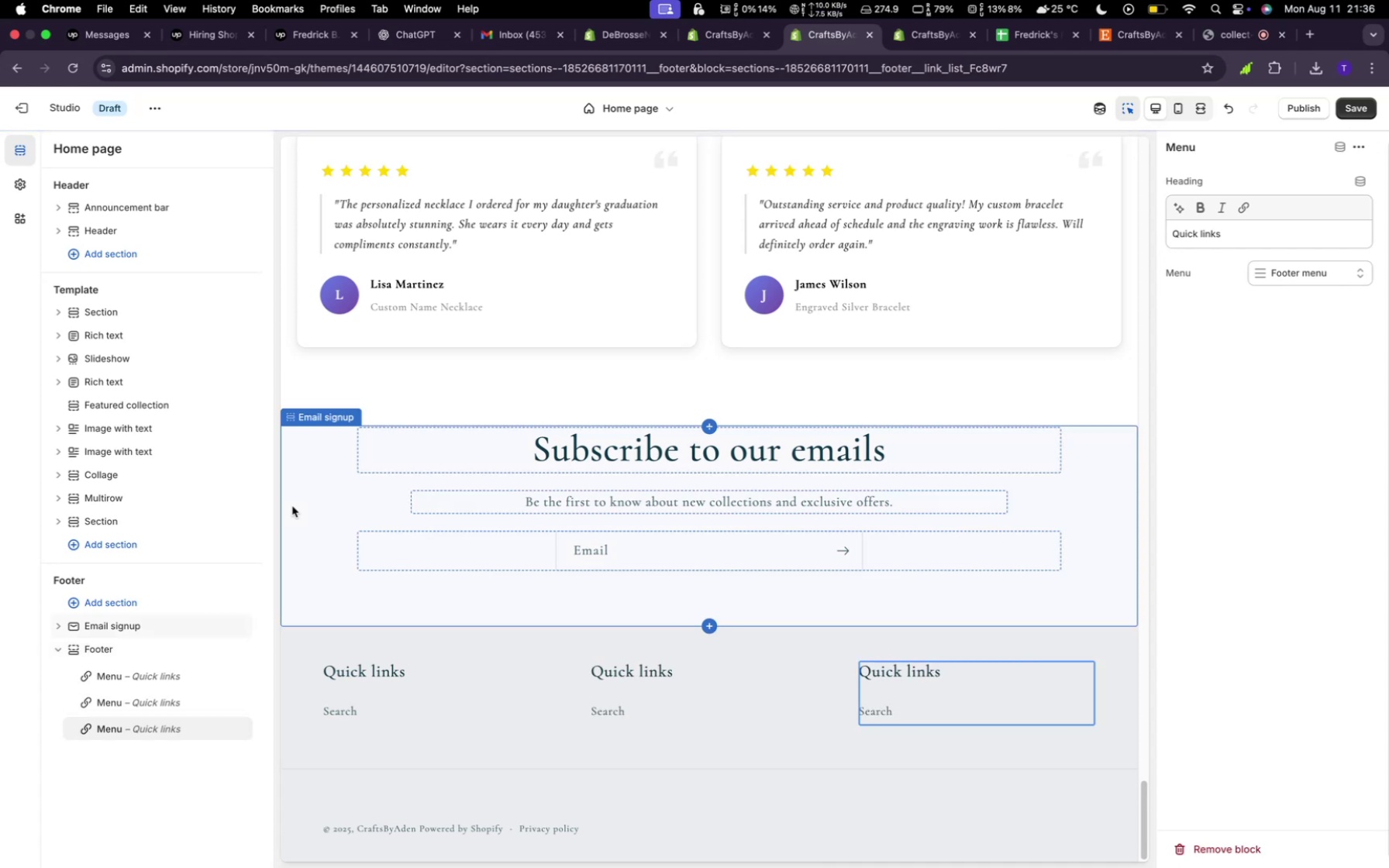 
scroll: coordinate [1030, 430], scroll_direction: up, amount: 151.0
 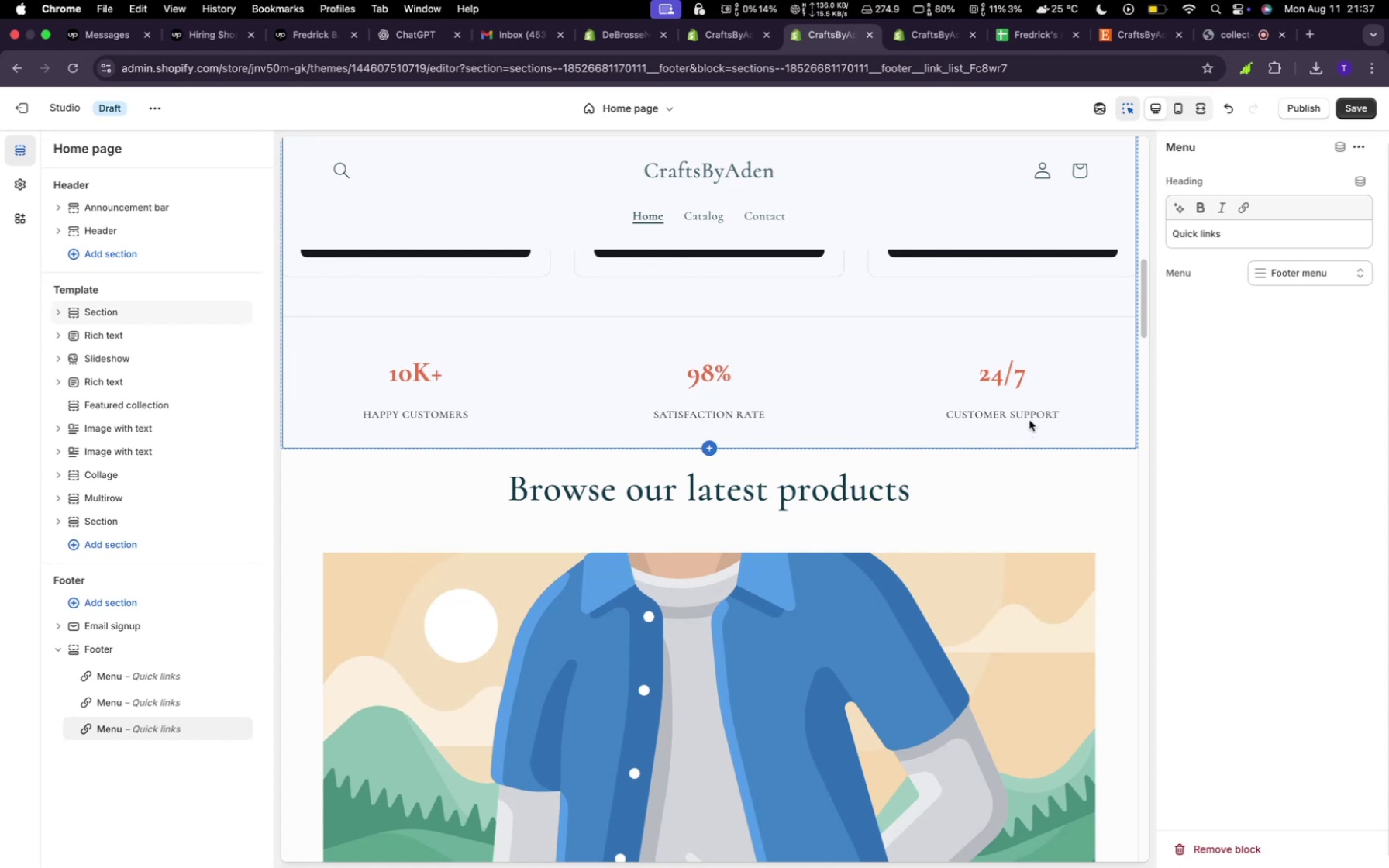 
scroll: coordinate [991, 455], scroll_direction: down, amount: 81.0
 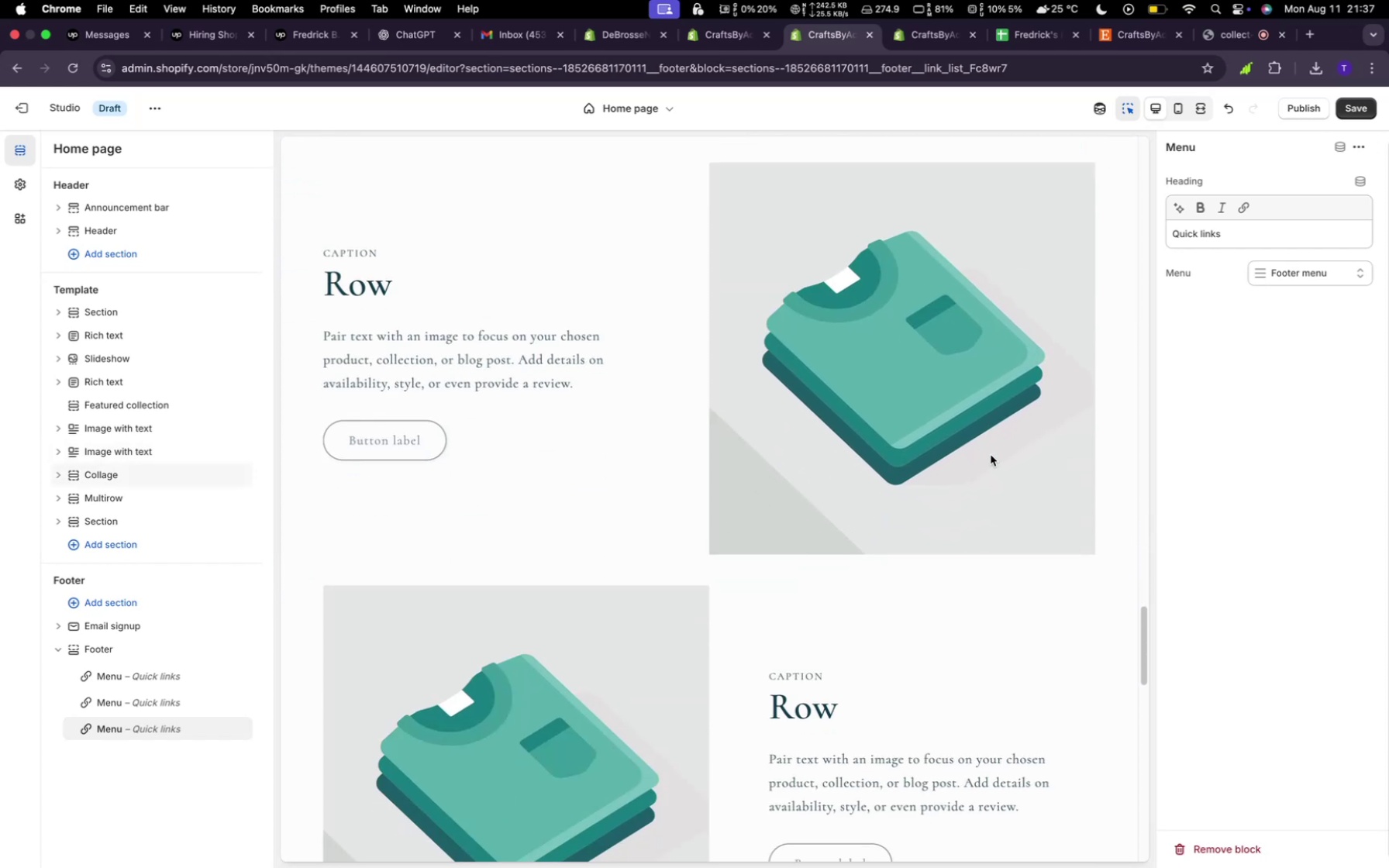 
scroll: coordinate [674, 465], scroll_direction: up, amount: 52.0
 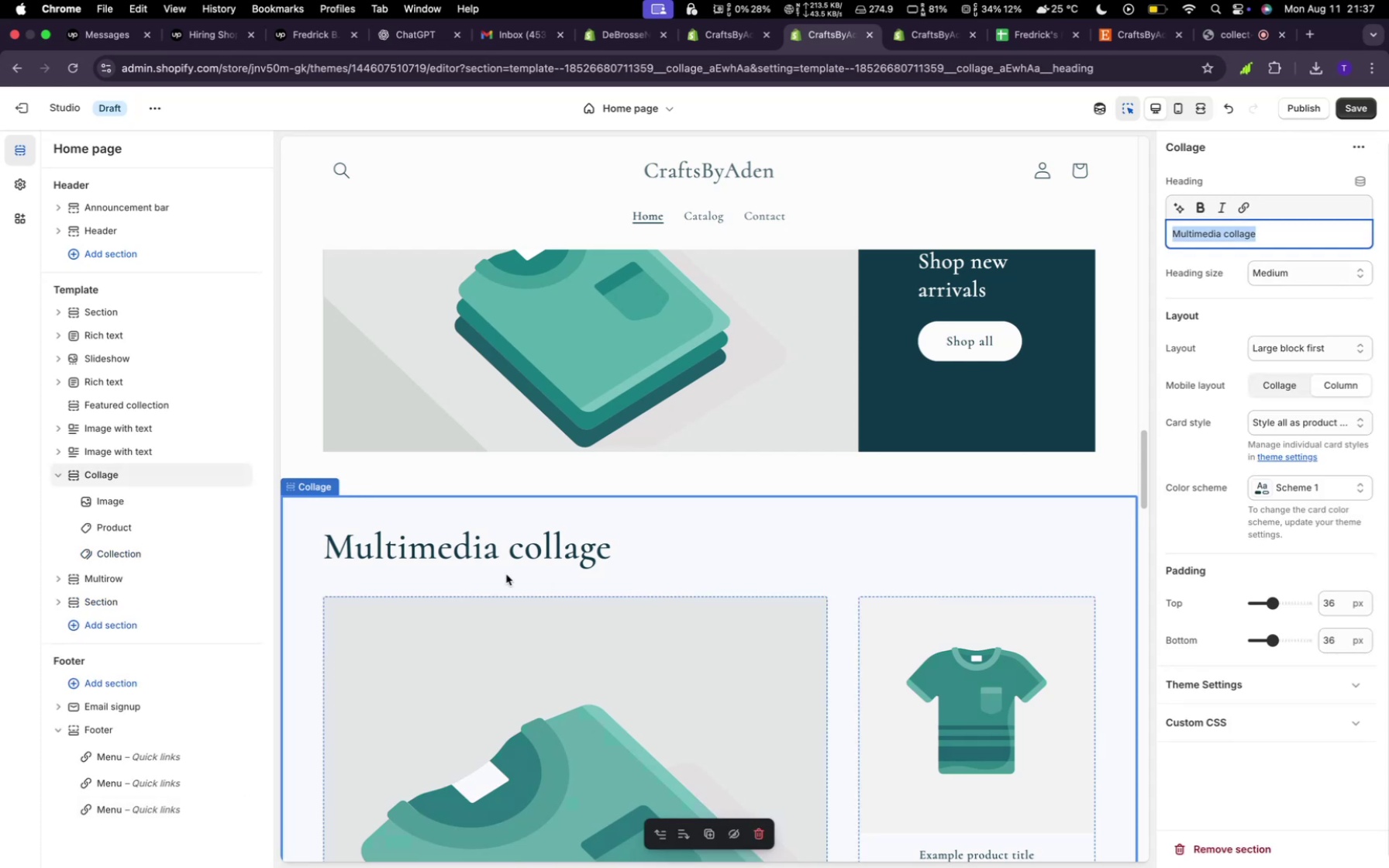 
left_click([182, 482])
 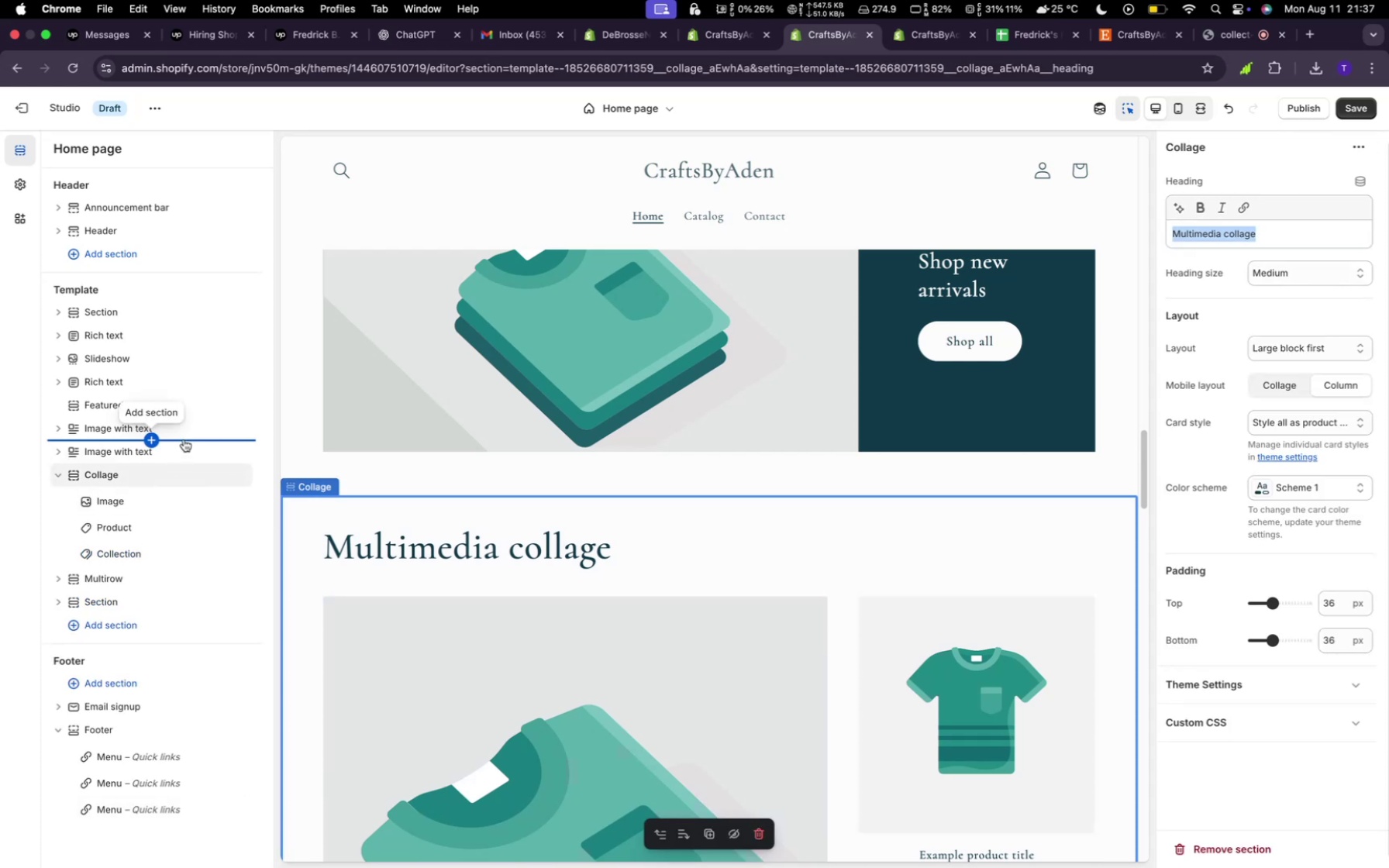 
scroll: coordinate [511, 434], scroll_direction: up, amount: 29.0
 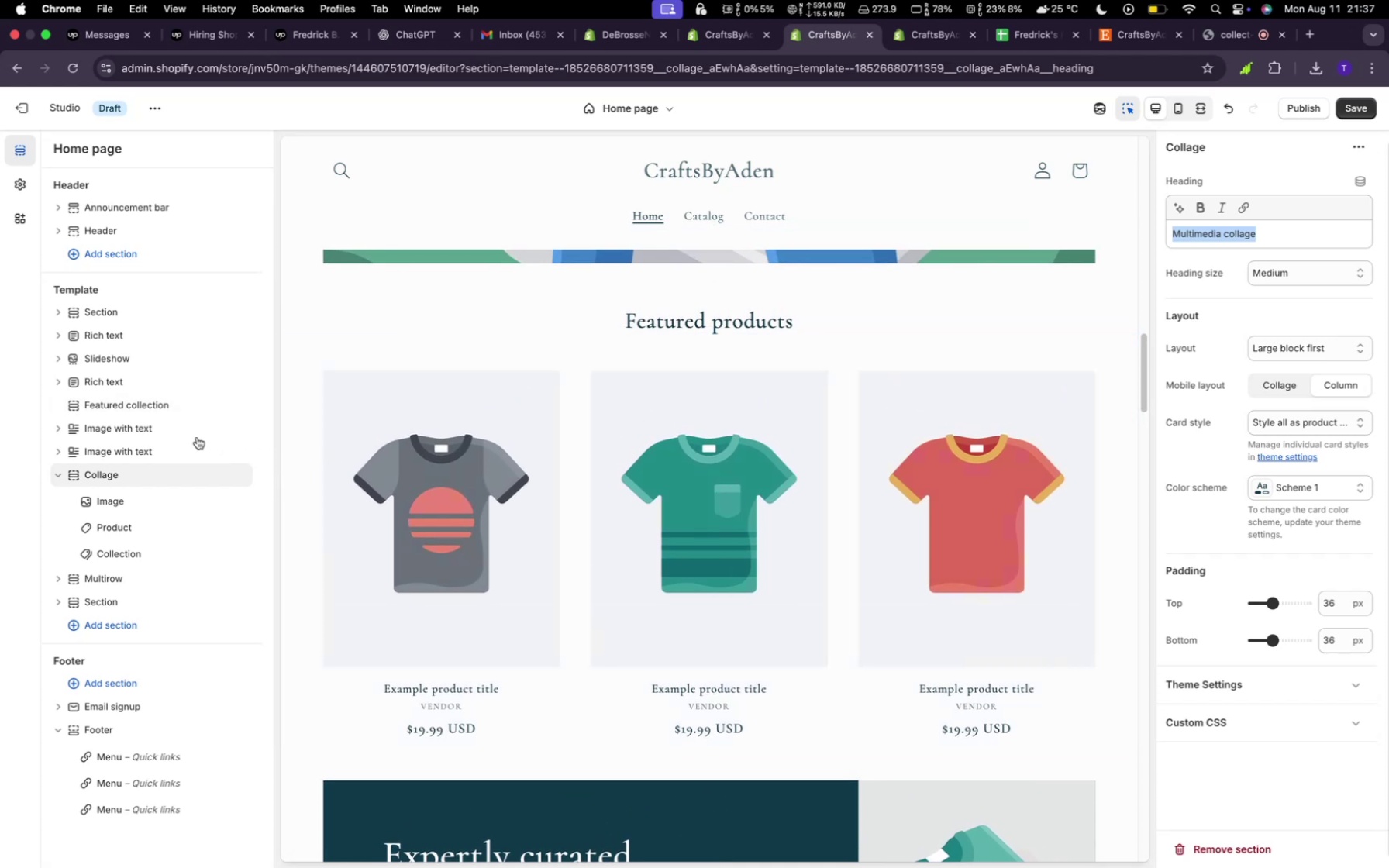 
wait(7.79)
 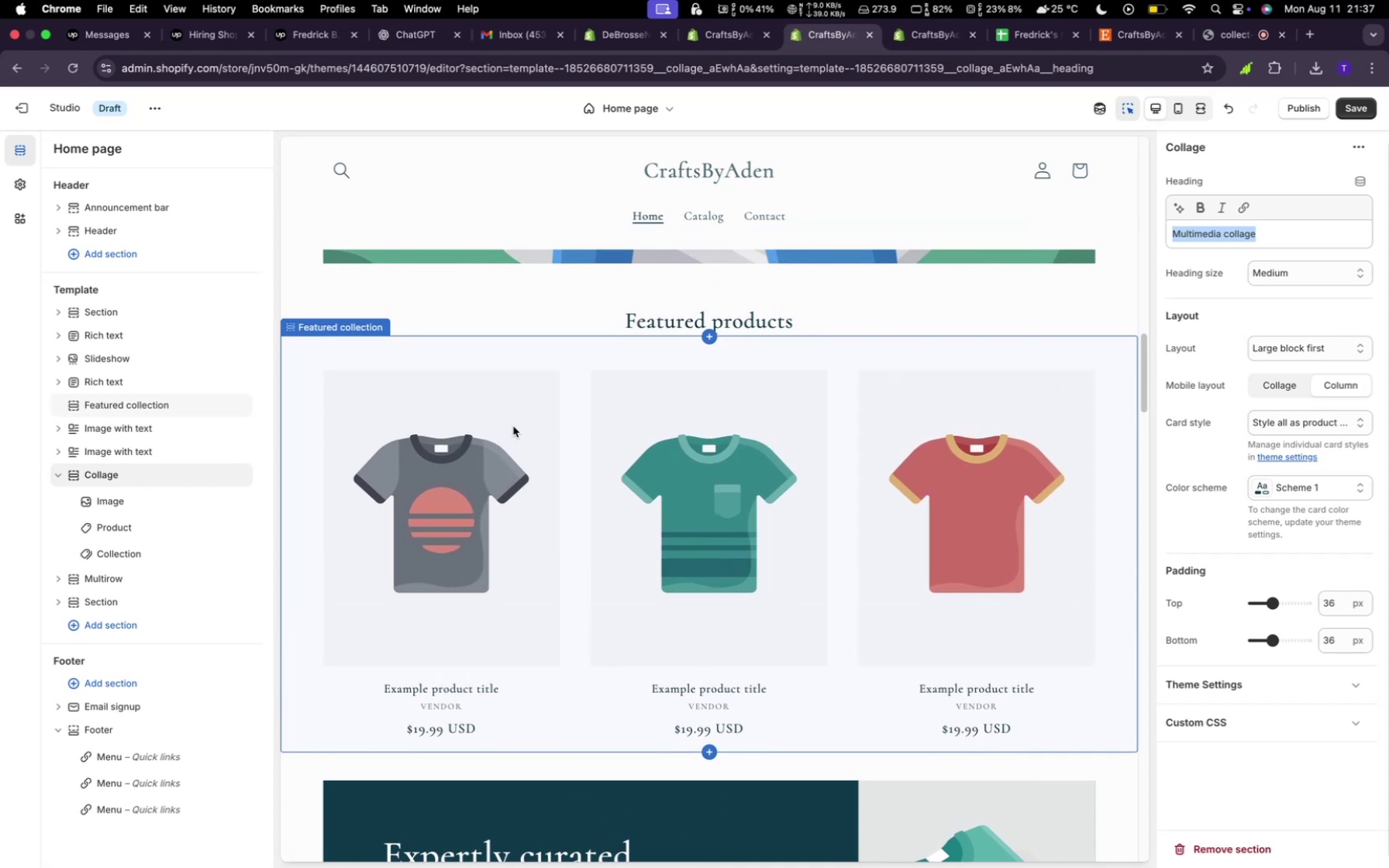 
left_click([181, 403])
 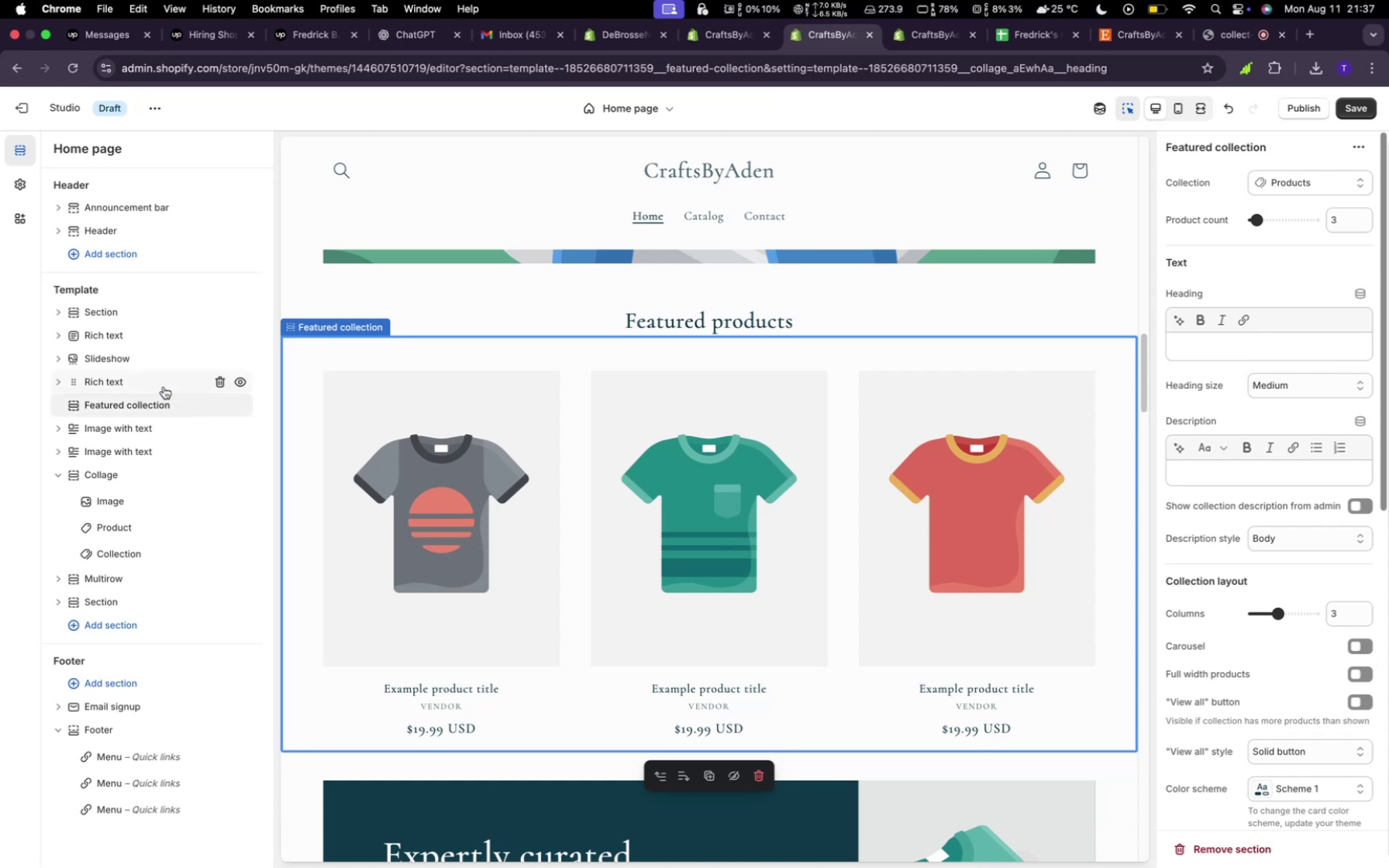 
scroll: coordinate [581, 431], scroll_direction: up, amount: 58.0
 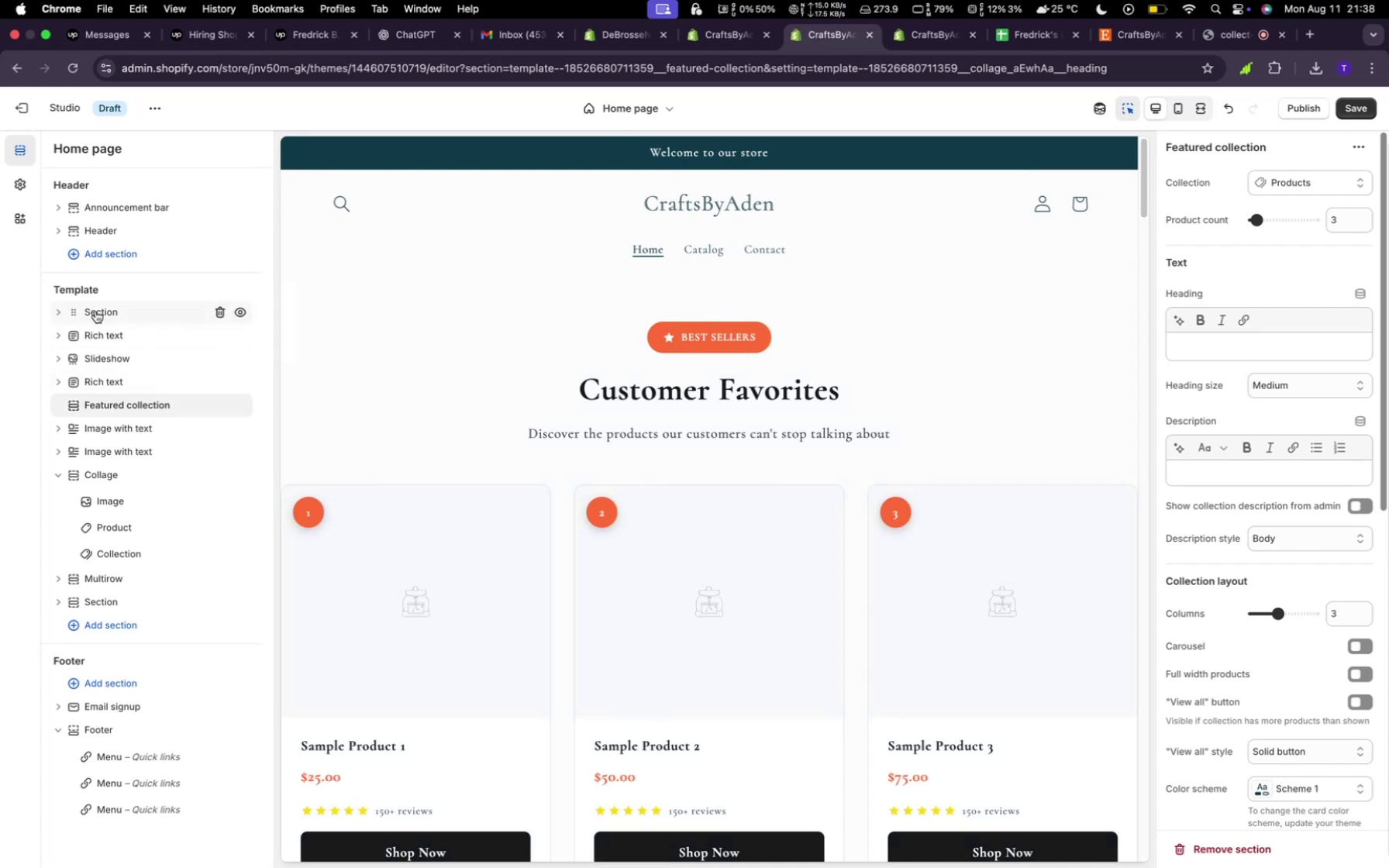 
left_click_drag(start_coordinate=[78, 317], to_coordinate=[71, 445])
 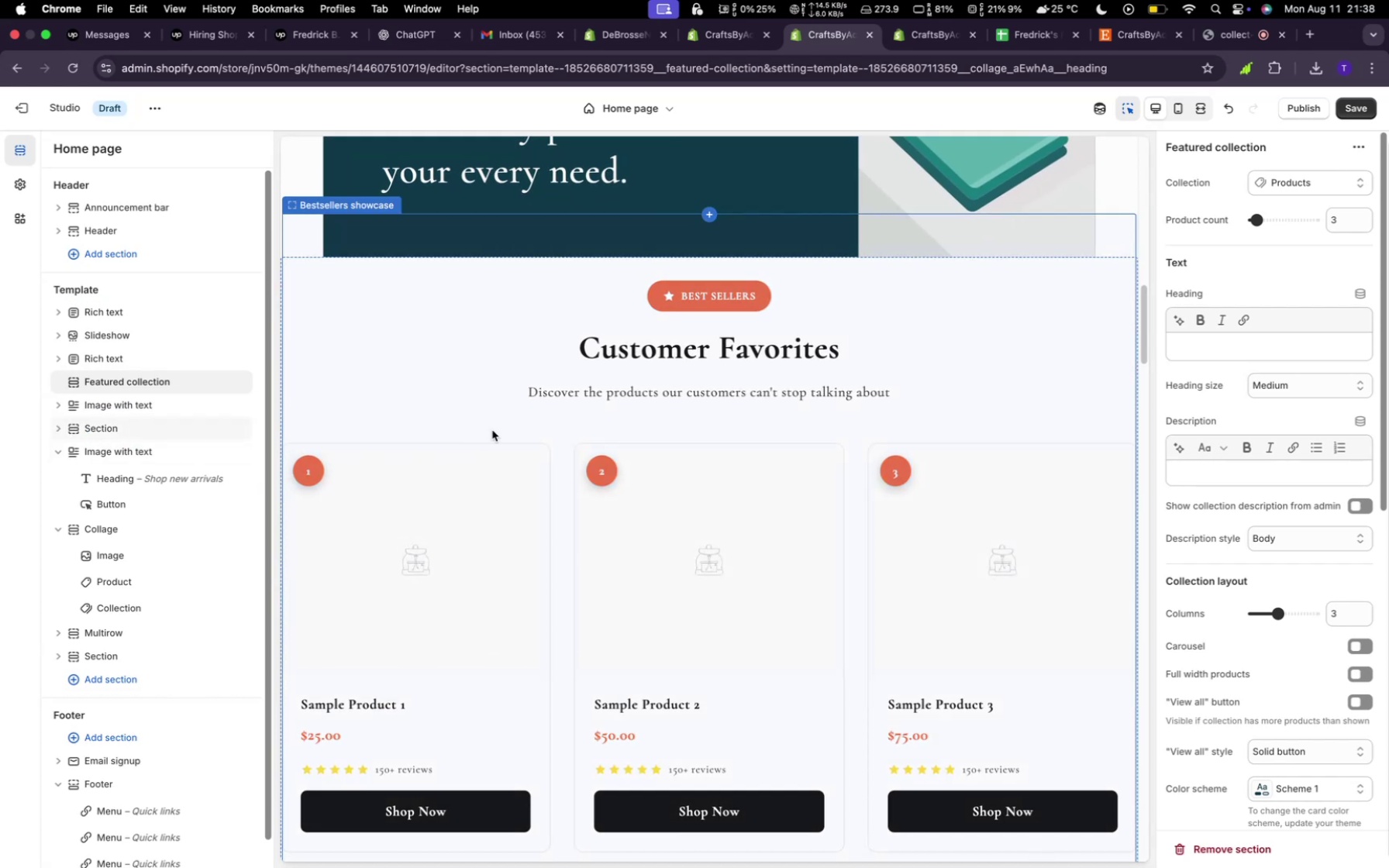 
scroll: coordinate [858, 467], scroll_direction: down, amount: 34.0
 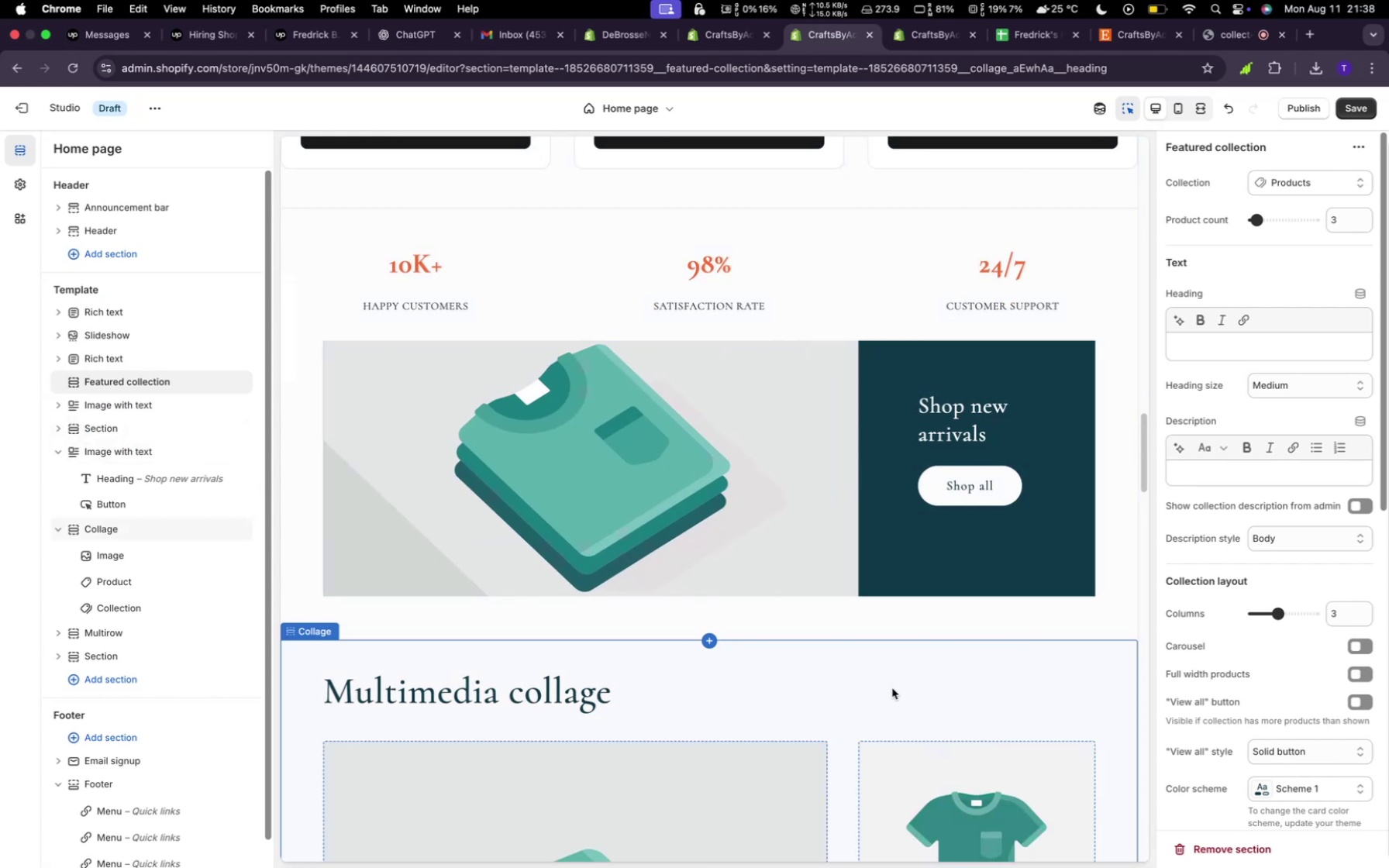 
wait(5.64)
 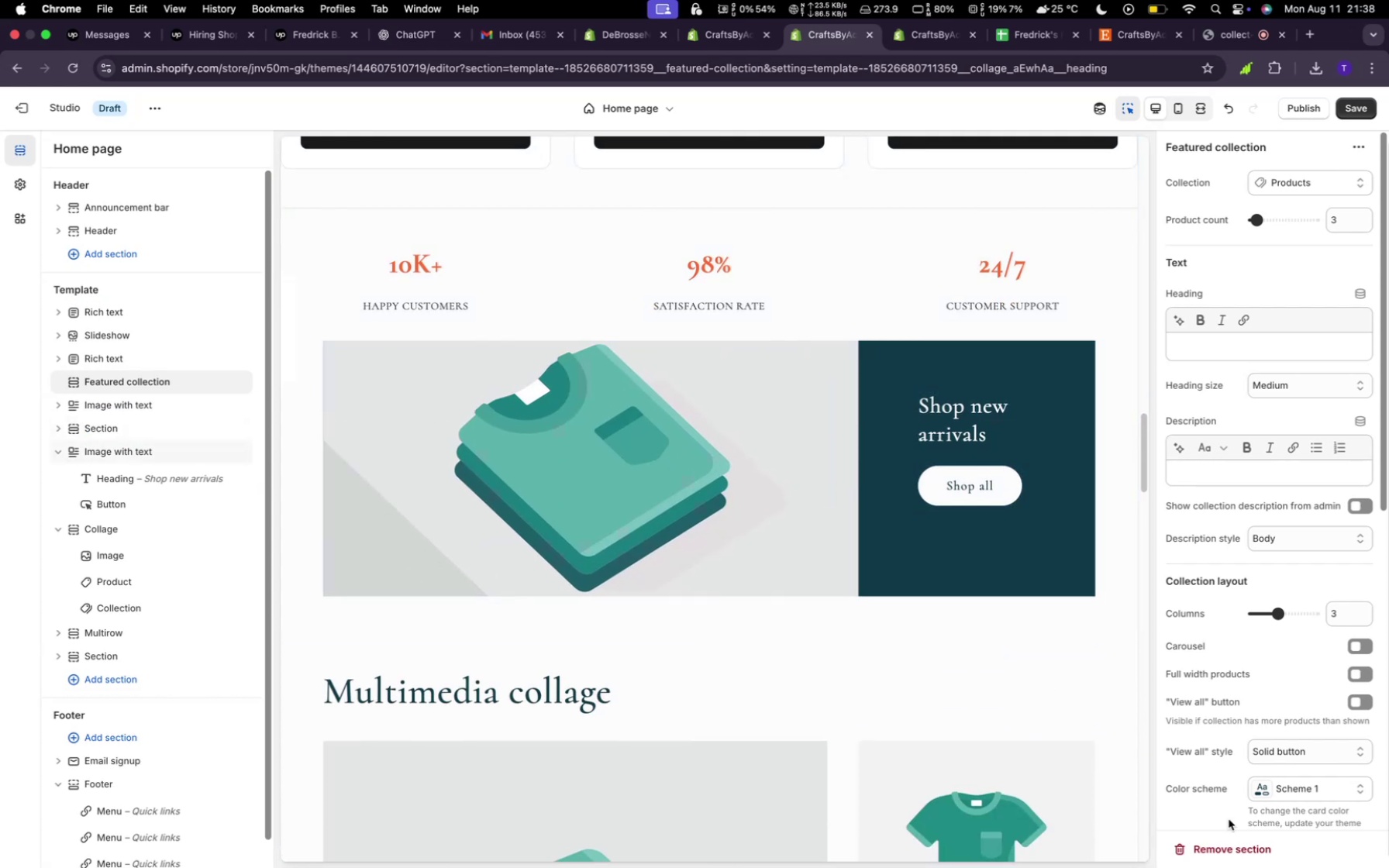 
scroll: coordinate [892, 688], scroll_direction: up, amount: 4.0
 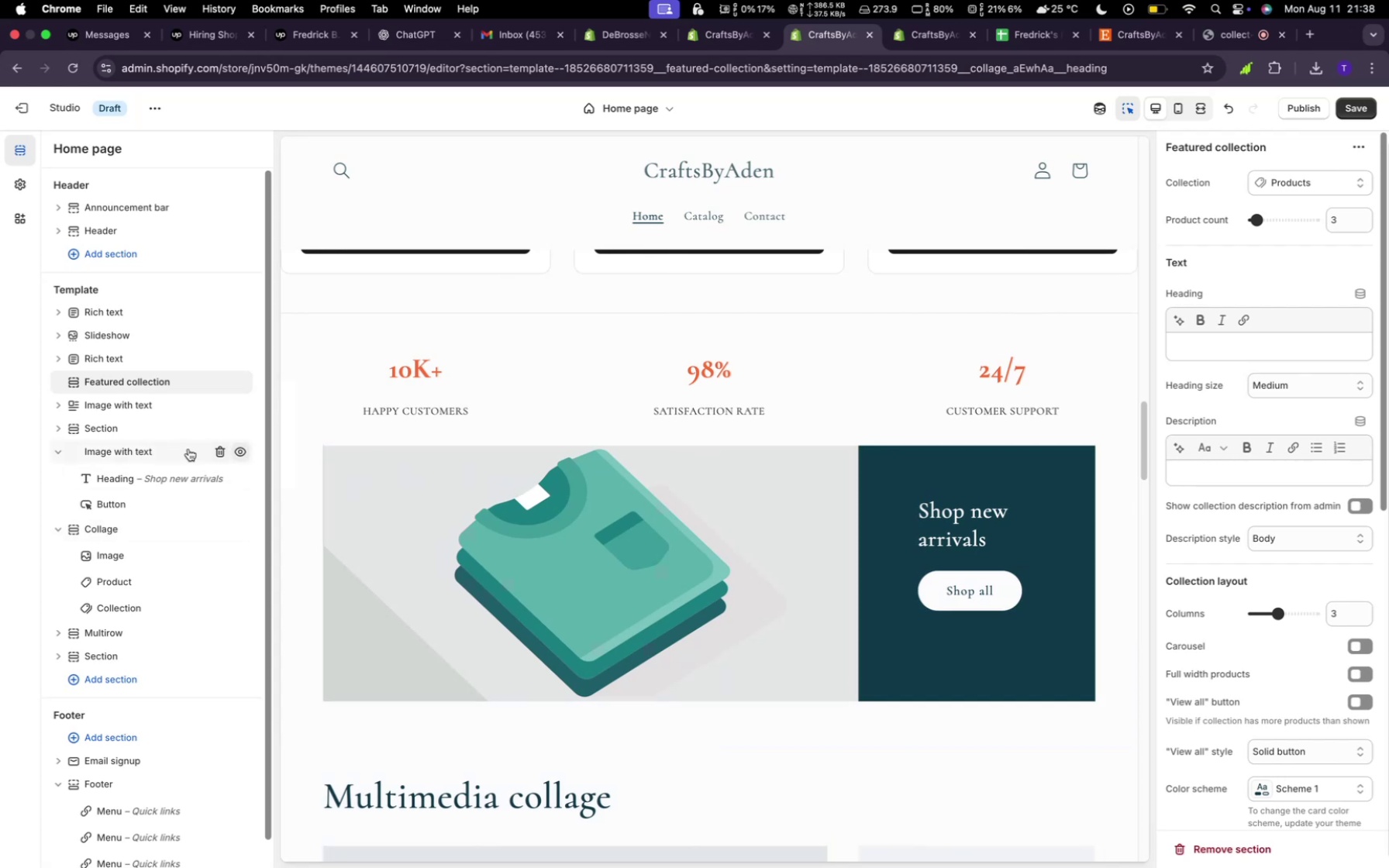 
left_click([55, 453])
 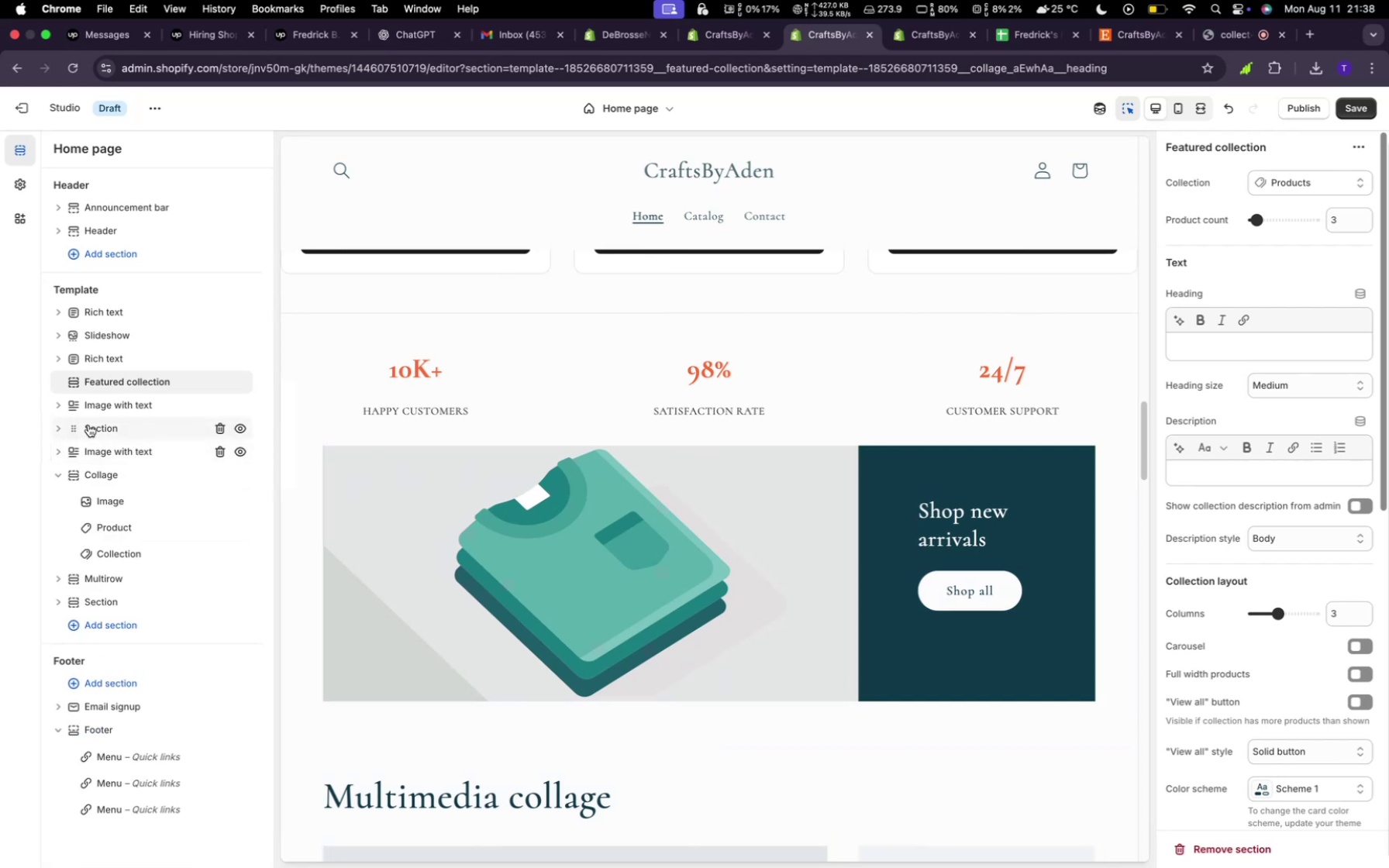 
left_click_drag(start_coordinate=[76, 425], to_coordinate=[59, 521])
 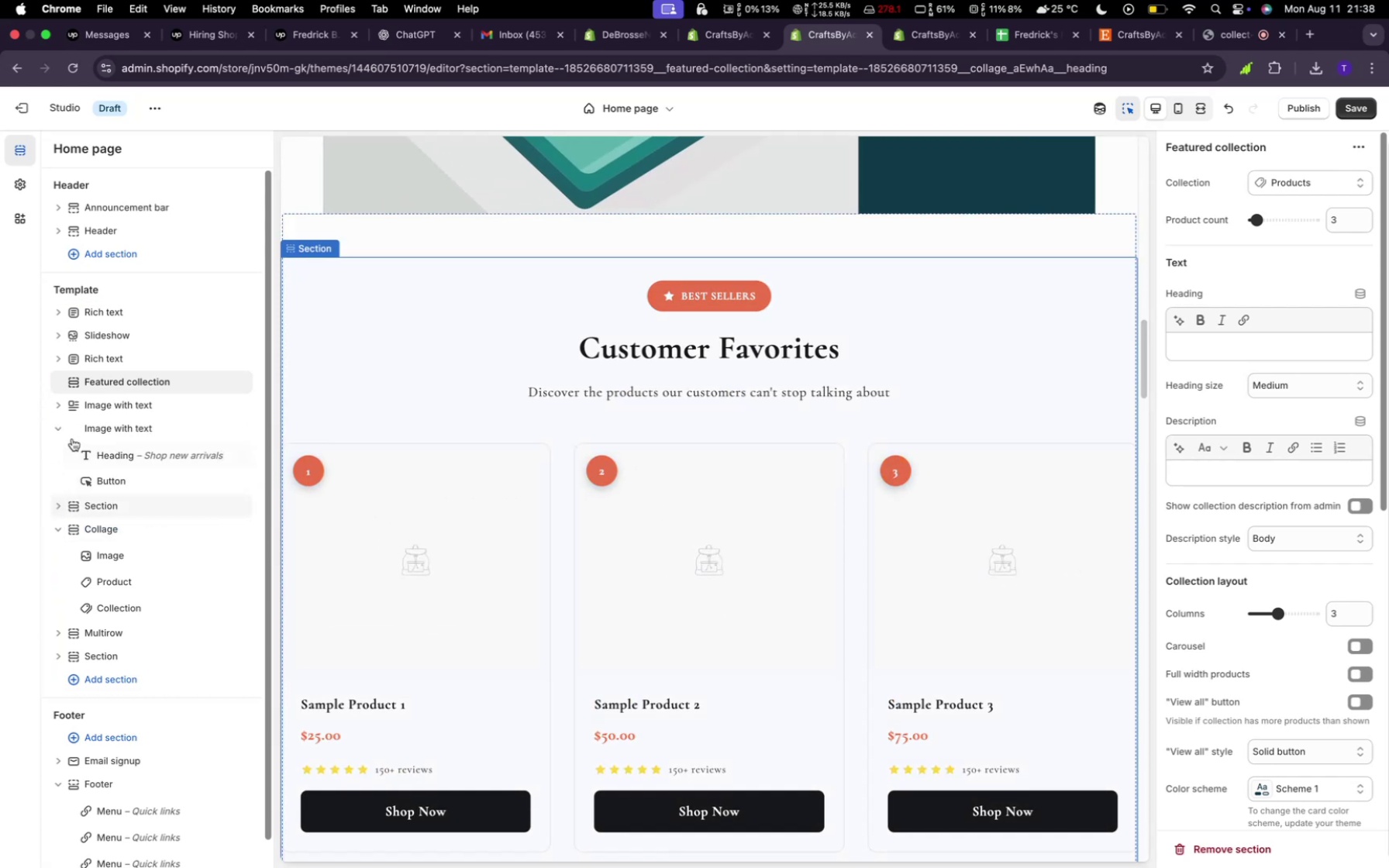 
left_click([64, 433])
 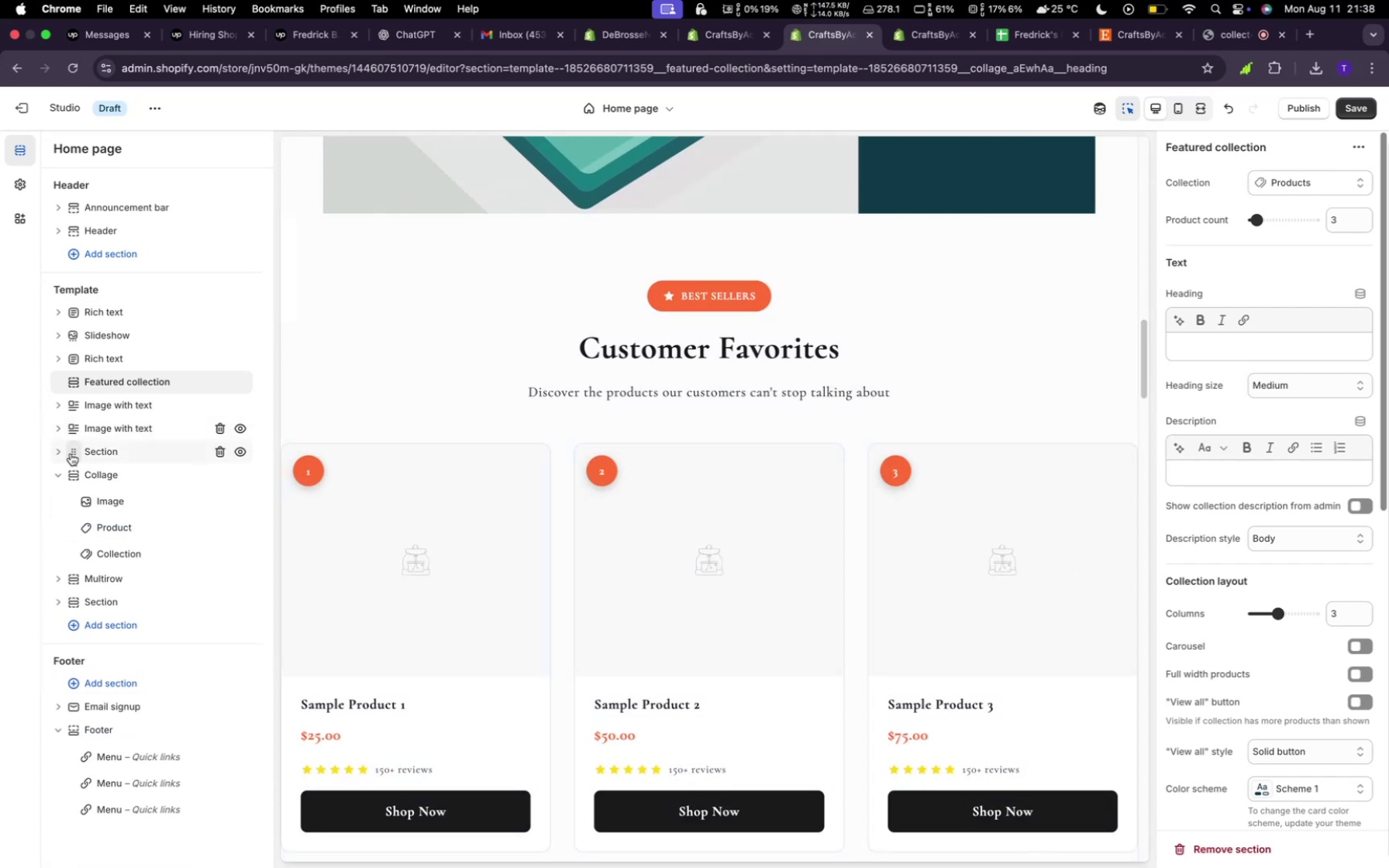 
scroll: coordinate [708, 534], scroll_direction: up, amount: 72.0
 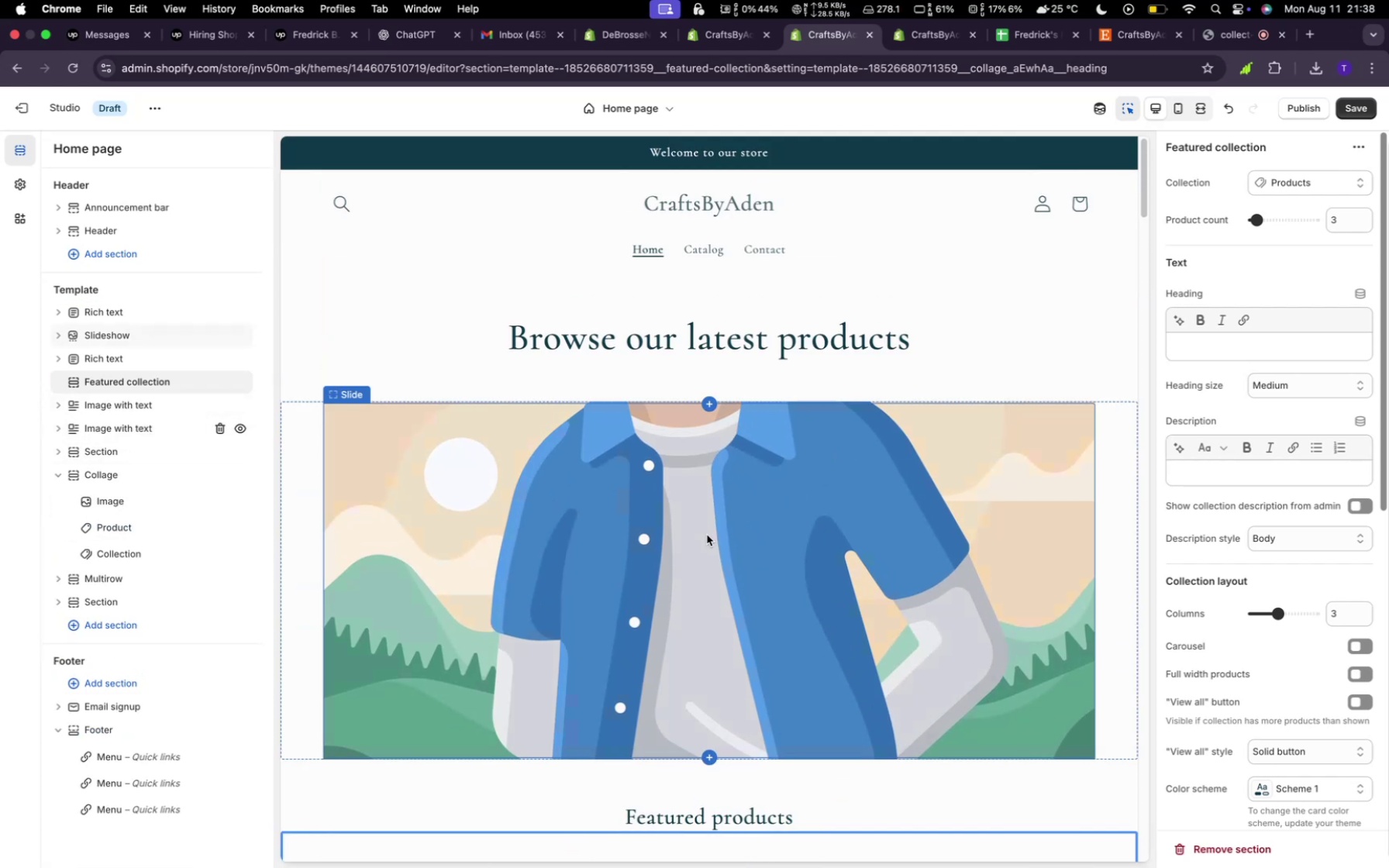 
scroll: coordinate [722, 534], scroll_direction: down, amount: 183.0
 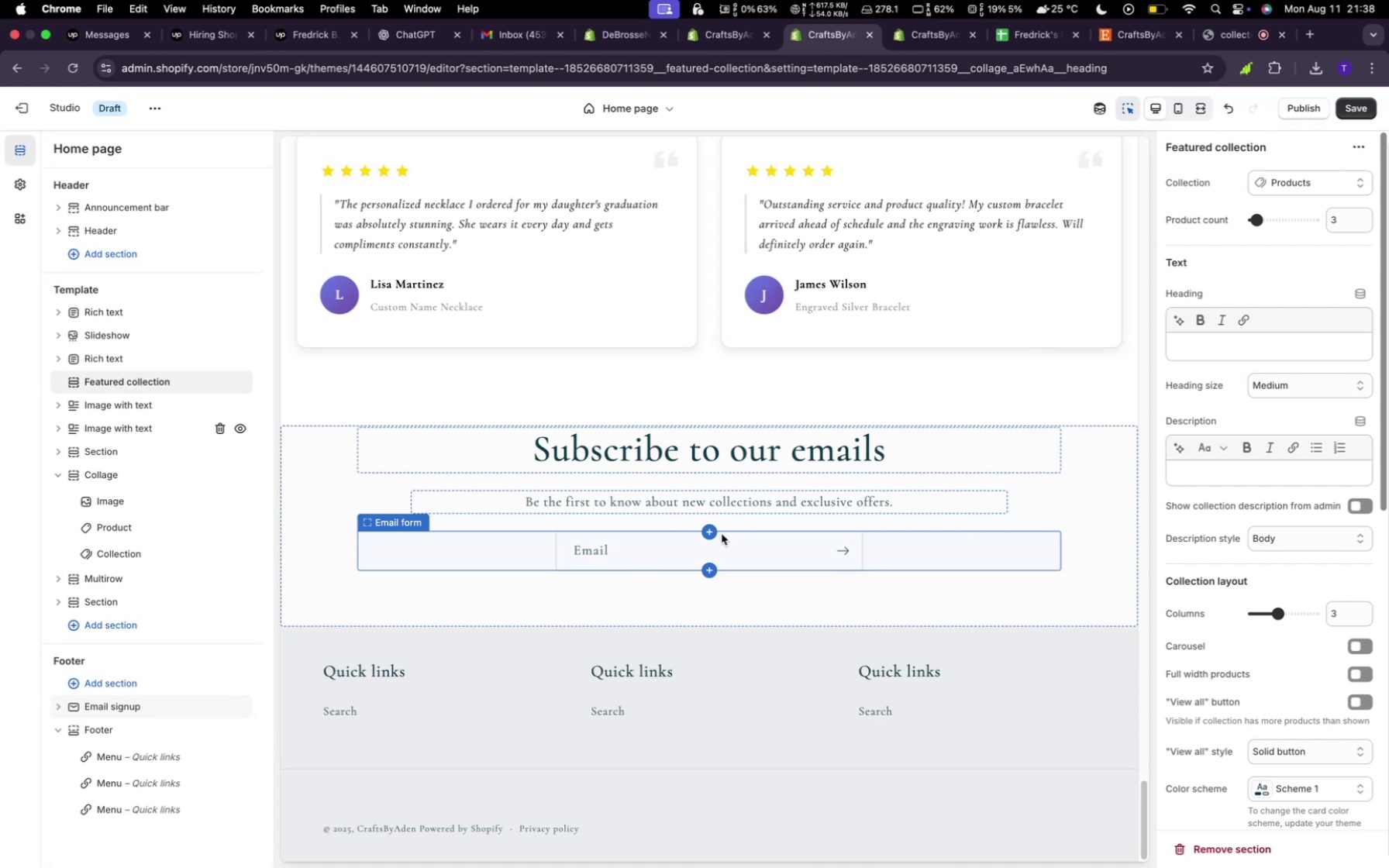 
scroll: coordinate [725, 542], scroll_direction: up, amount: 155.0
 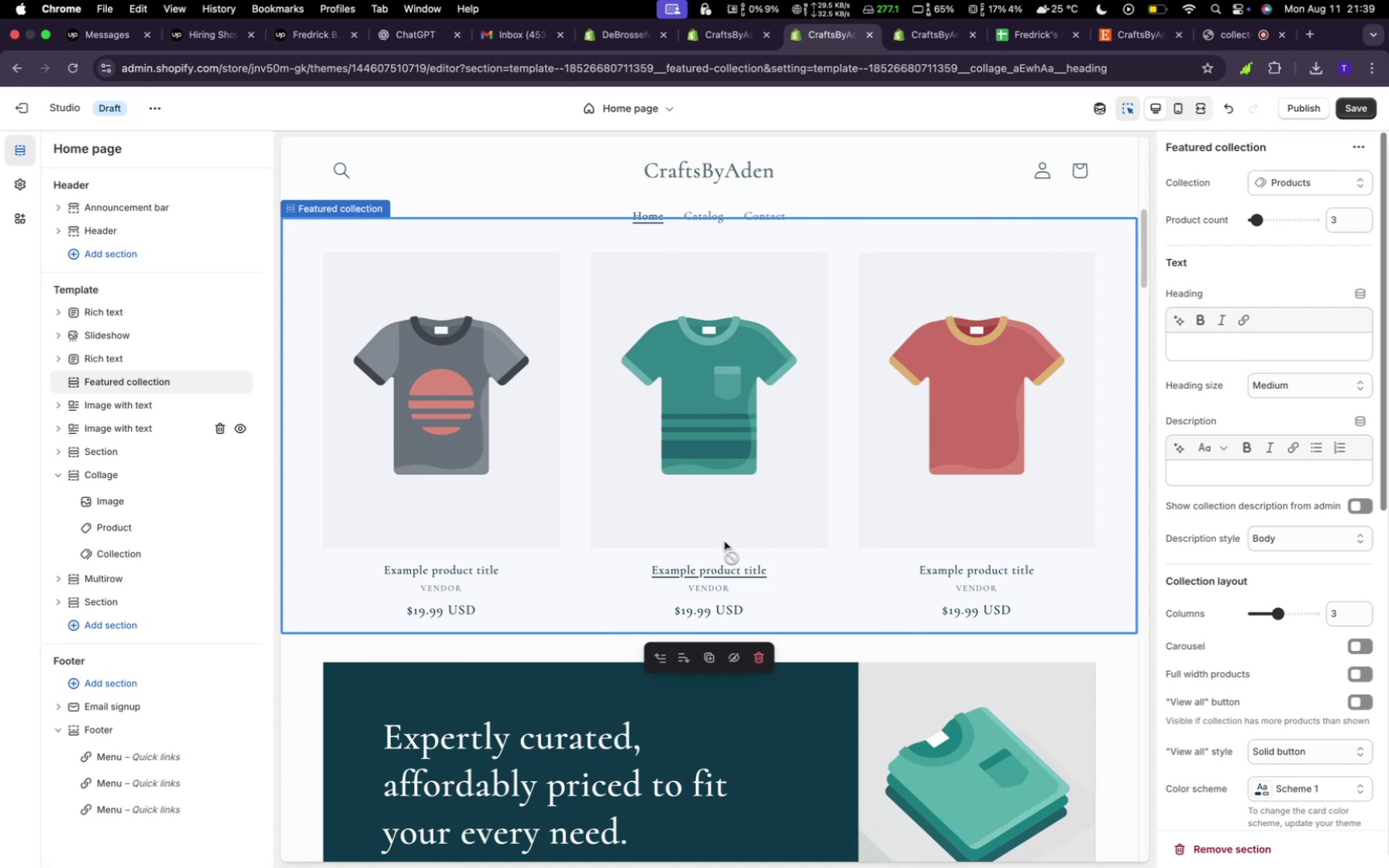 
wait(9.47)
 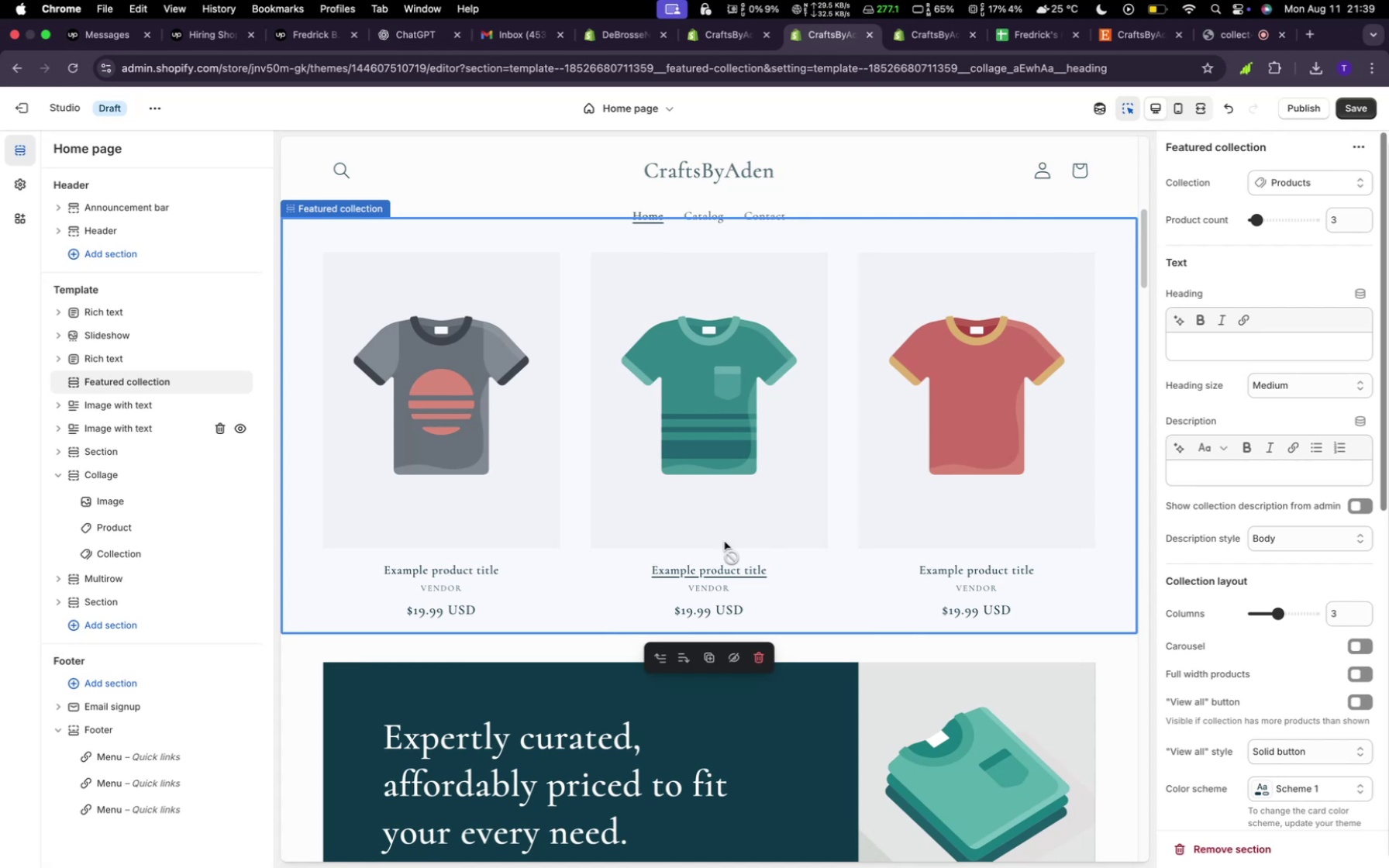 
scroll: coordinate [743, 486], scroll_direction: up, amount: 38.0
 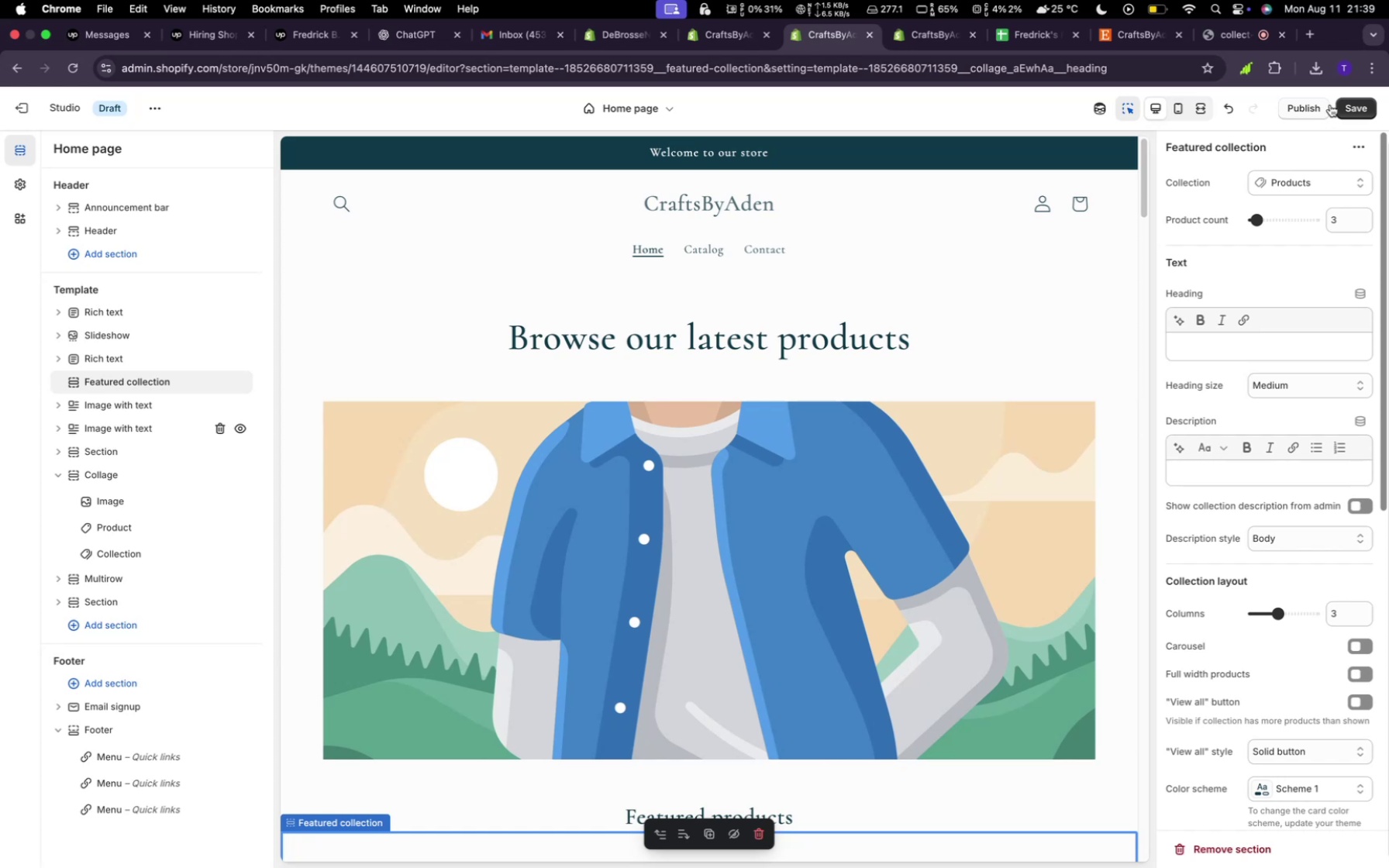 
left_click([1343, 107])
 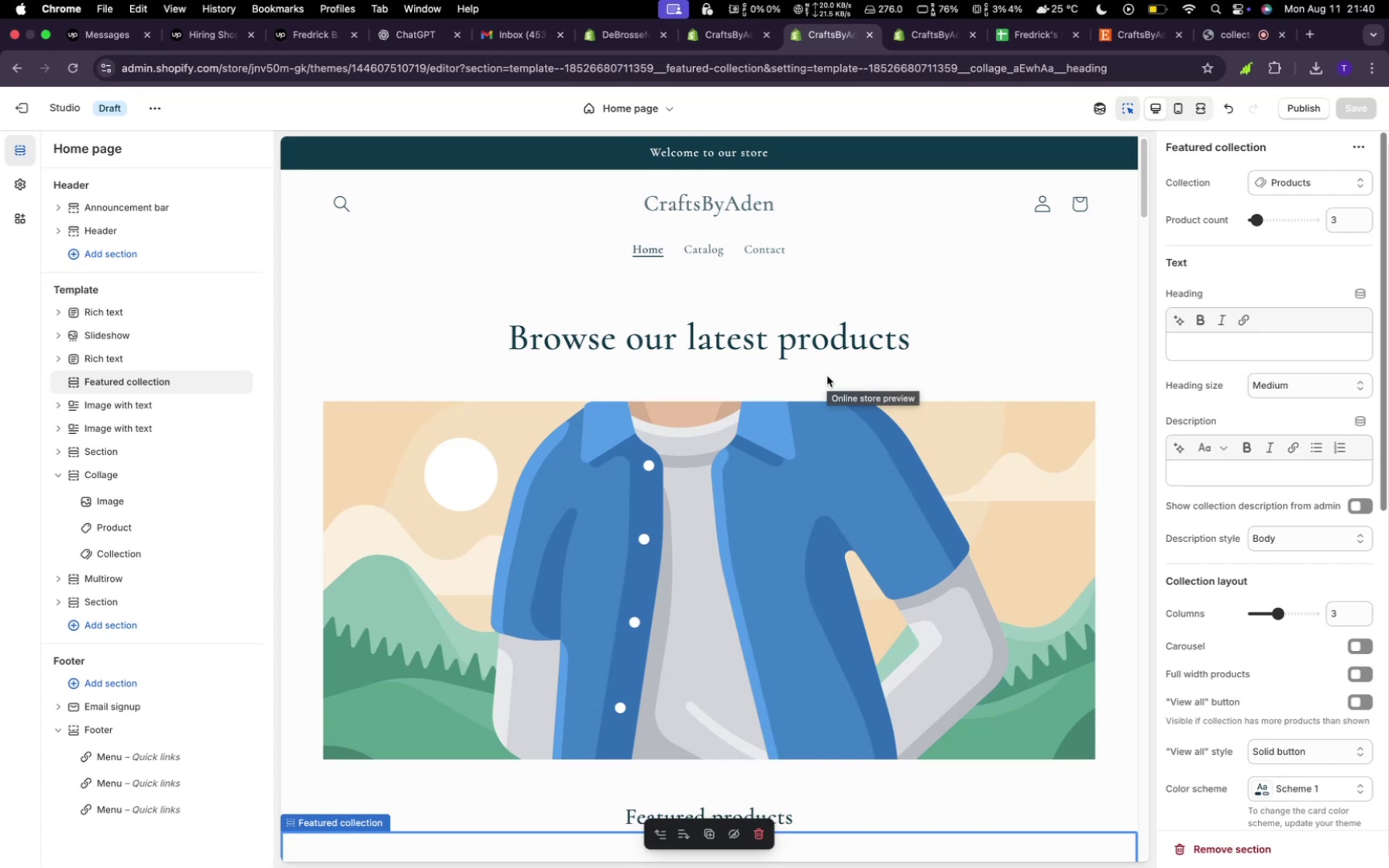 
wait(79.76)
 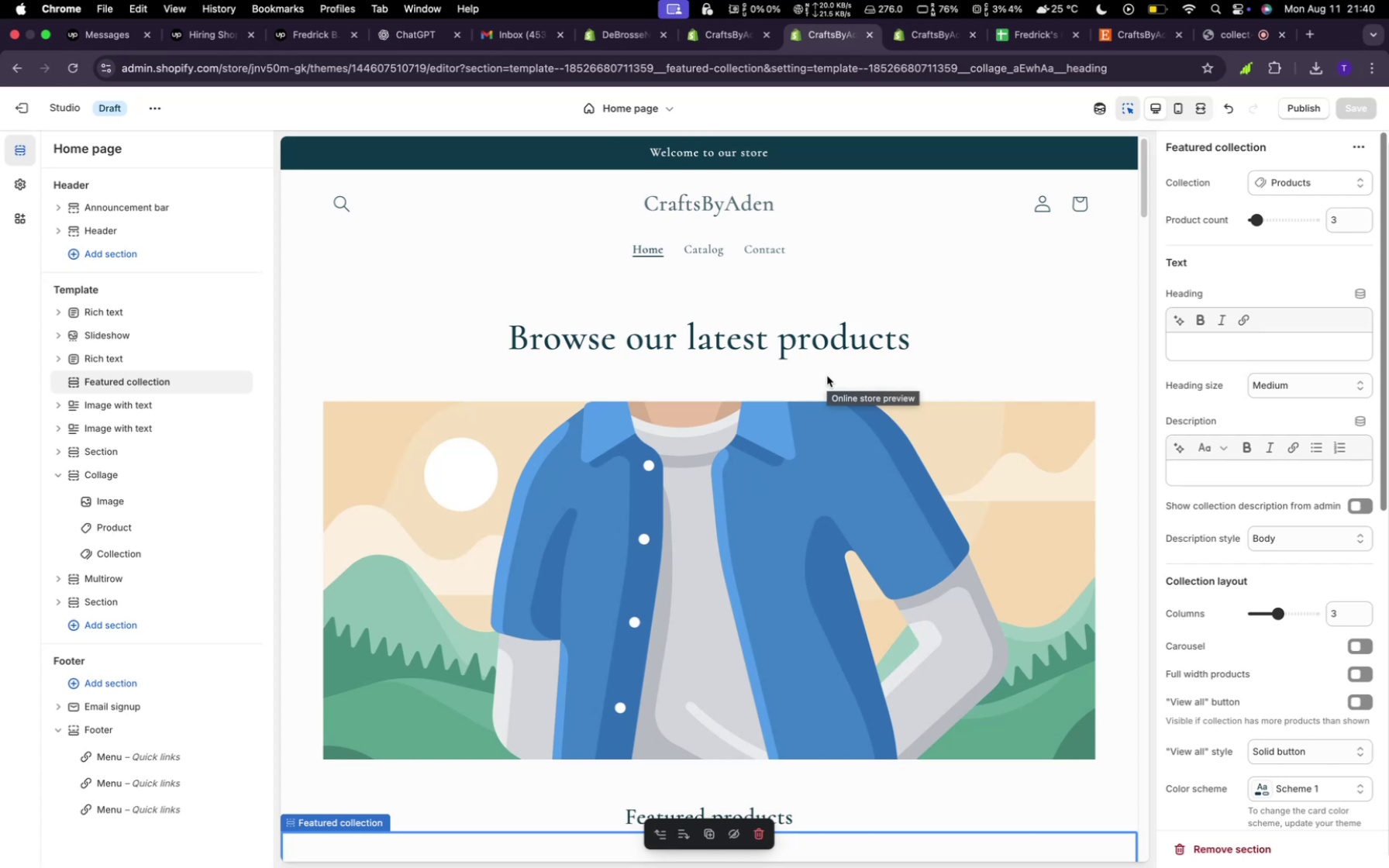 
scroll: coordinate [822, 334], scroll_direction: down, amount: 67.0
 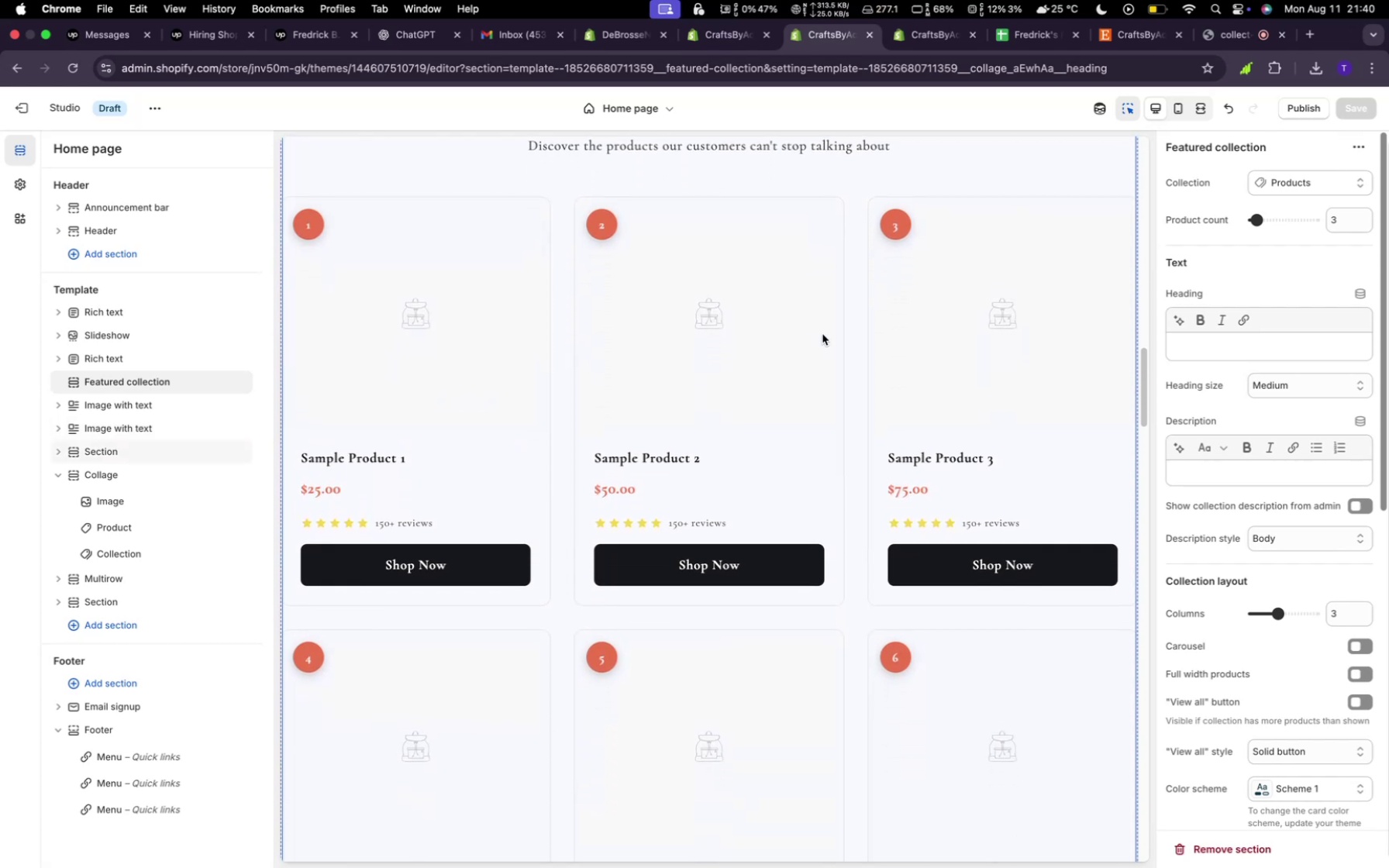 
scroll: coordinate [822, 335], scroll_direction: down, amount: 33.0
 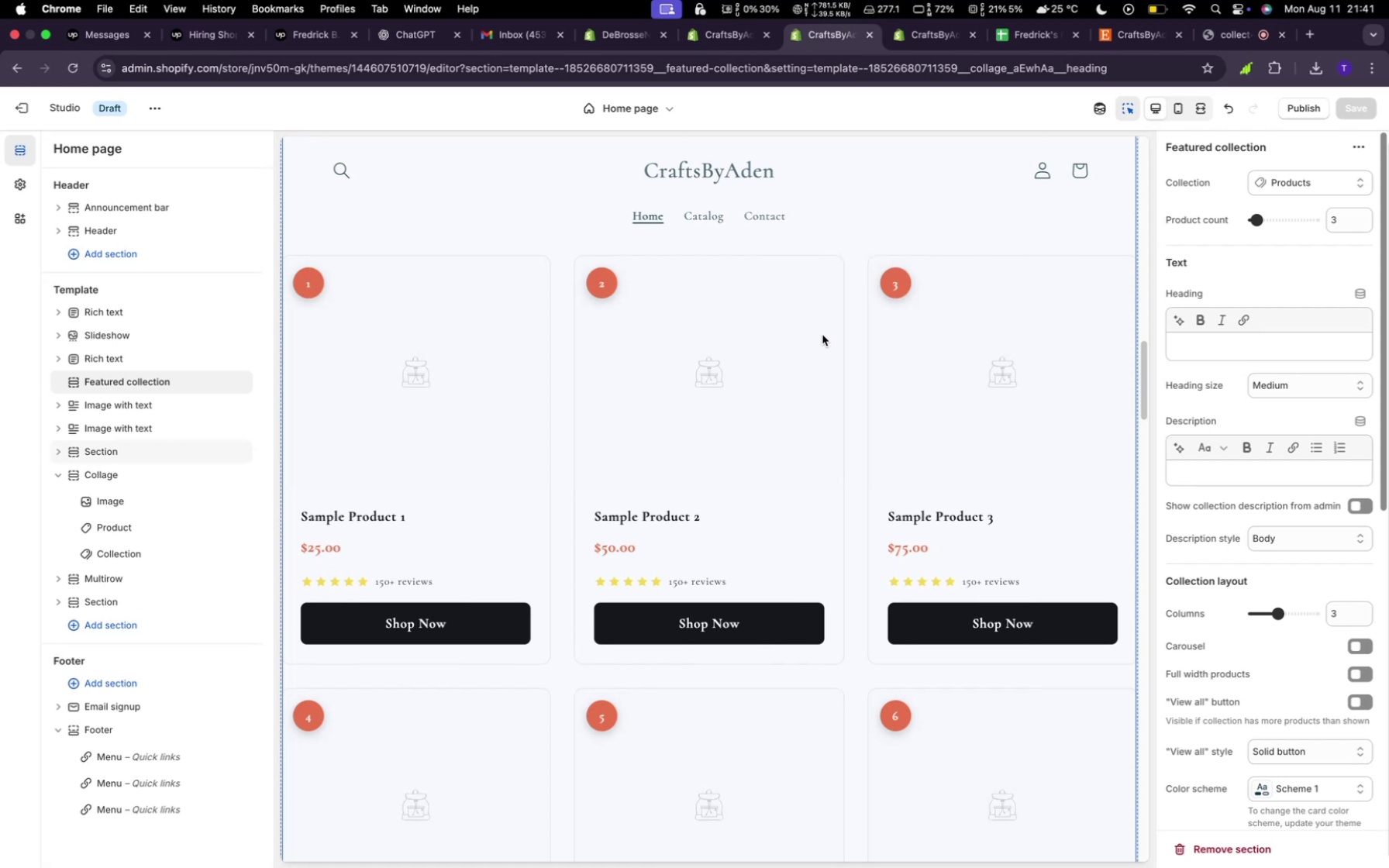 
scroll: coordinate [822, 339], scroll_direction: up, amount: 65.0
 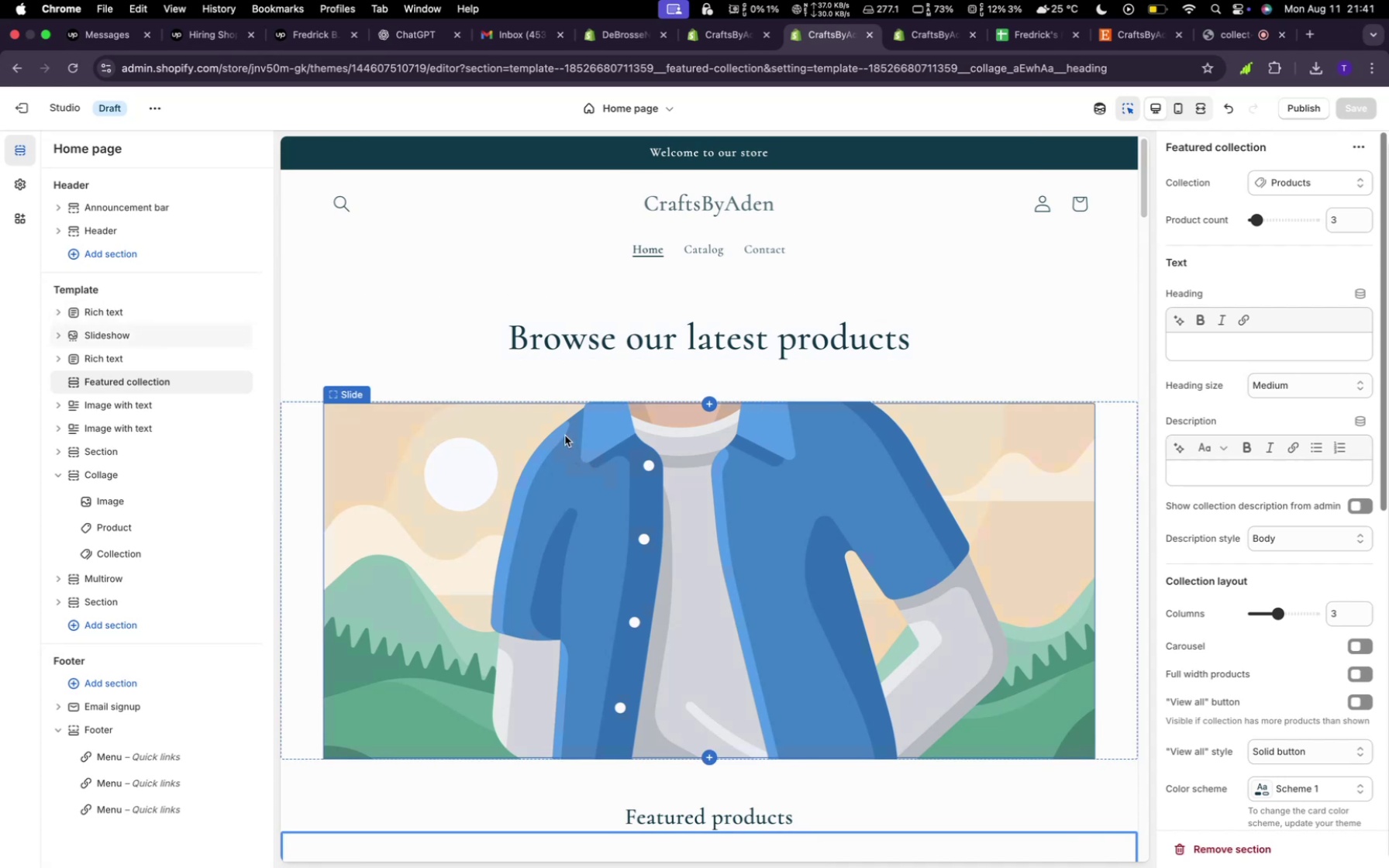 
wait(11.72)
 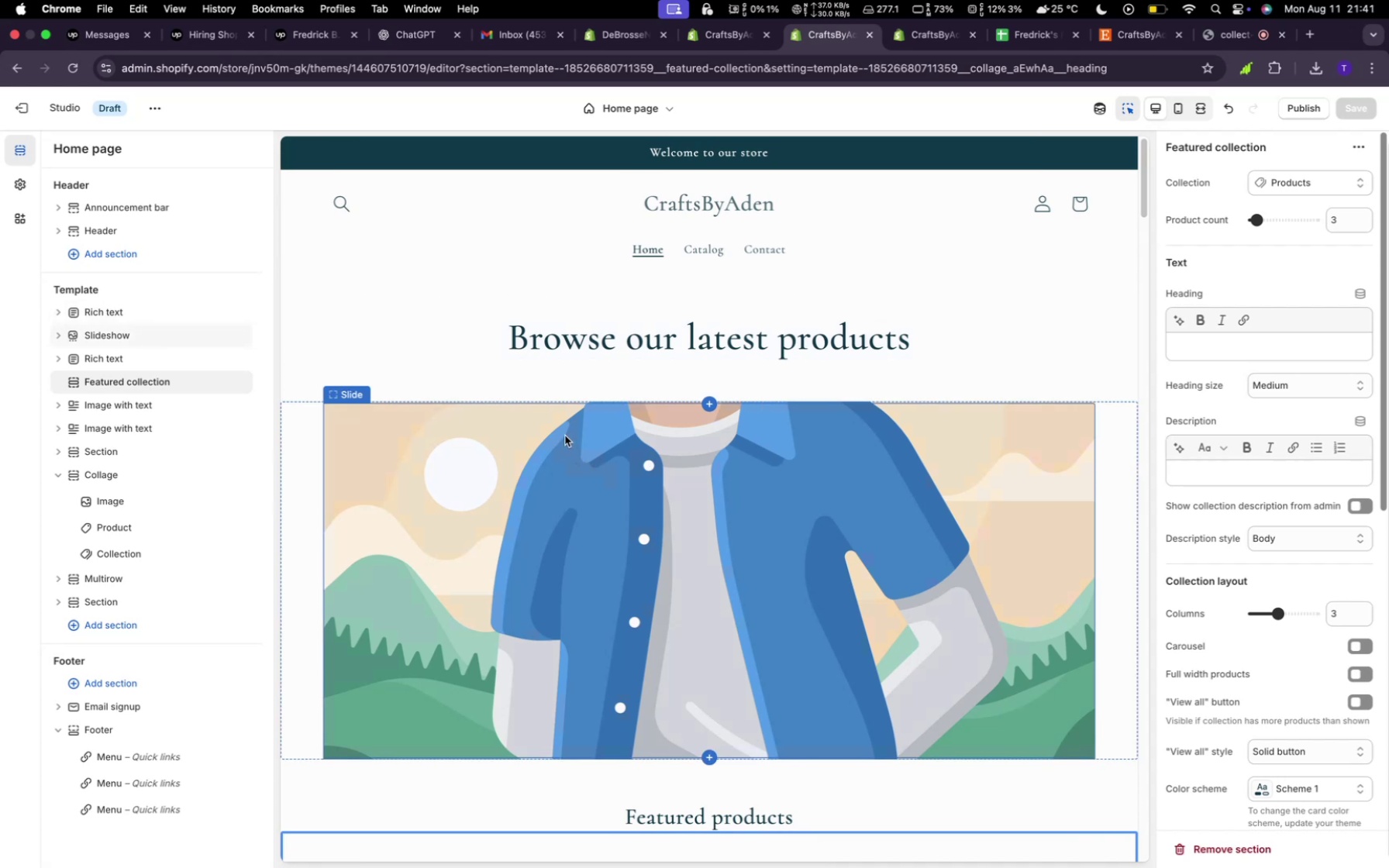 
left_click([715, 205])
 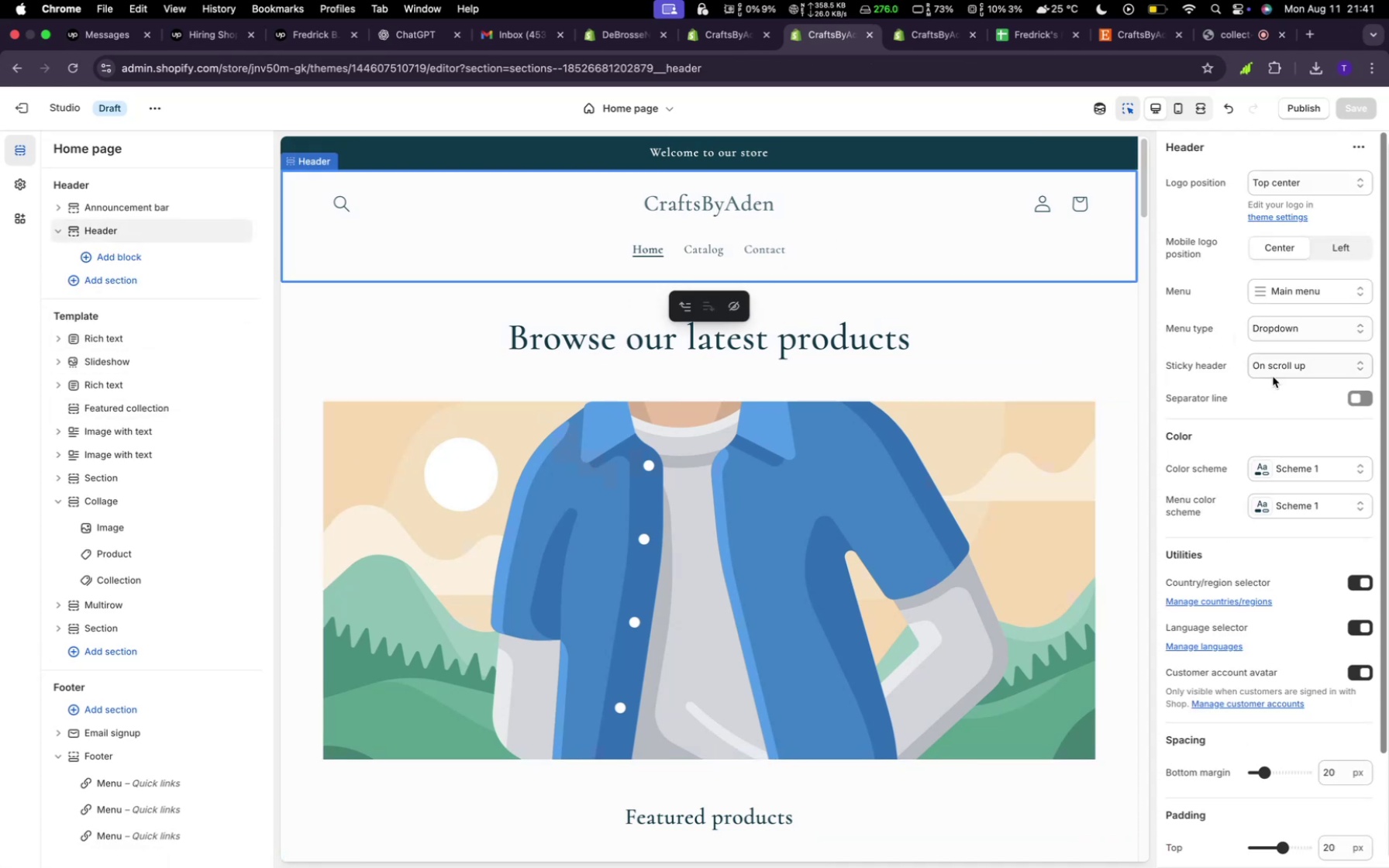 
scroll: coordinate [1204, 642], scroll_direction: down, amount: 21.0
 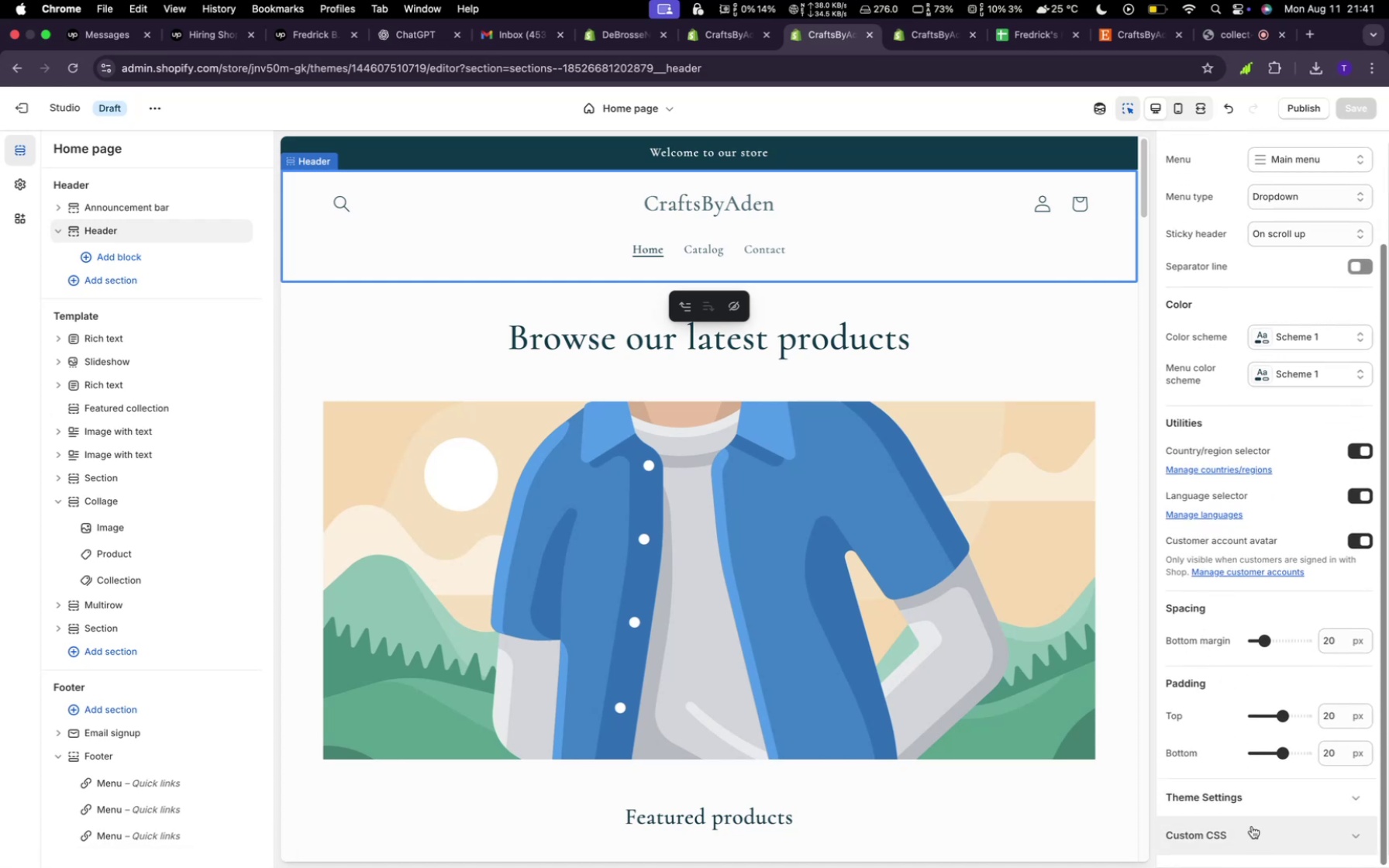 
left_click([1232, 784])
 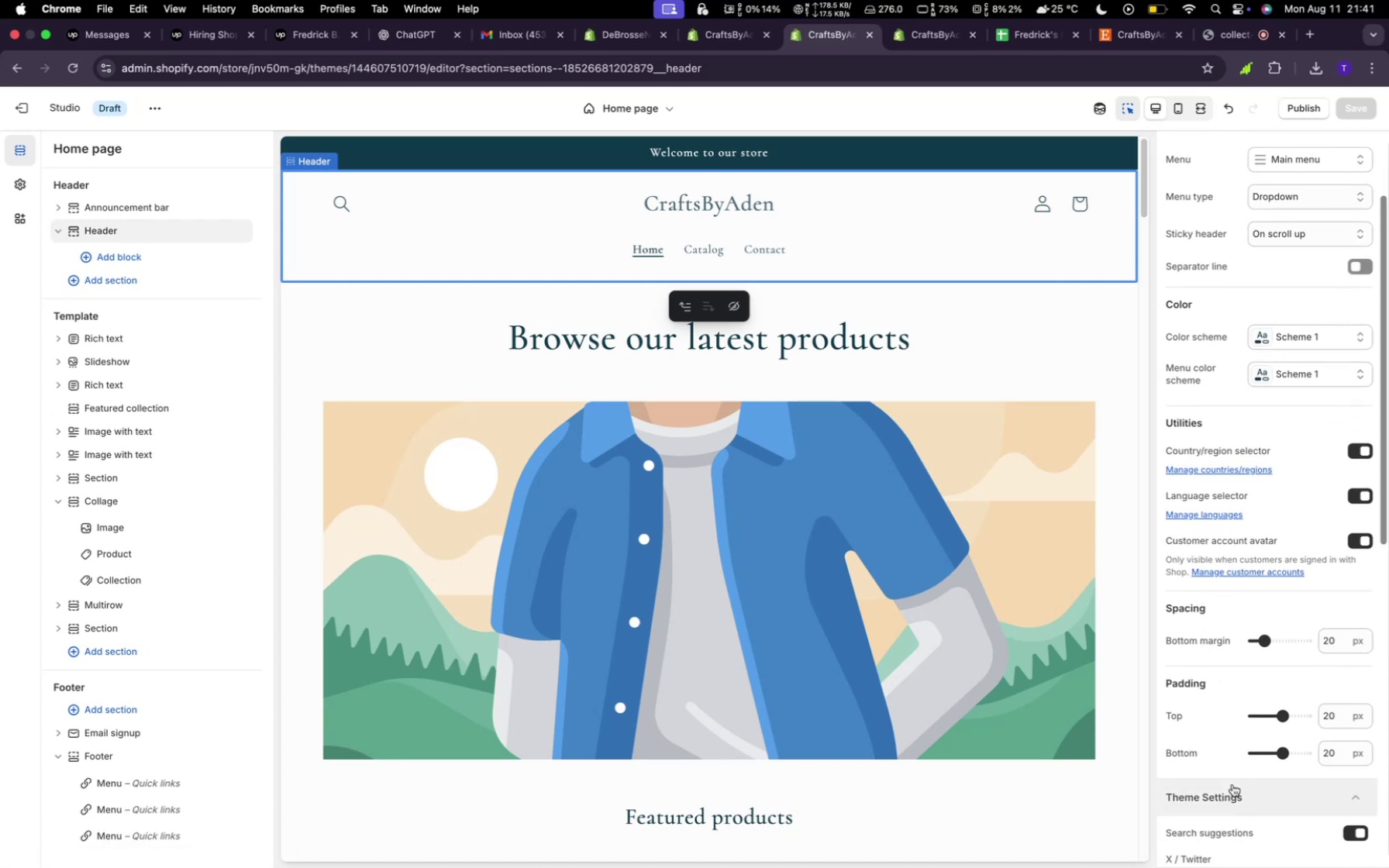 
scroll: coordinate [1232, 784], scroll_direction: down, amount: 7.0
 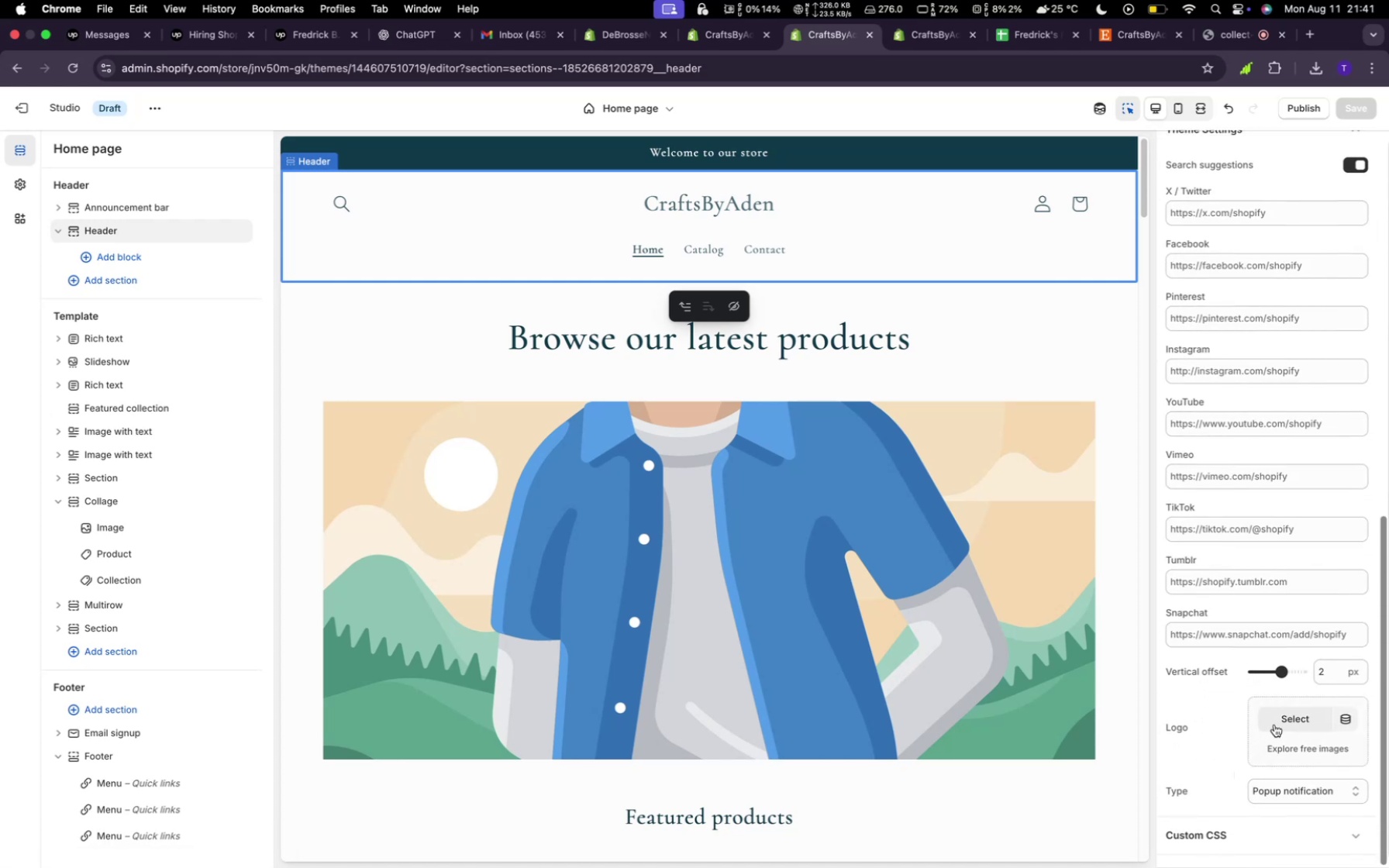 
left_click([1275, 718])
 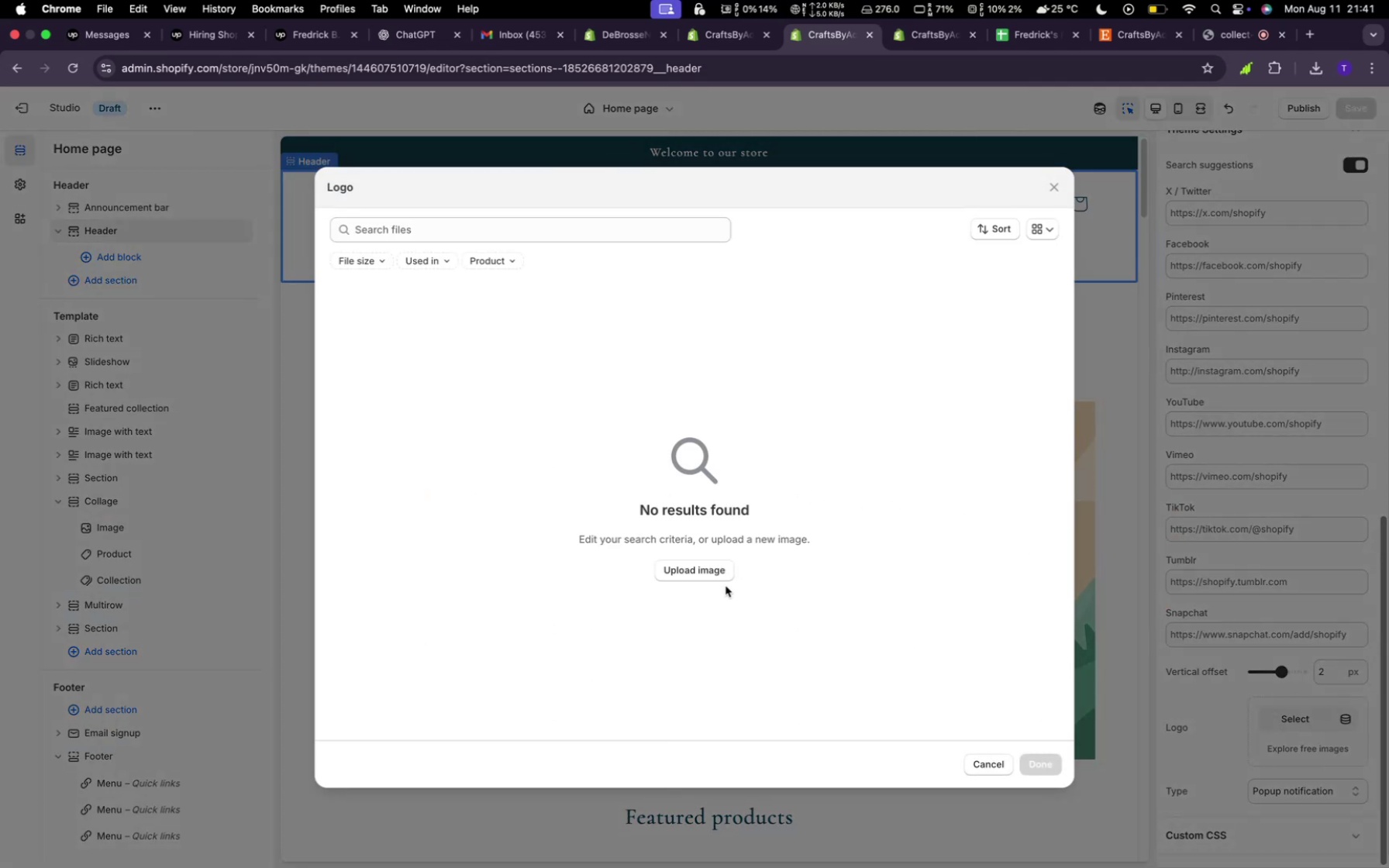 
left_click([691, 568])
 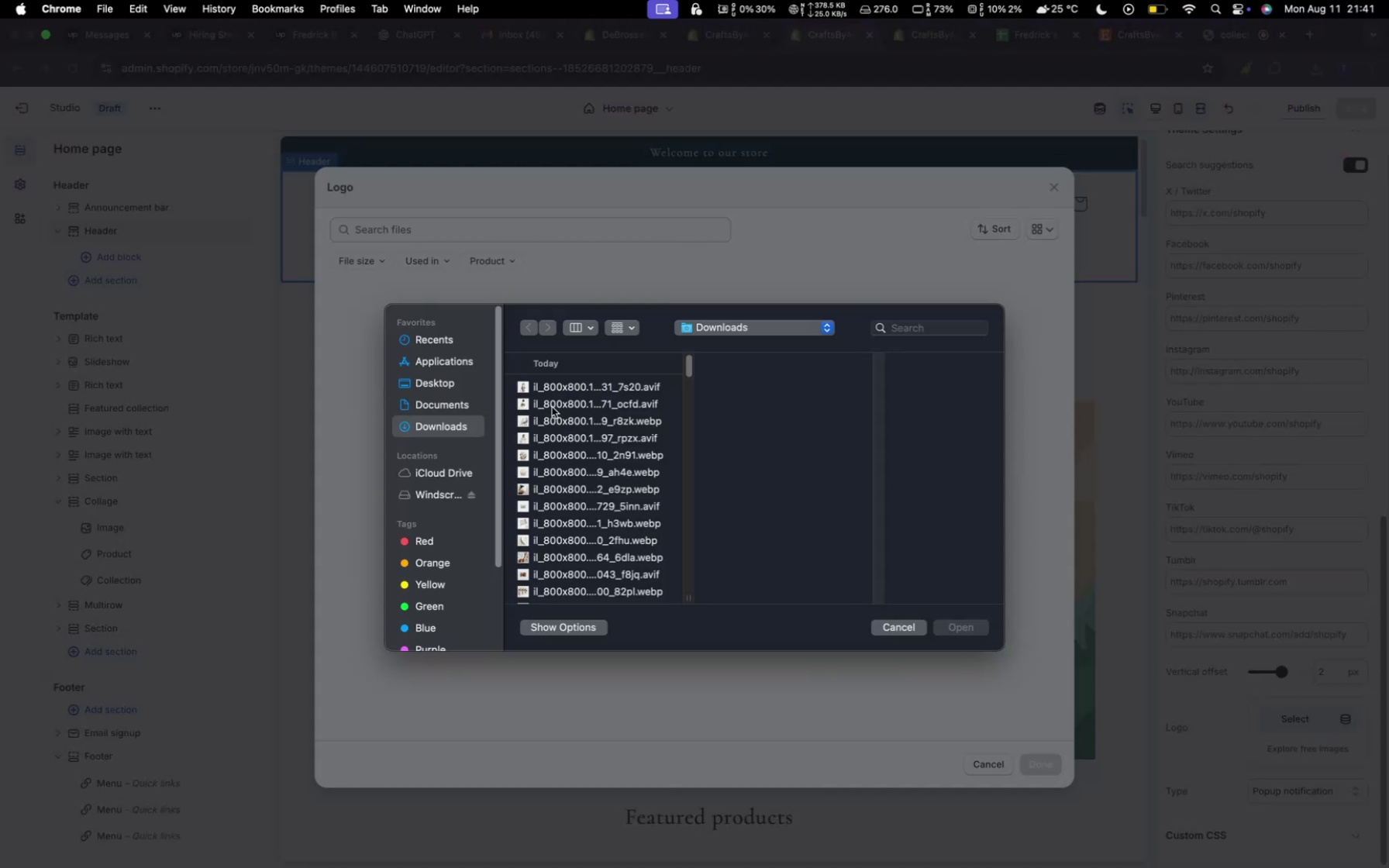 
scroll: coordinate [565, 508], scroll_direction: down, amount: 17.0
 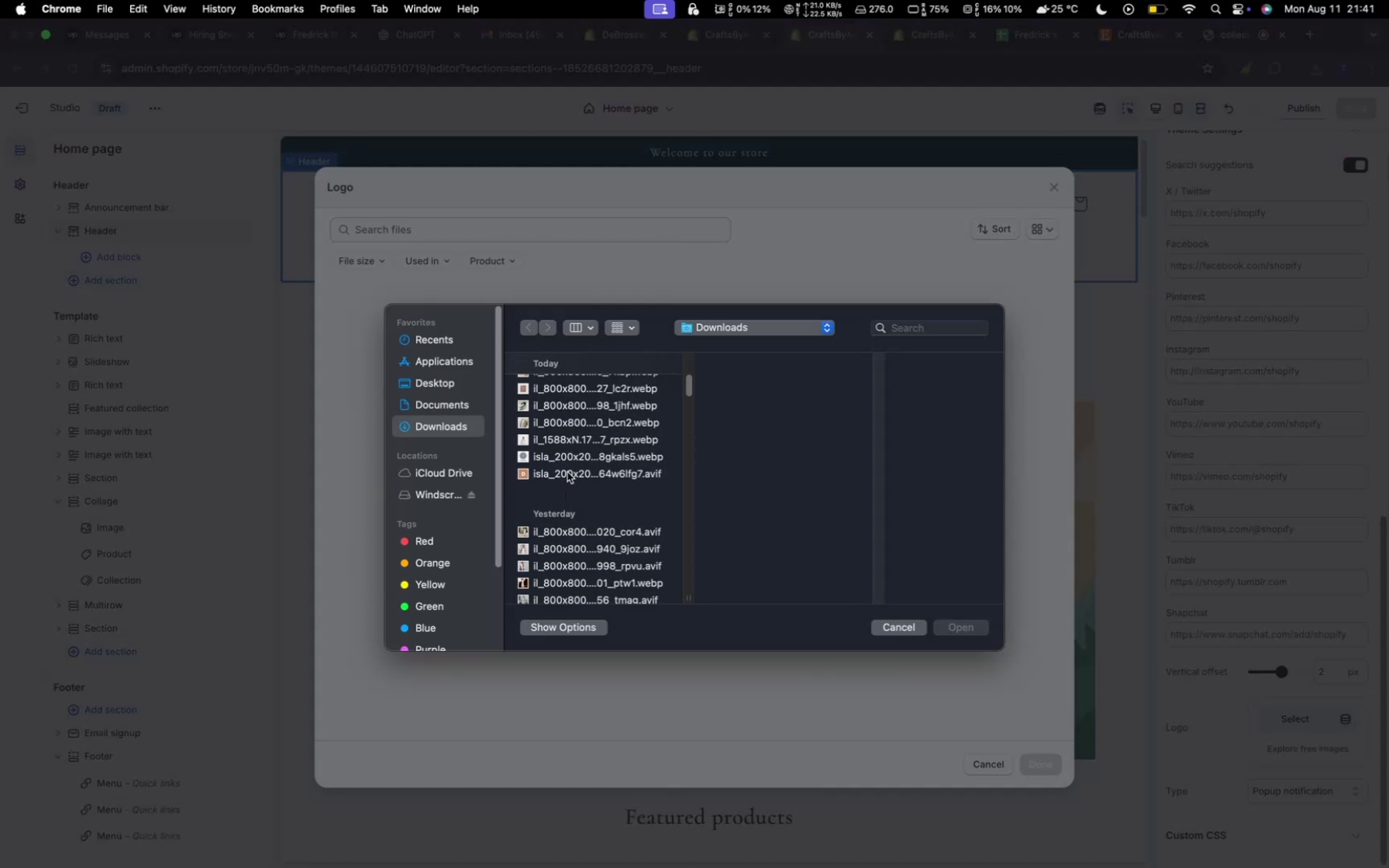 
left_click([567, 460])
 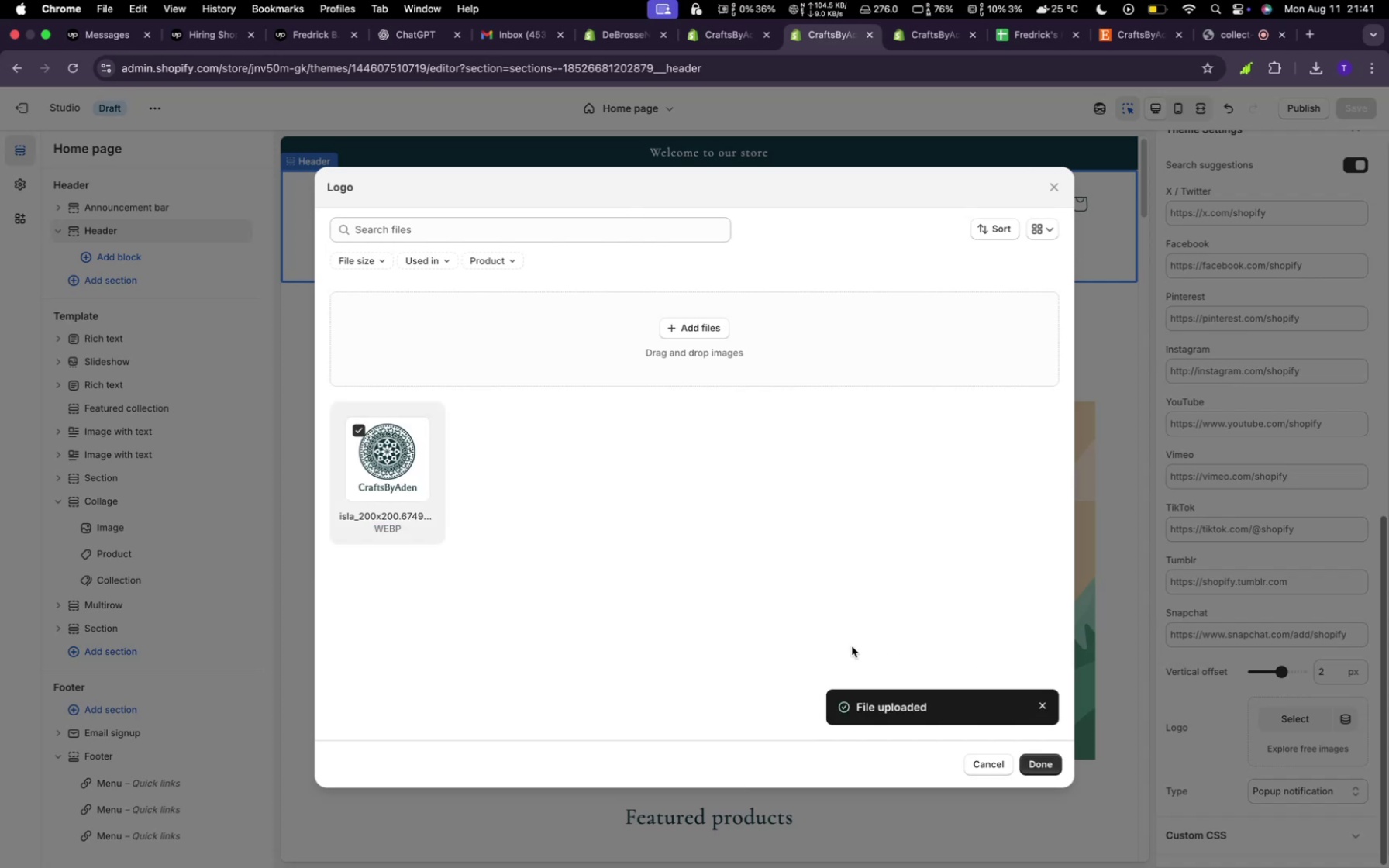 
wait(17.92)
 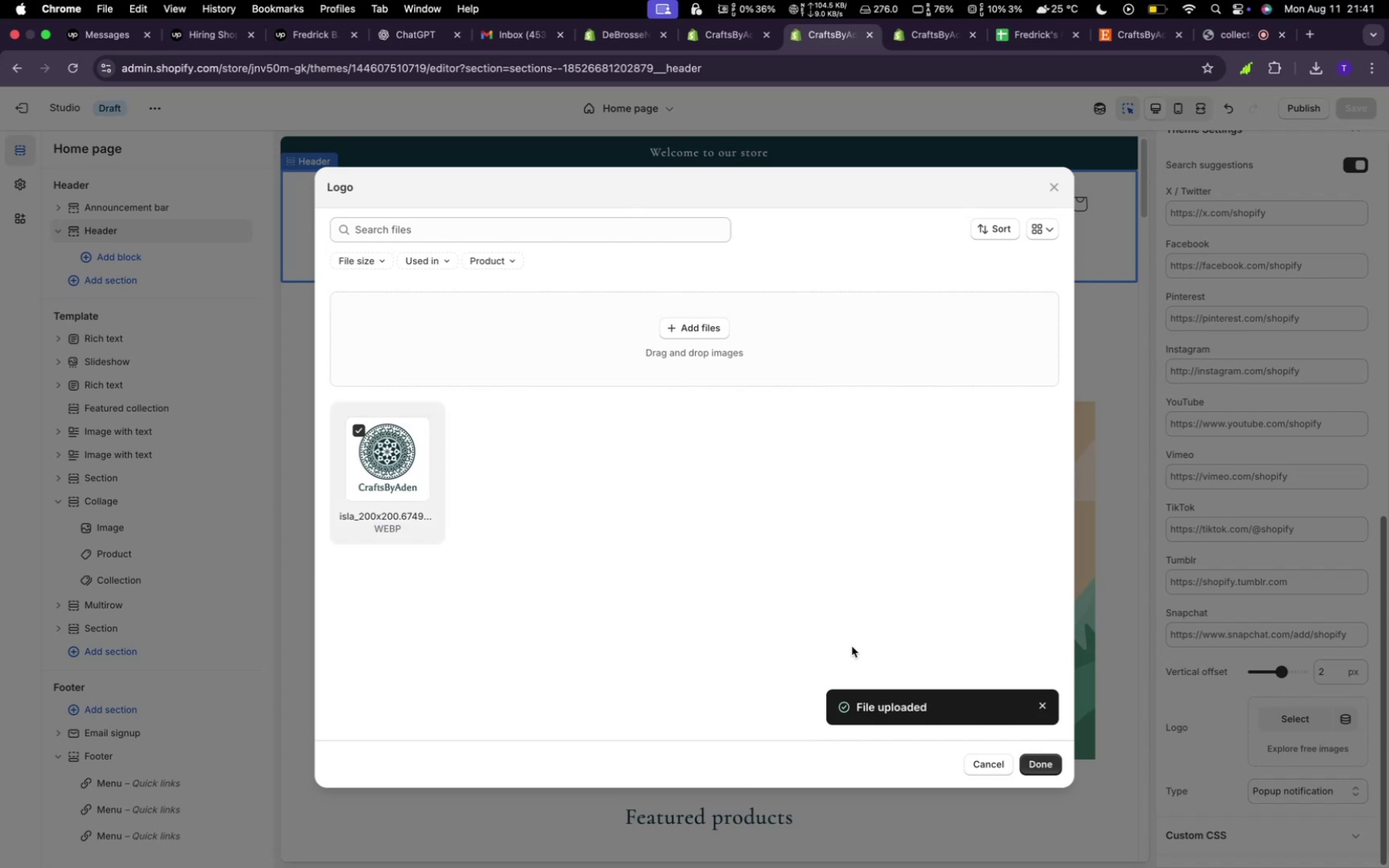 
left_click([1036, 769])
 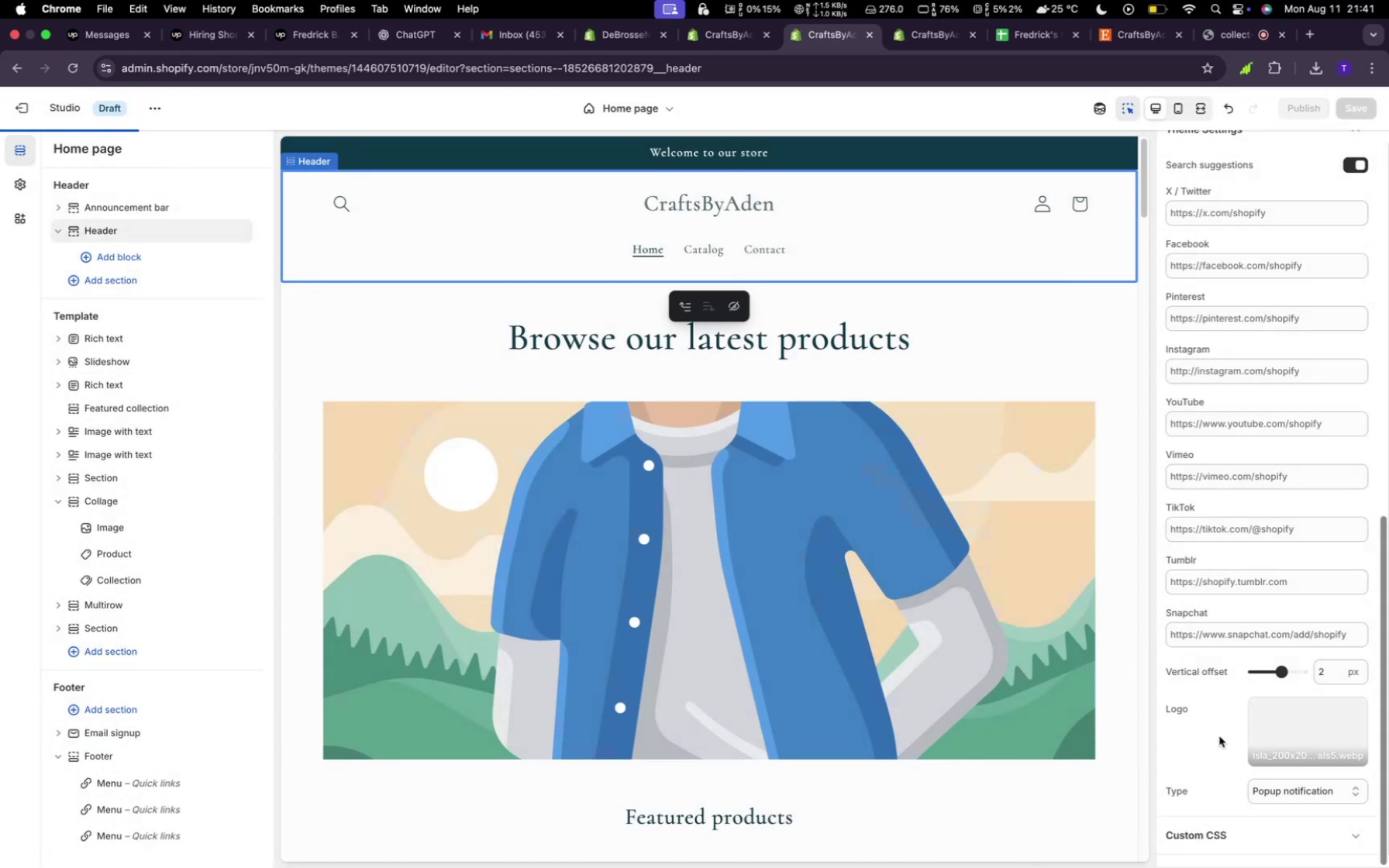 
scroll: coordinate [1261, 733], scroll_direction: down, amount: 5.0
 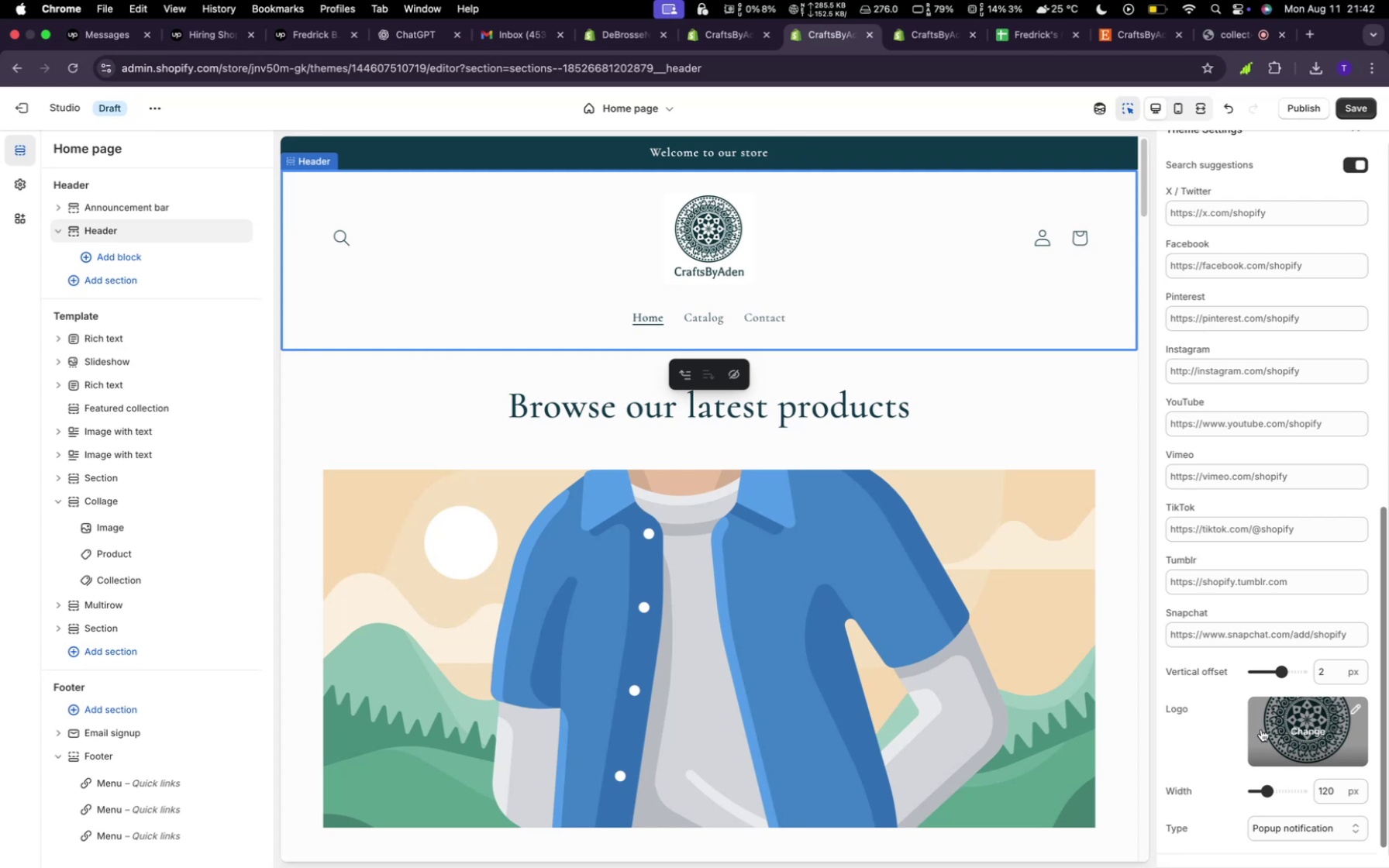 
wait(6.2)
 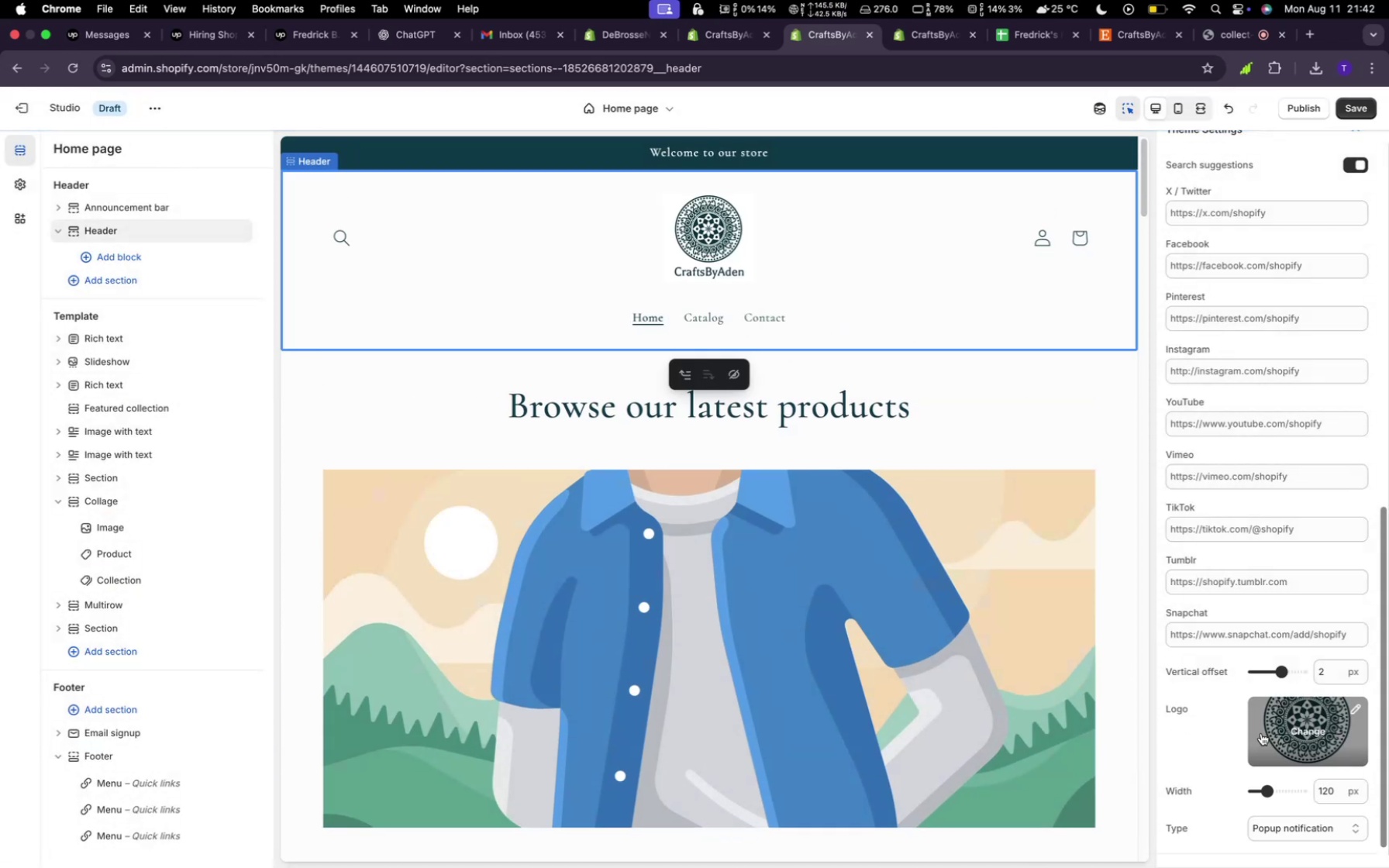 
left_click([733, 275])
 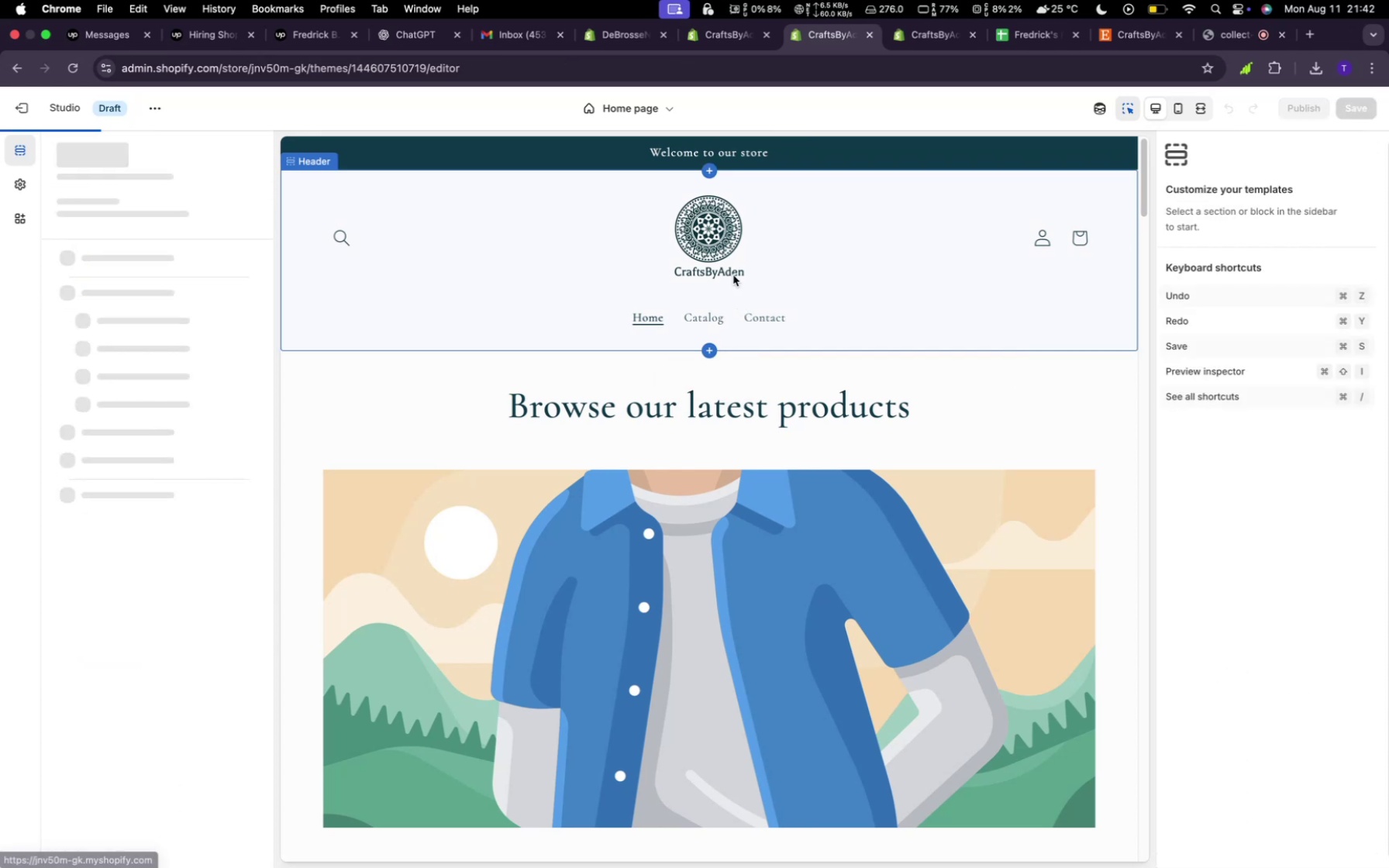 
left_click([733, 275])
 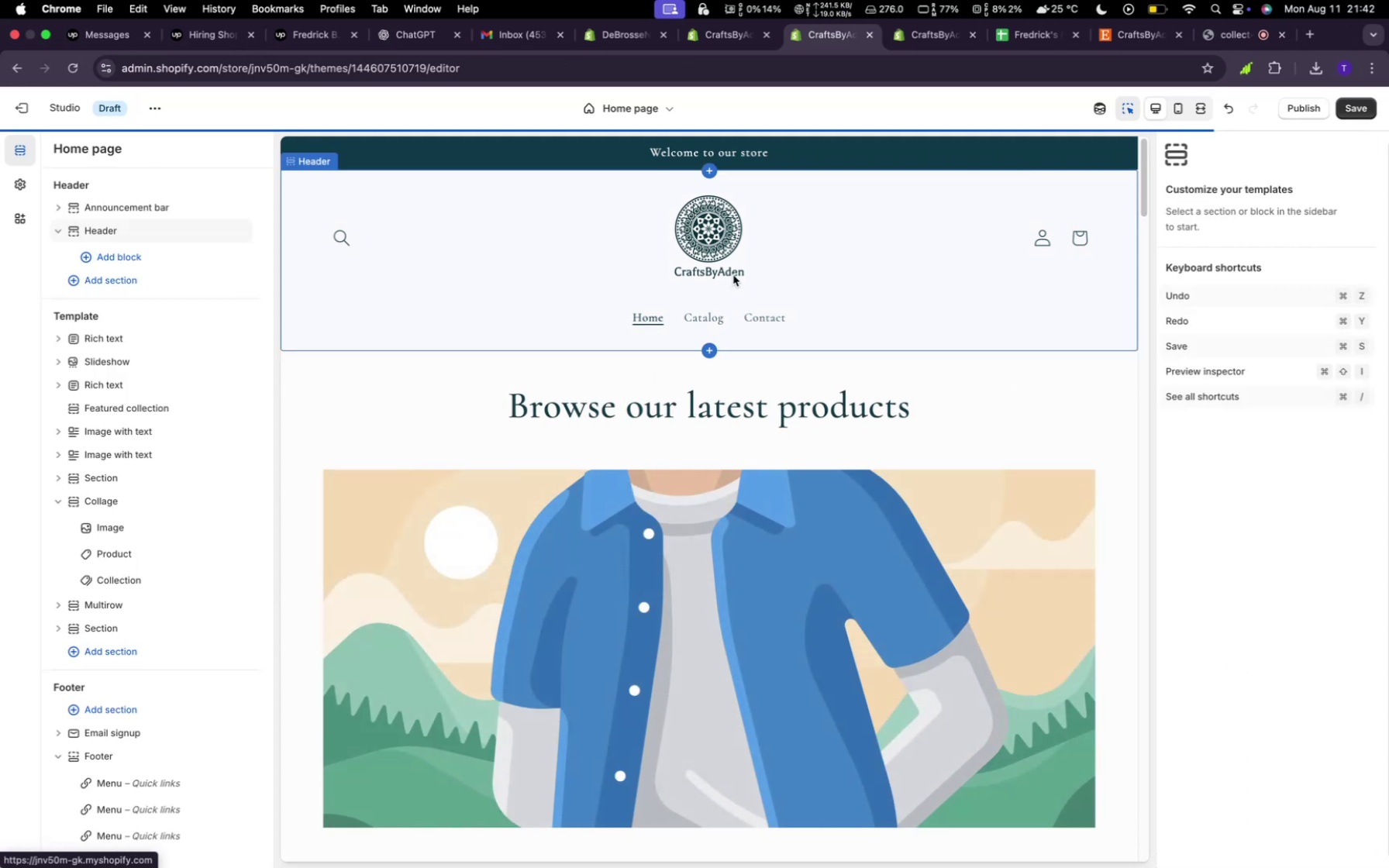 
left_click([733, 275])
 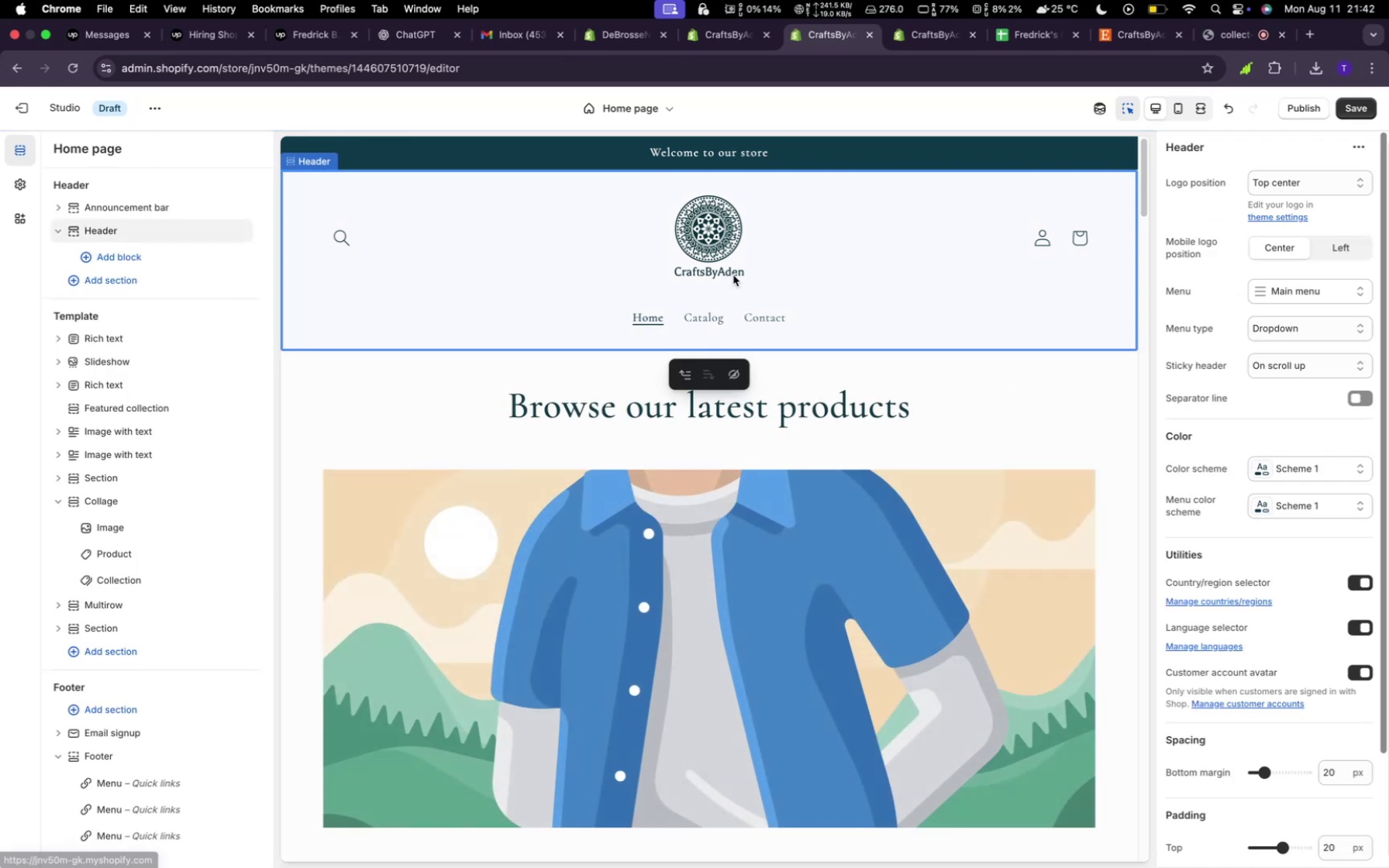 
left_click([733, 275])
 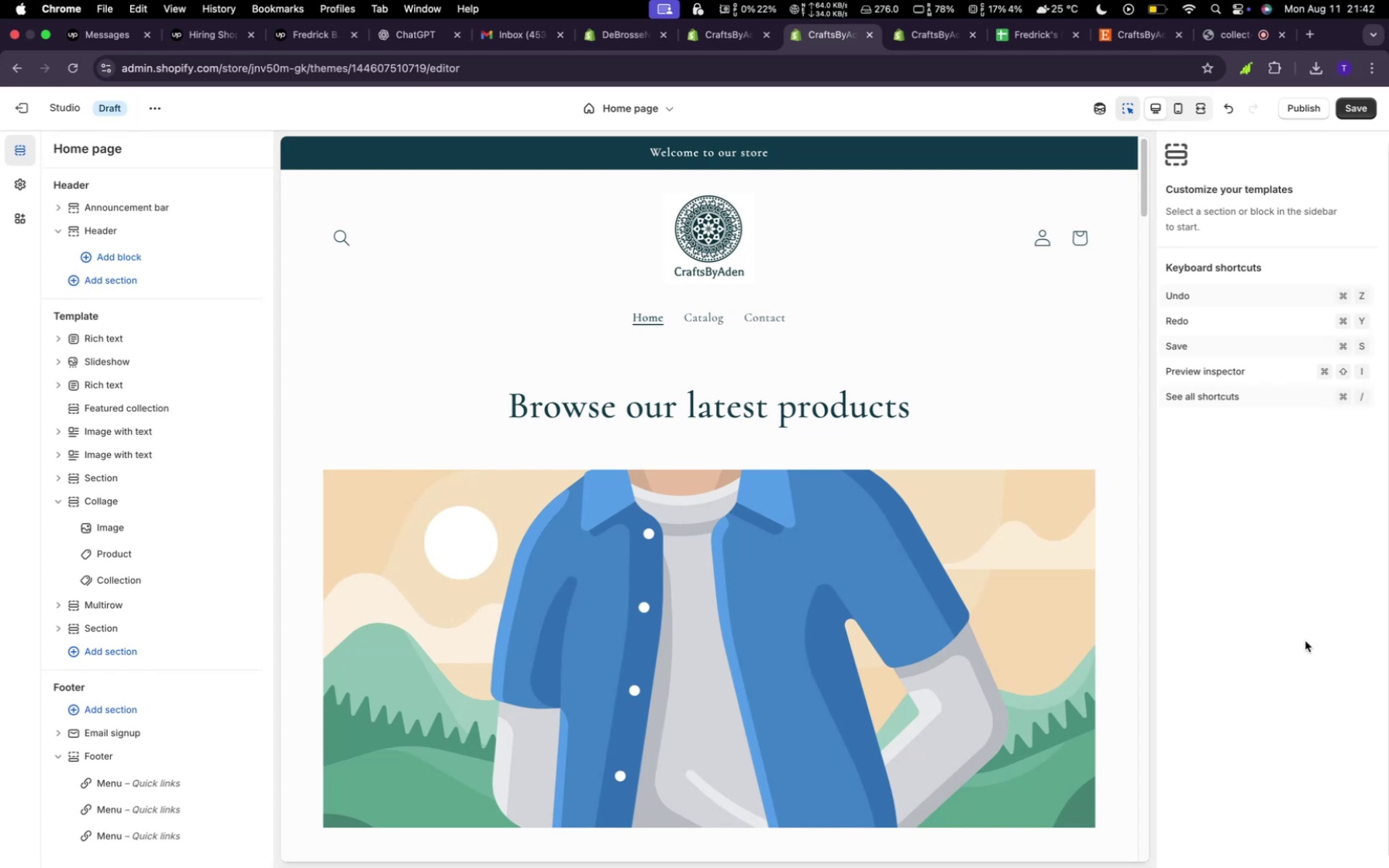 
left_click([836, 260])
 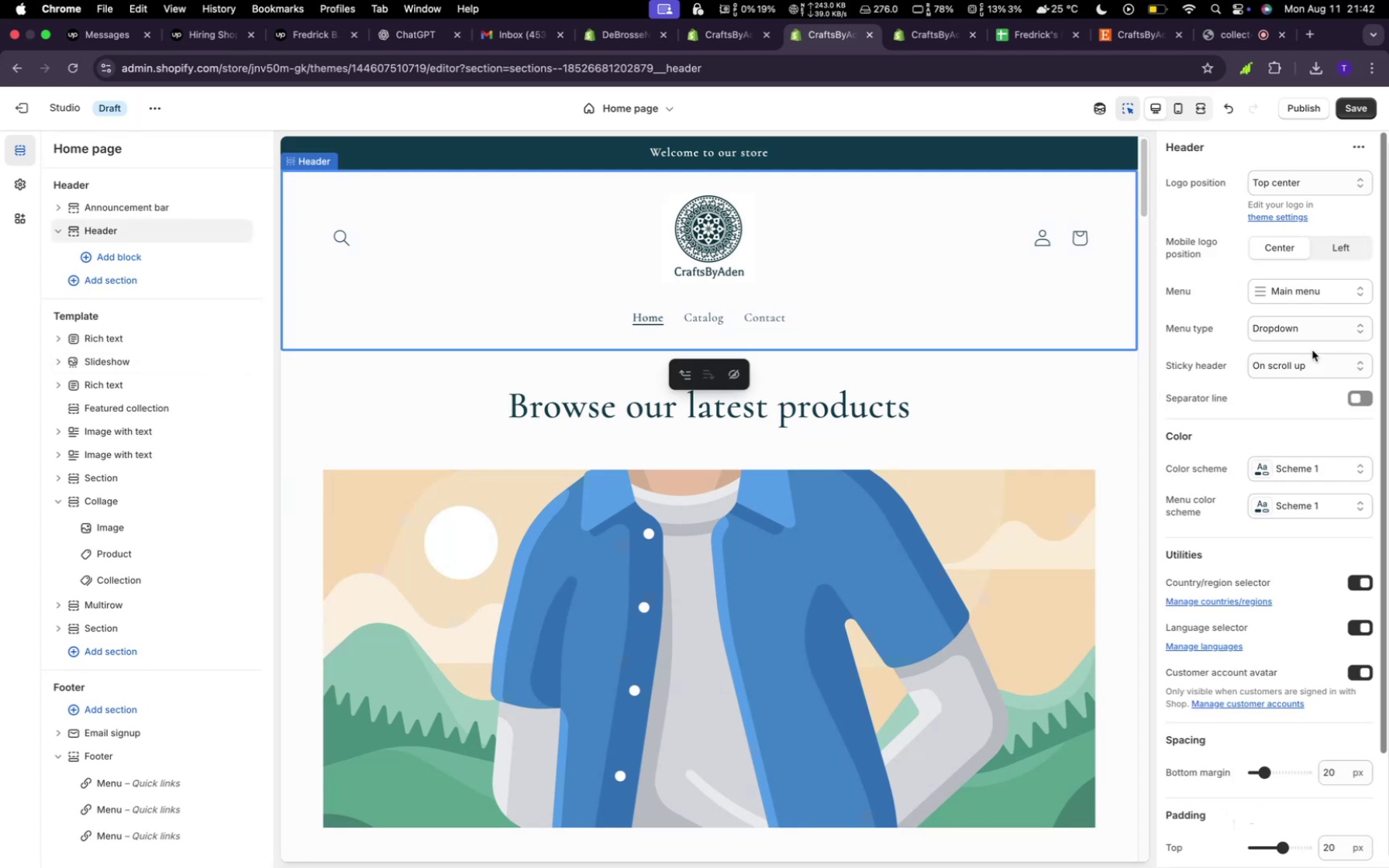 
scroll: coordinate [1256, 803], scroll_direction: down, amount: 64.0
 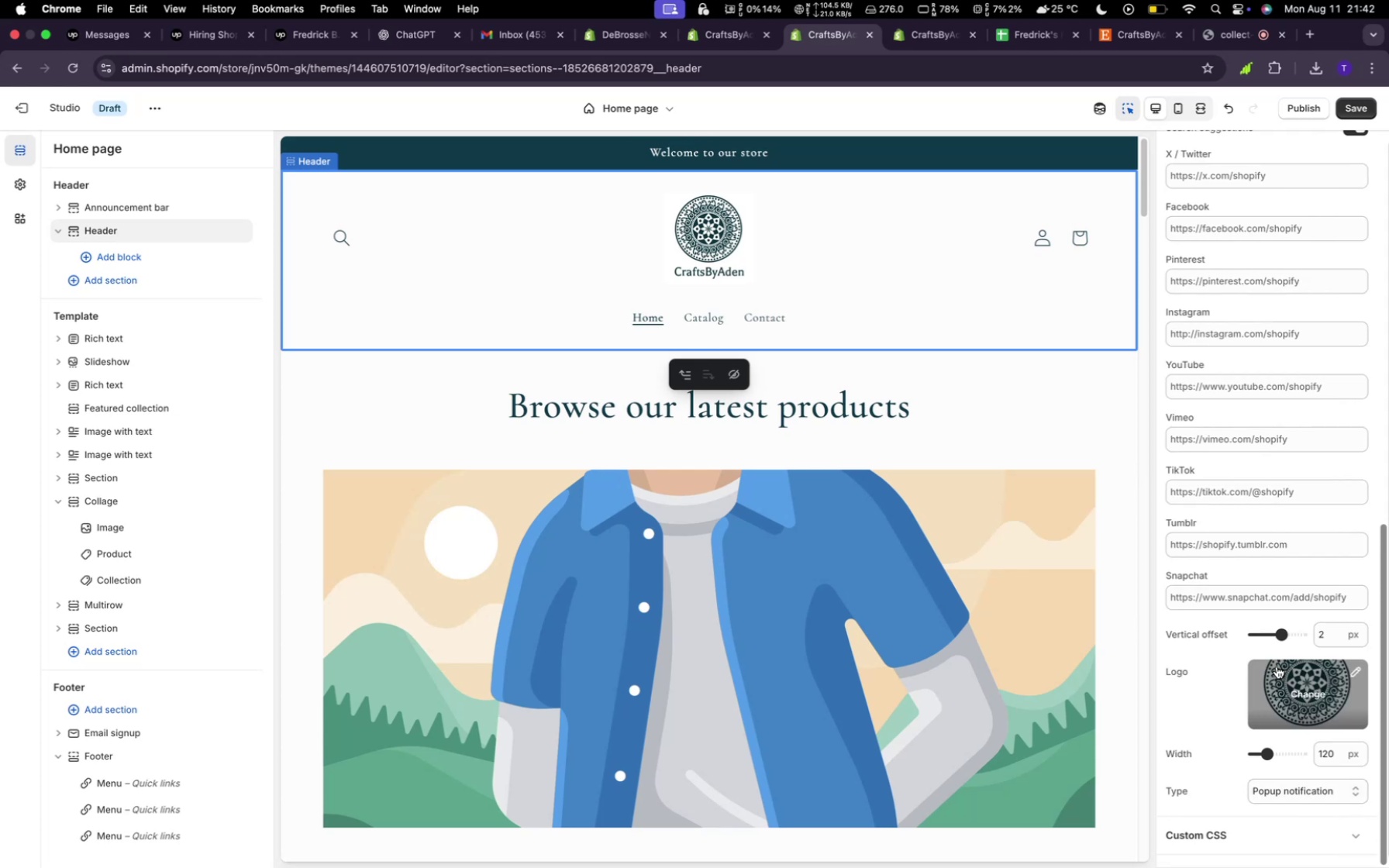 
left_click_drag(start_coordinate=[1267, 754], to_coordinate=[1257, 756])
 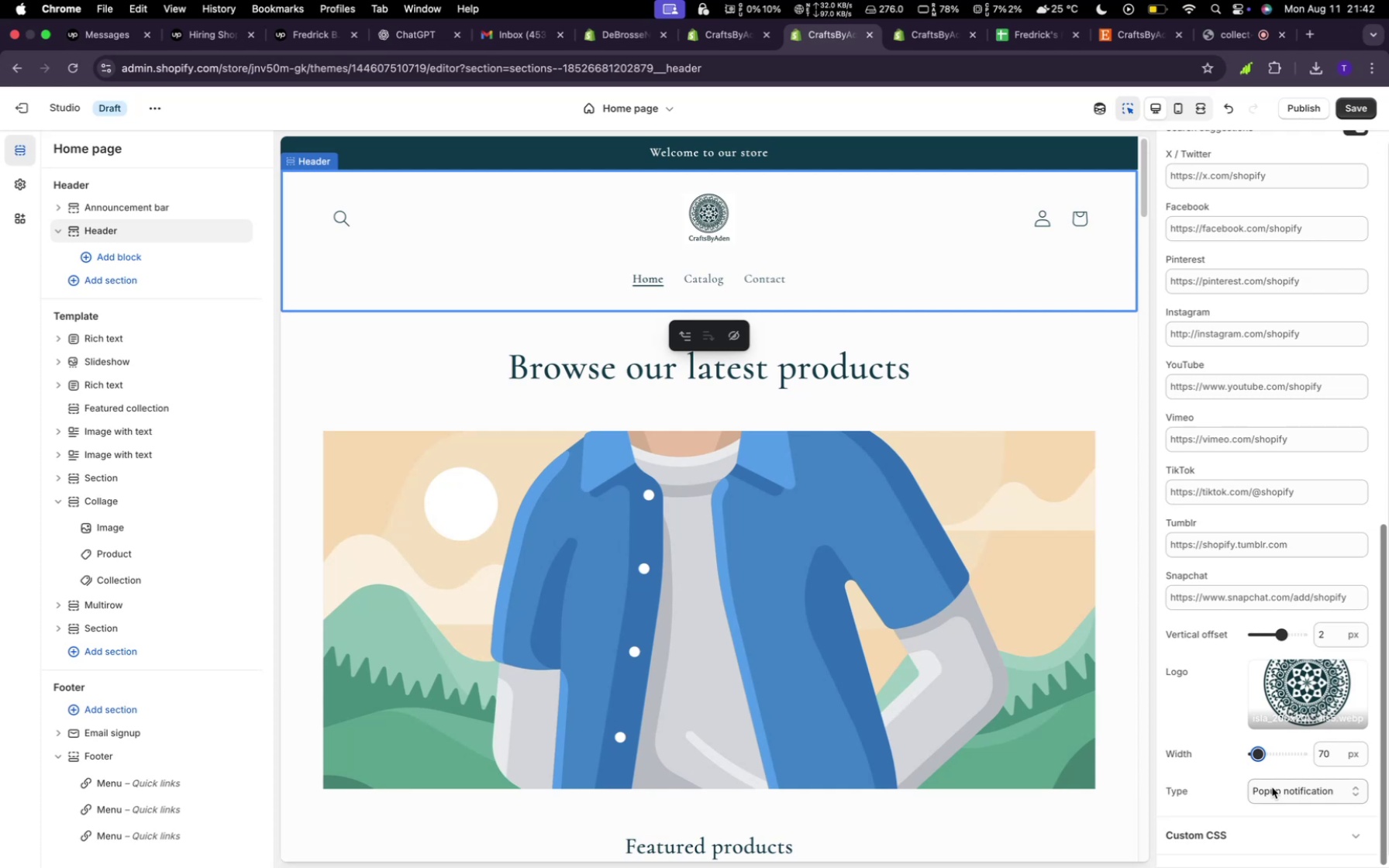 
wait(10.37)
 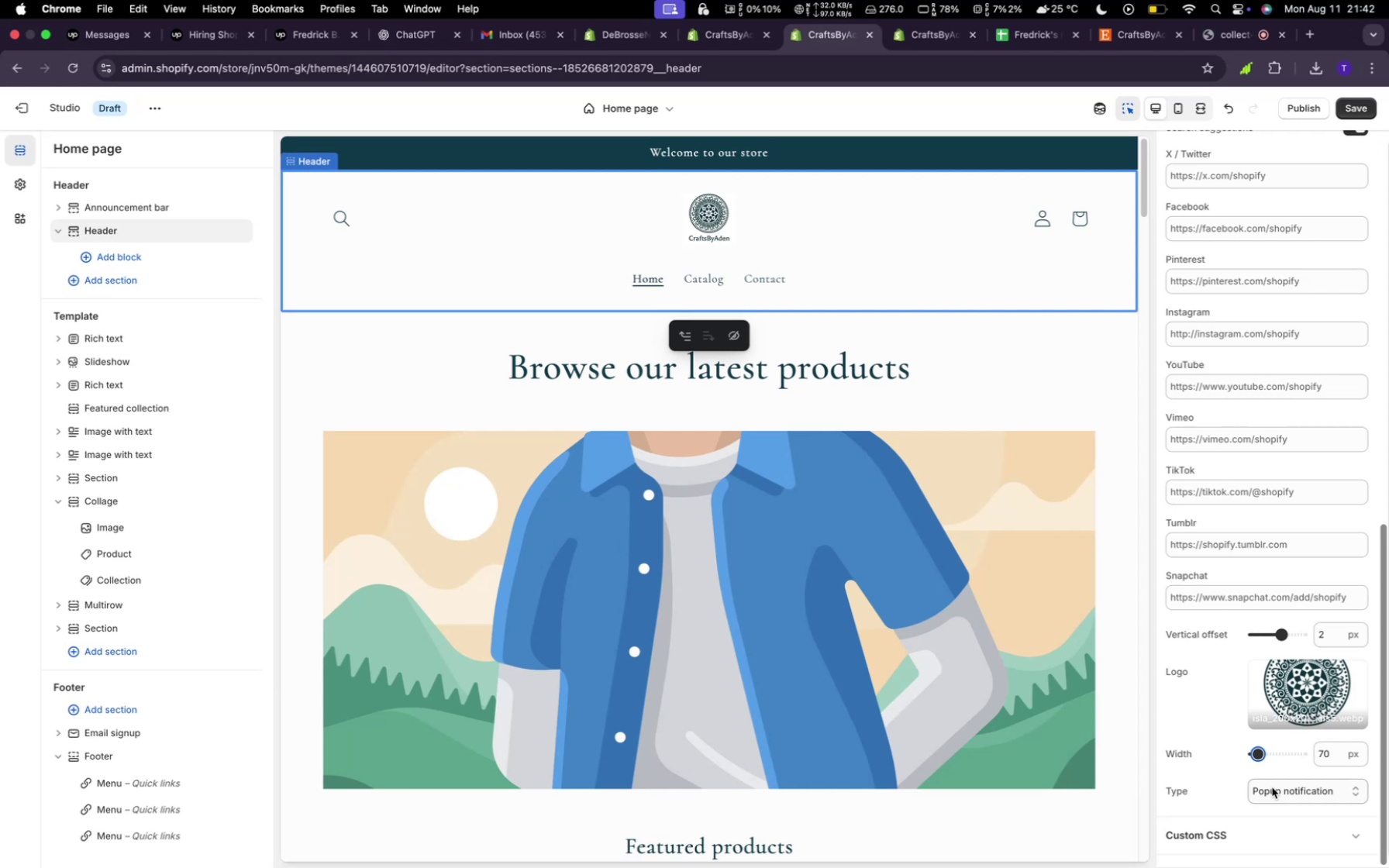 
left_click([1289, 786])
 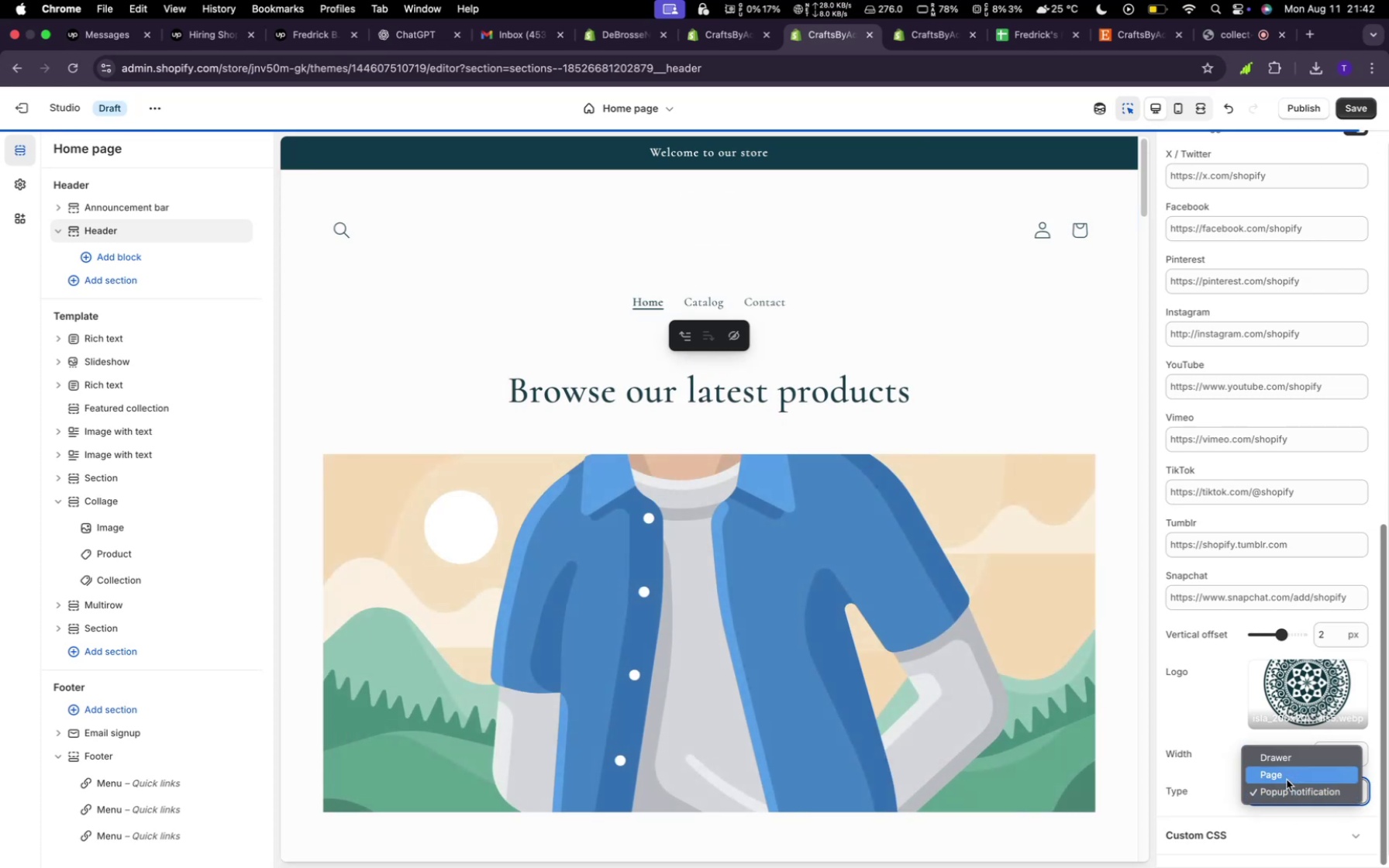 
left_click([1287, 753])
 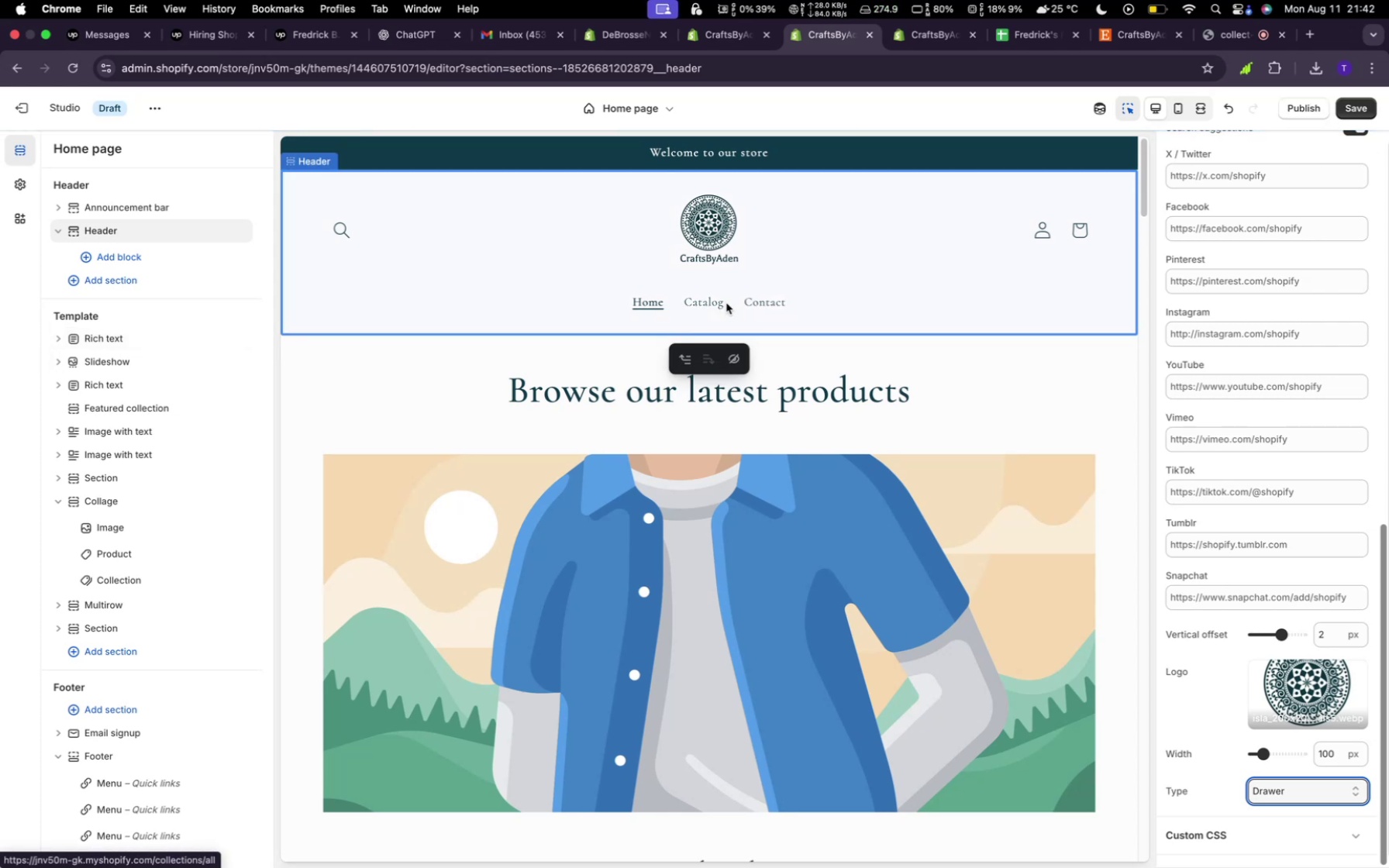 
wait(10.59)
 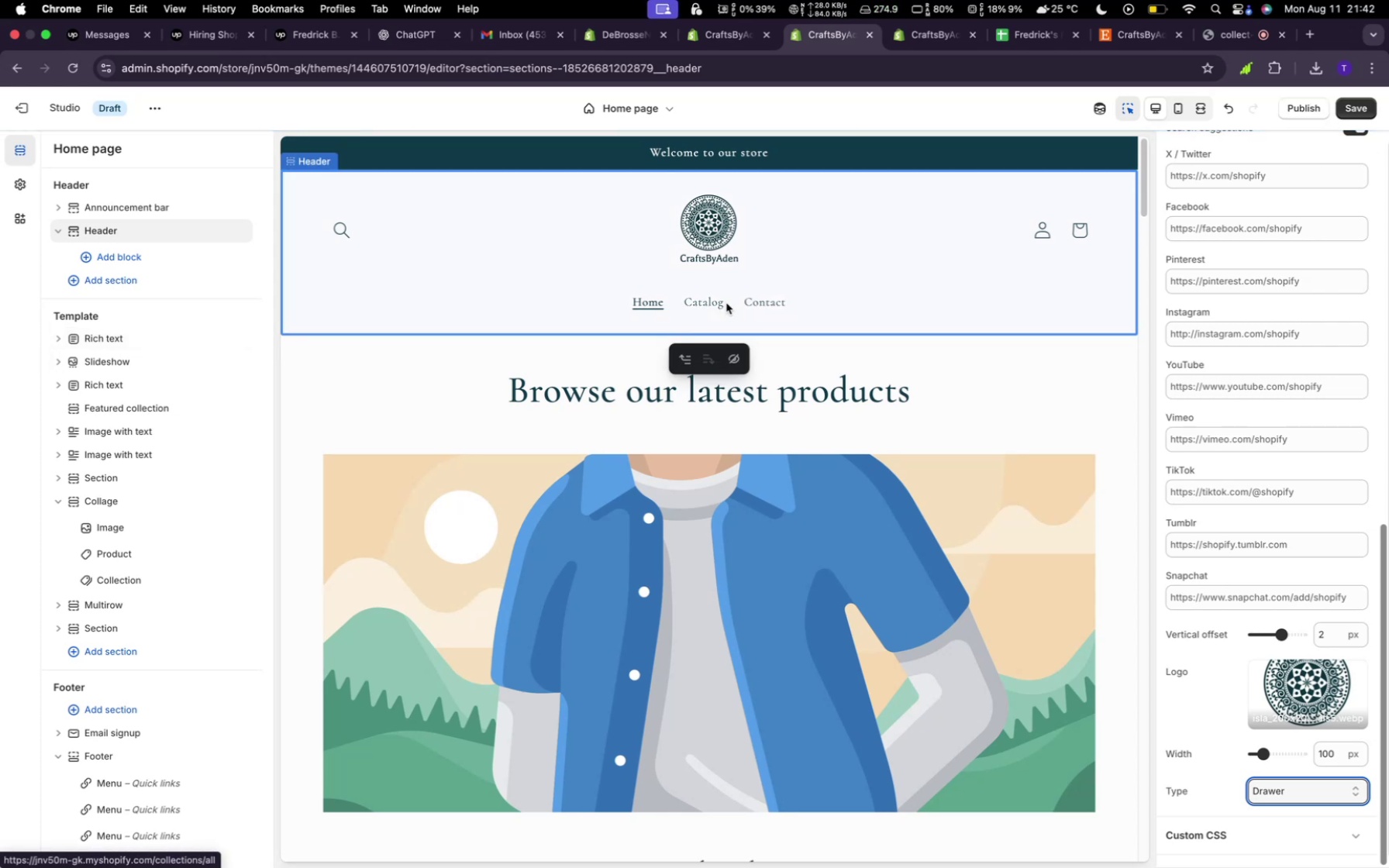 
left_click([1233, 834])
 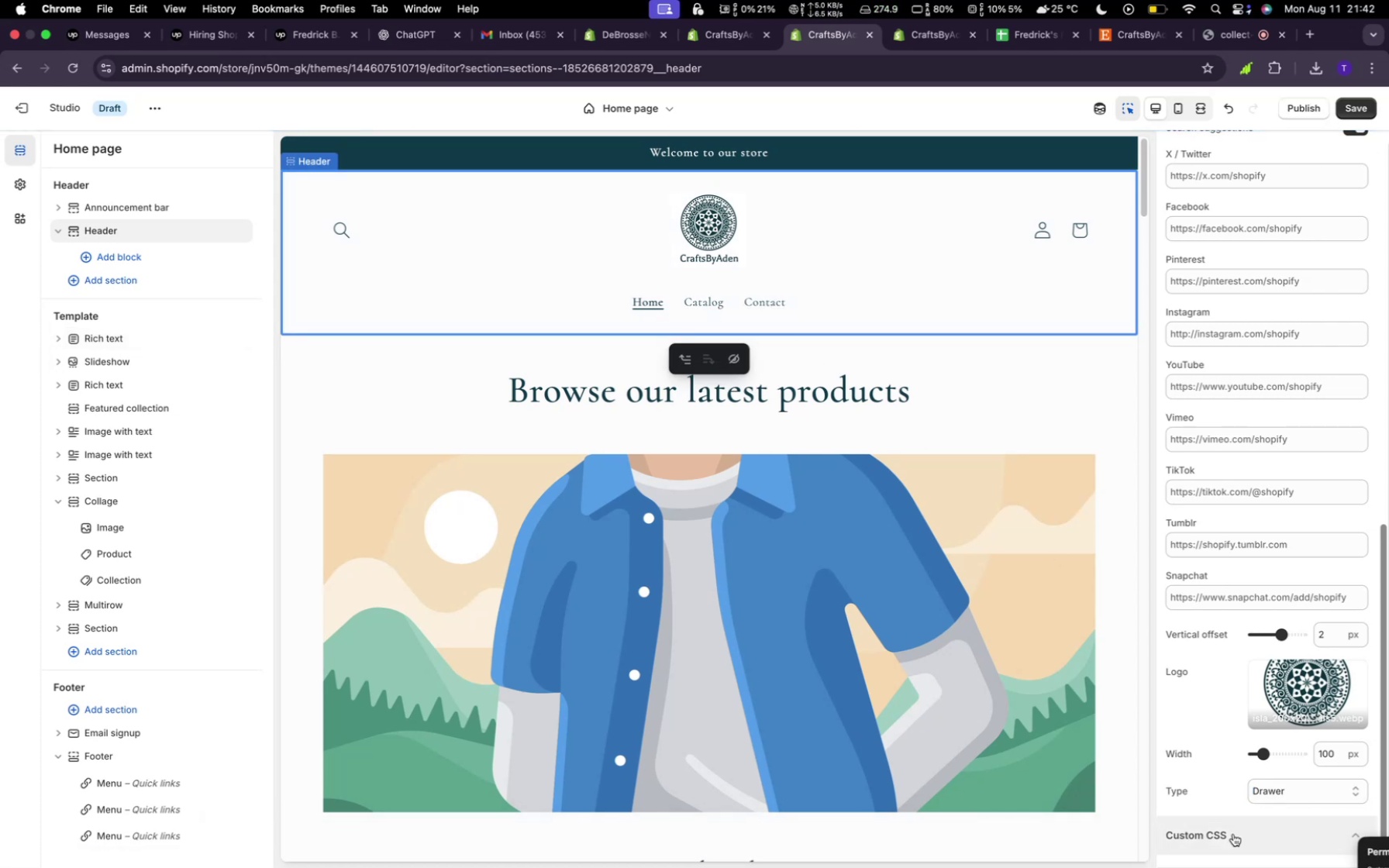 
scroll: coordinate [1199, 759], scroll_direction: down, amount: 14.0
 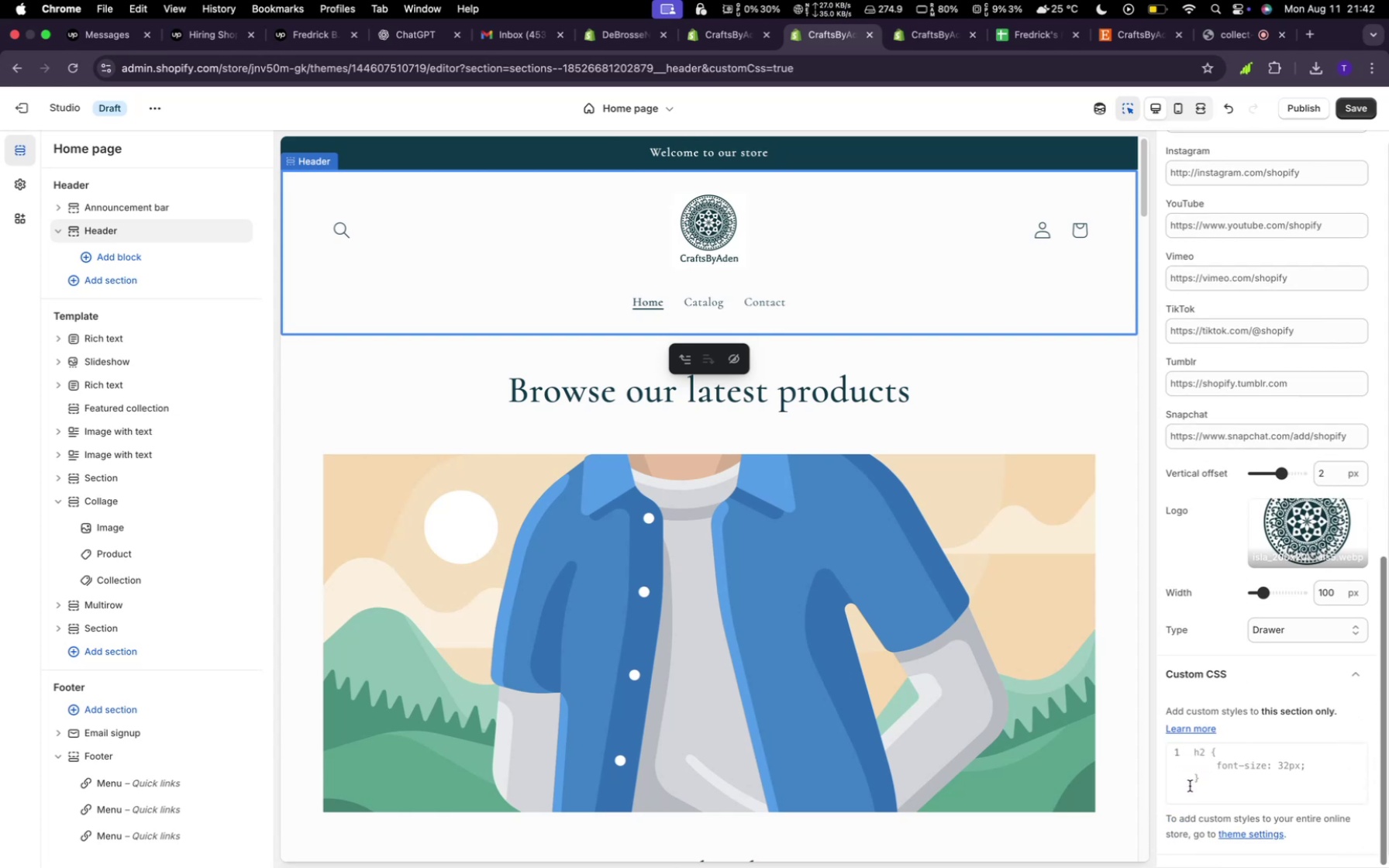 
mouse_move([1294, 507])
 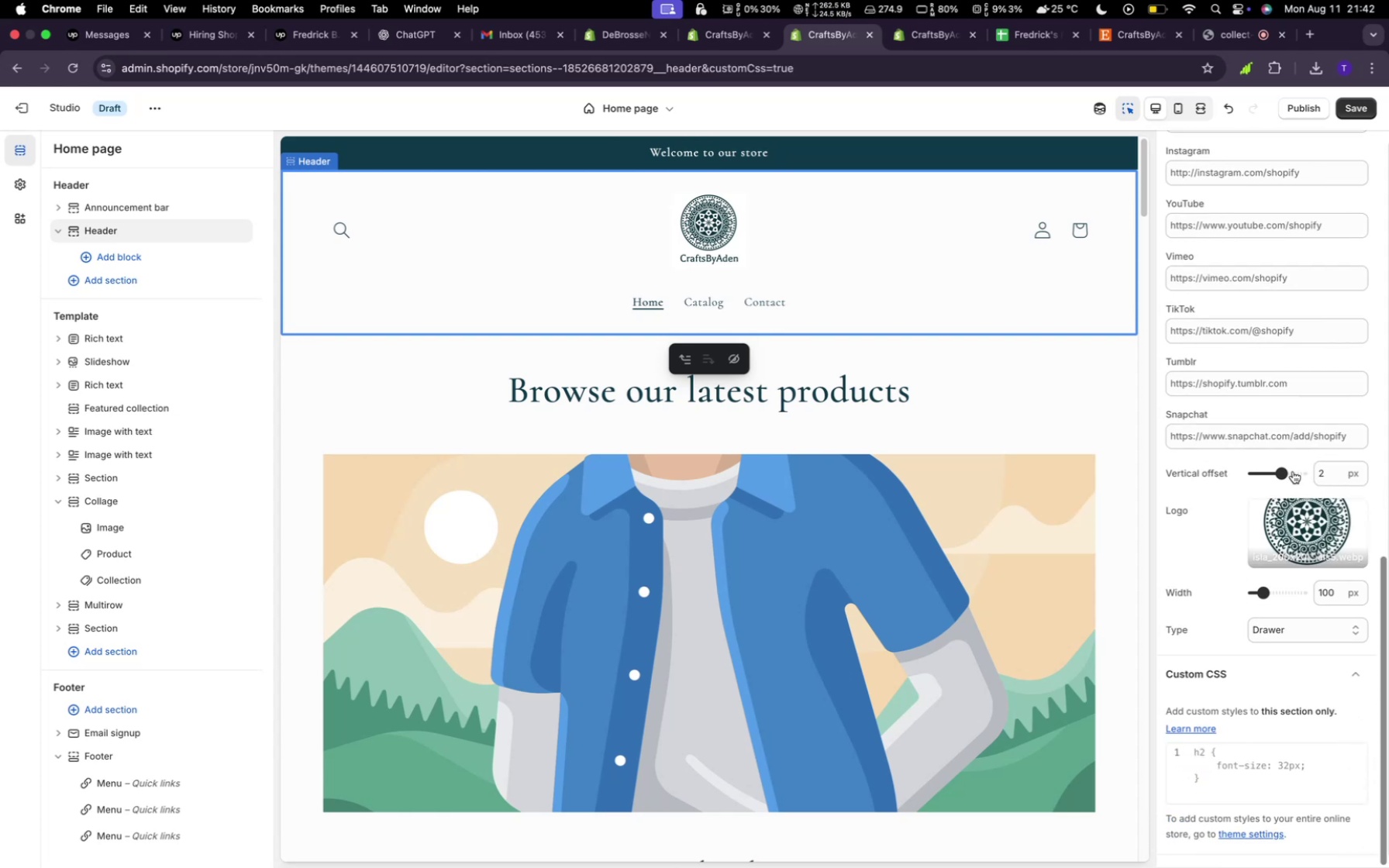 
left_click_drag(start_coordinate=[1287, 474], to_coordinate=[1312, 476])
 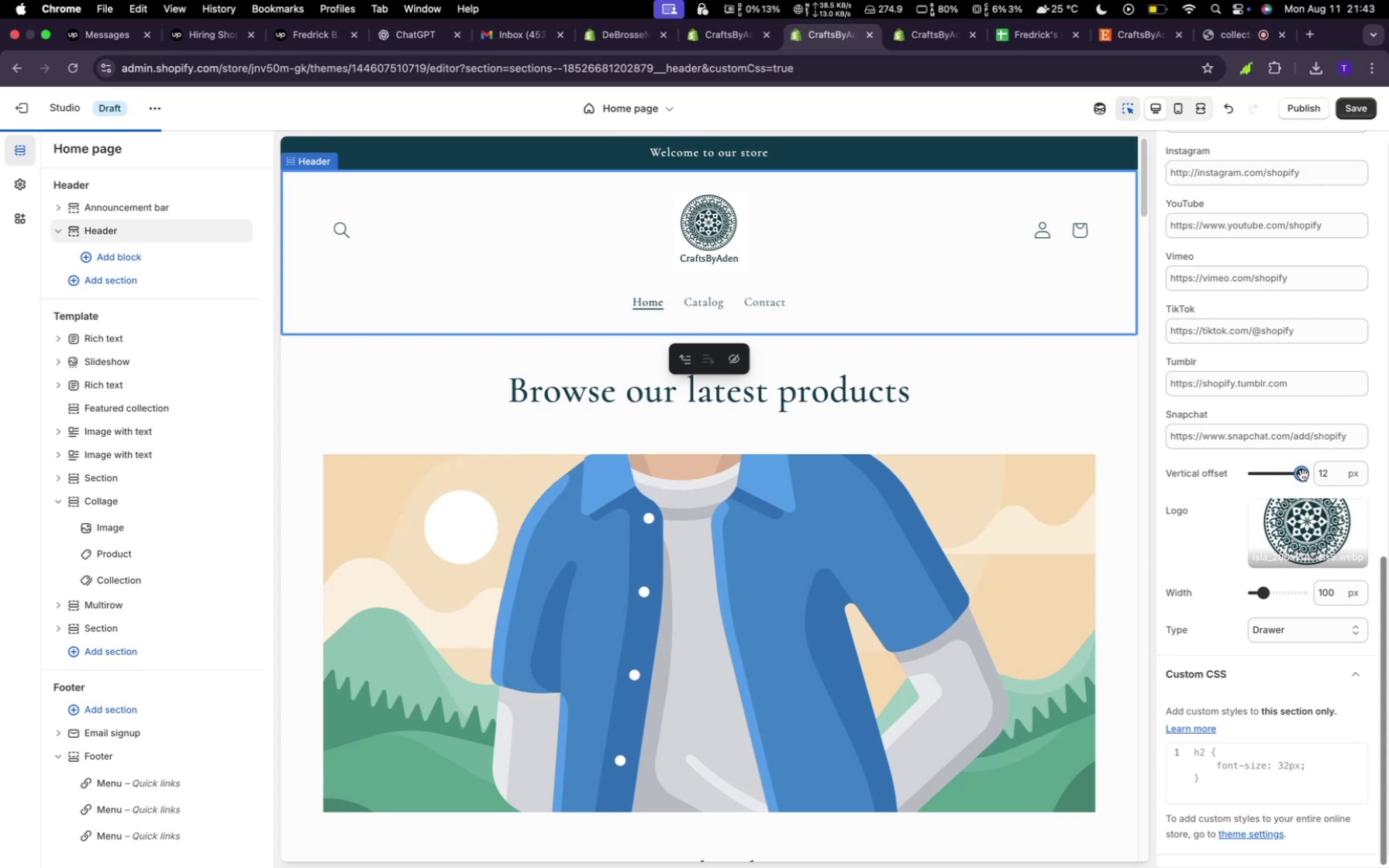 
left_click_drag(start_coordinate=[1303, 475], to_coordinate=[1273, 477])
 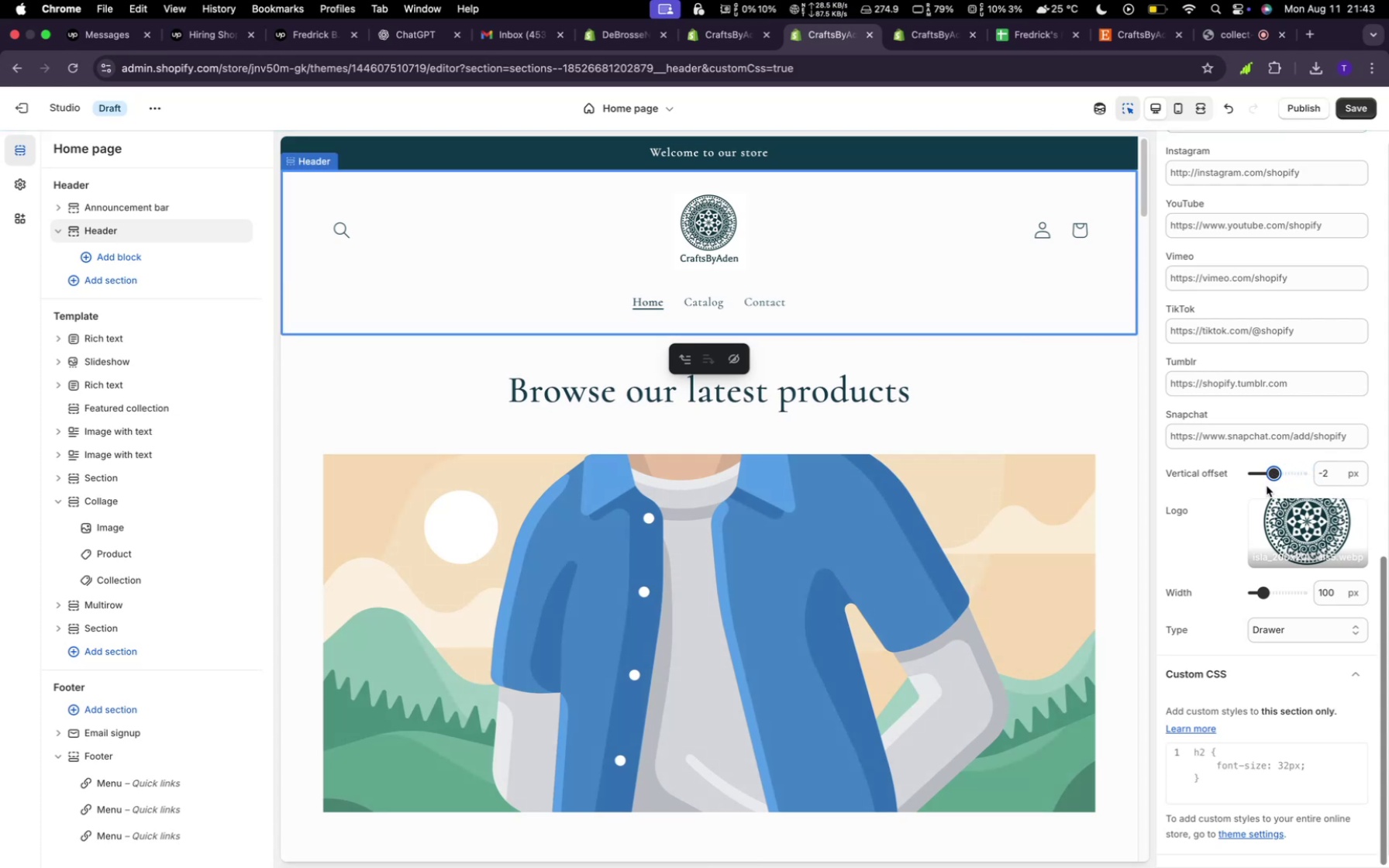 
wait(10.44)
 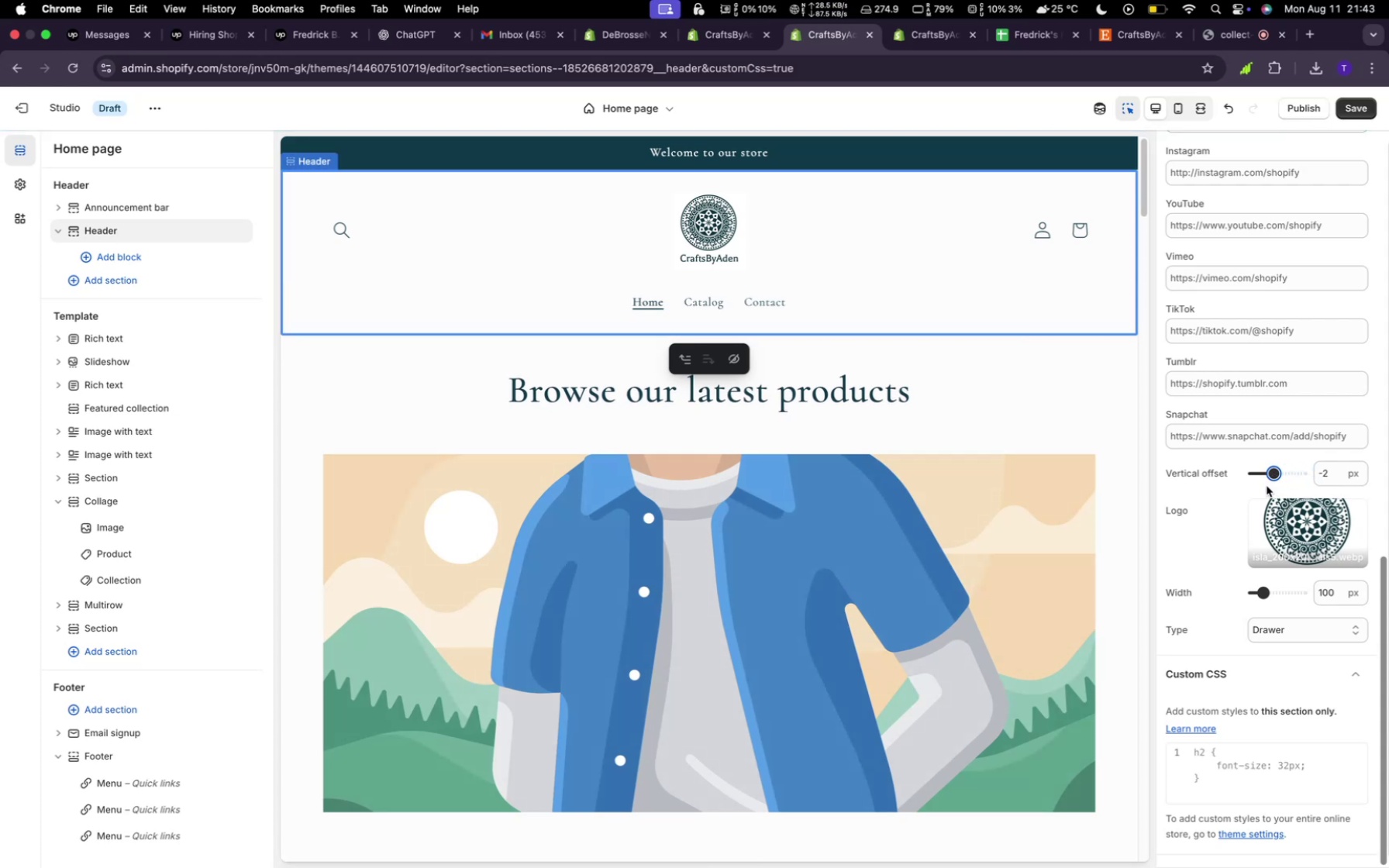 
left_click([1116, 42])
 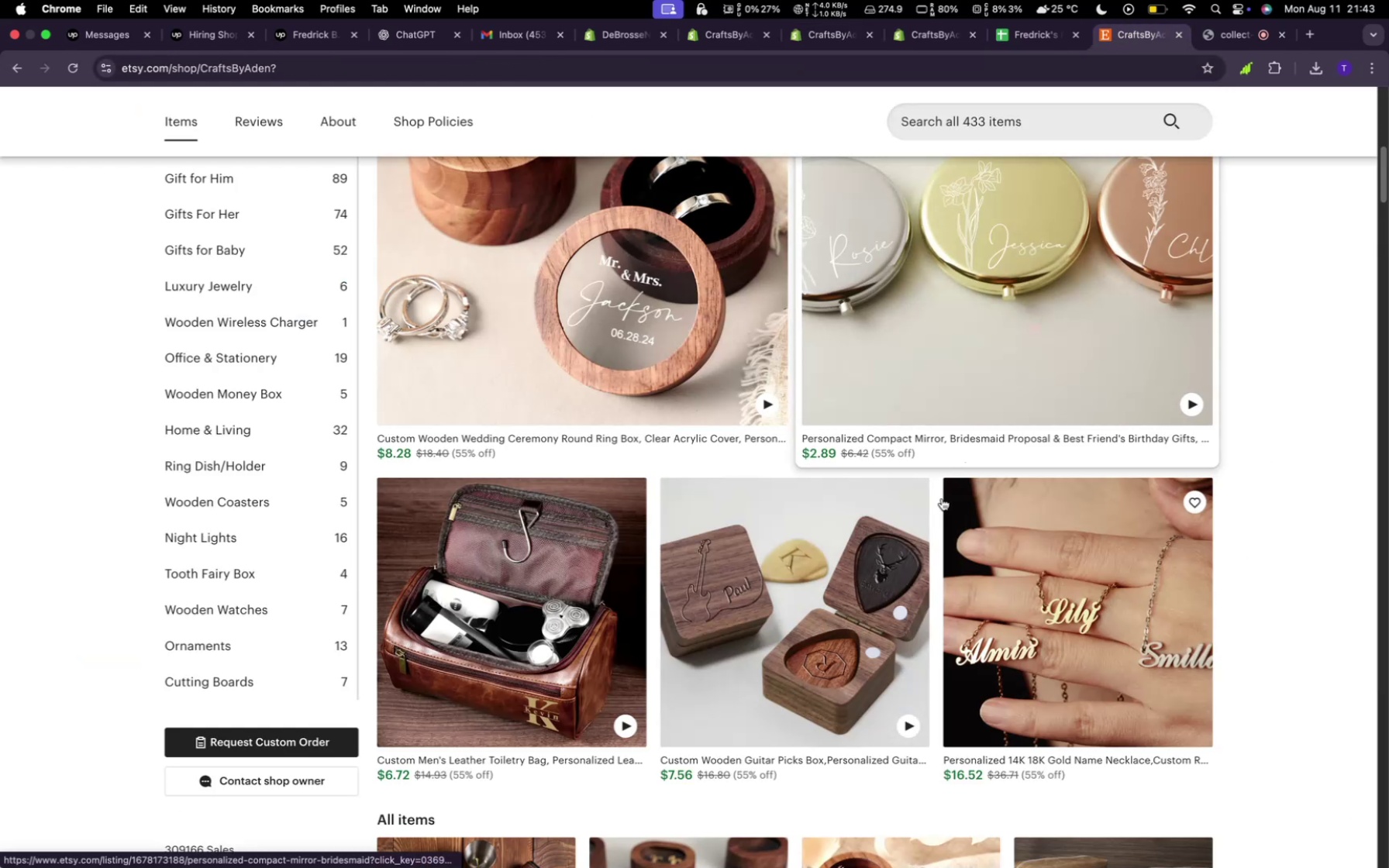 
scroll: coordinate [854, 653], scroll_direction: down, amount: 43.0
 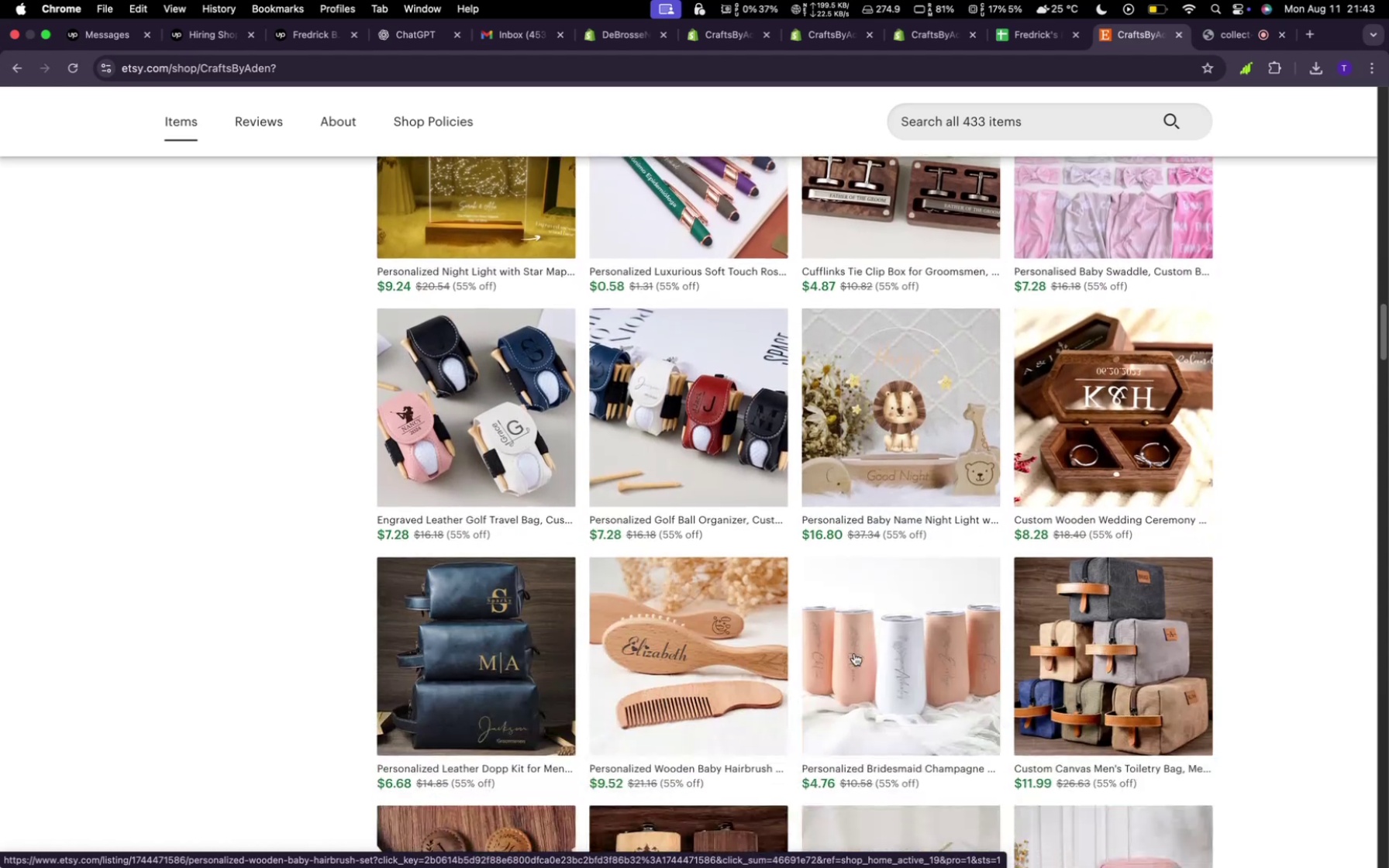 
scroll: coordinate [854, 616], scroll_direction: up, amount: 96.0
 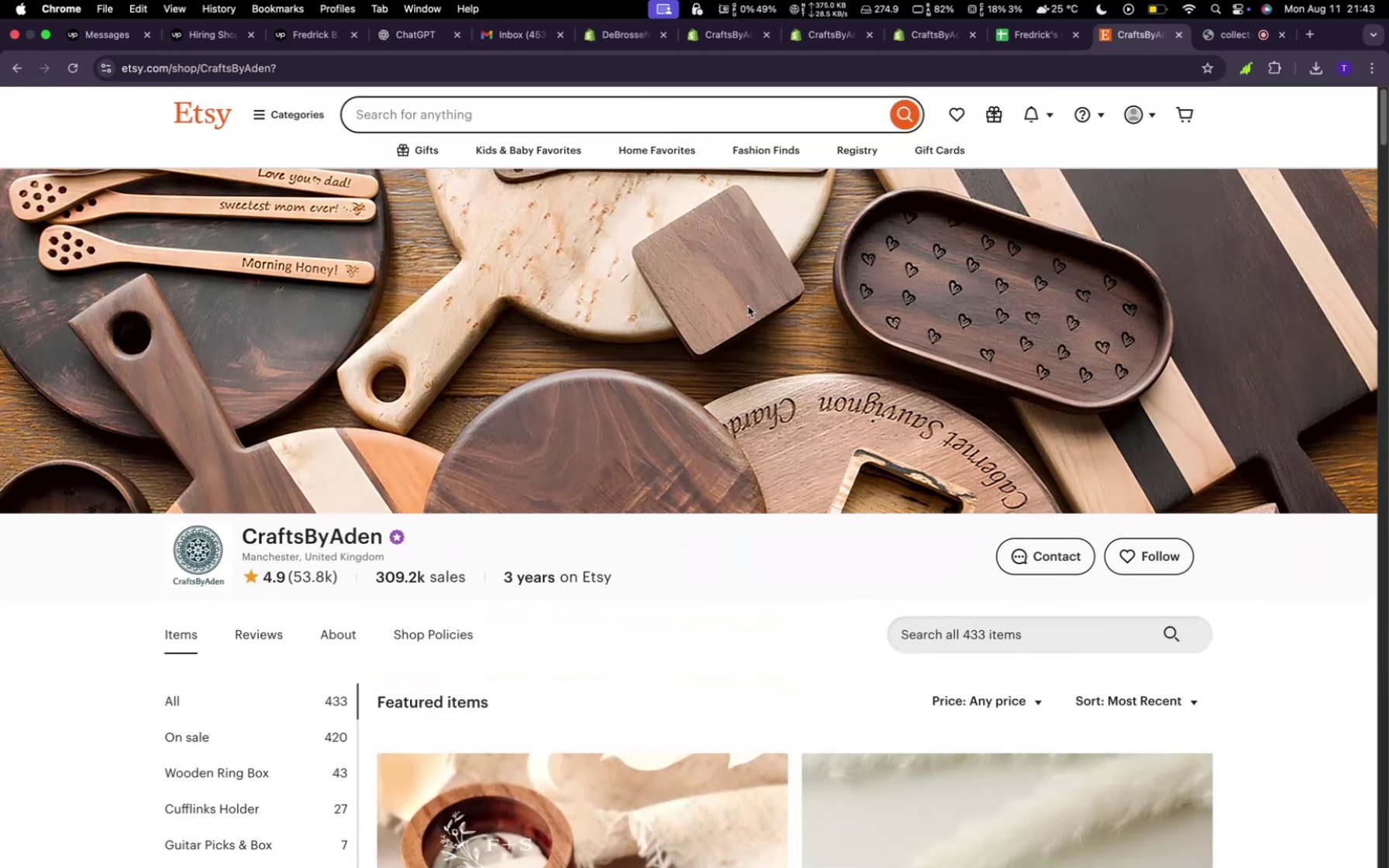 
right_click([773, 329])
 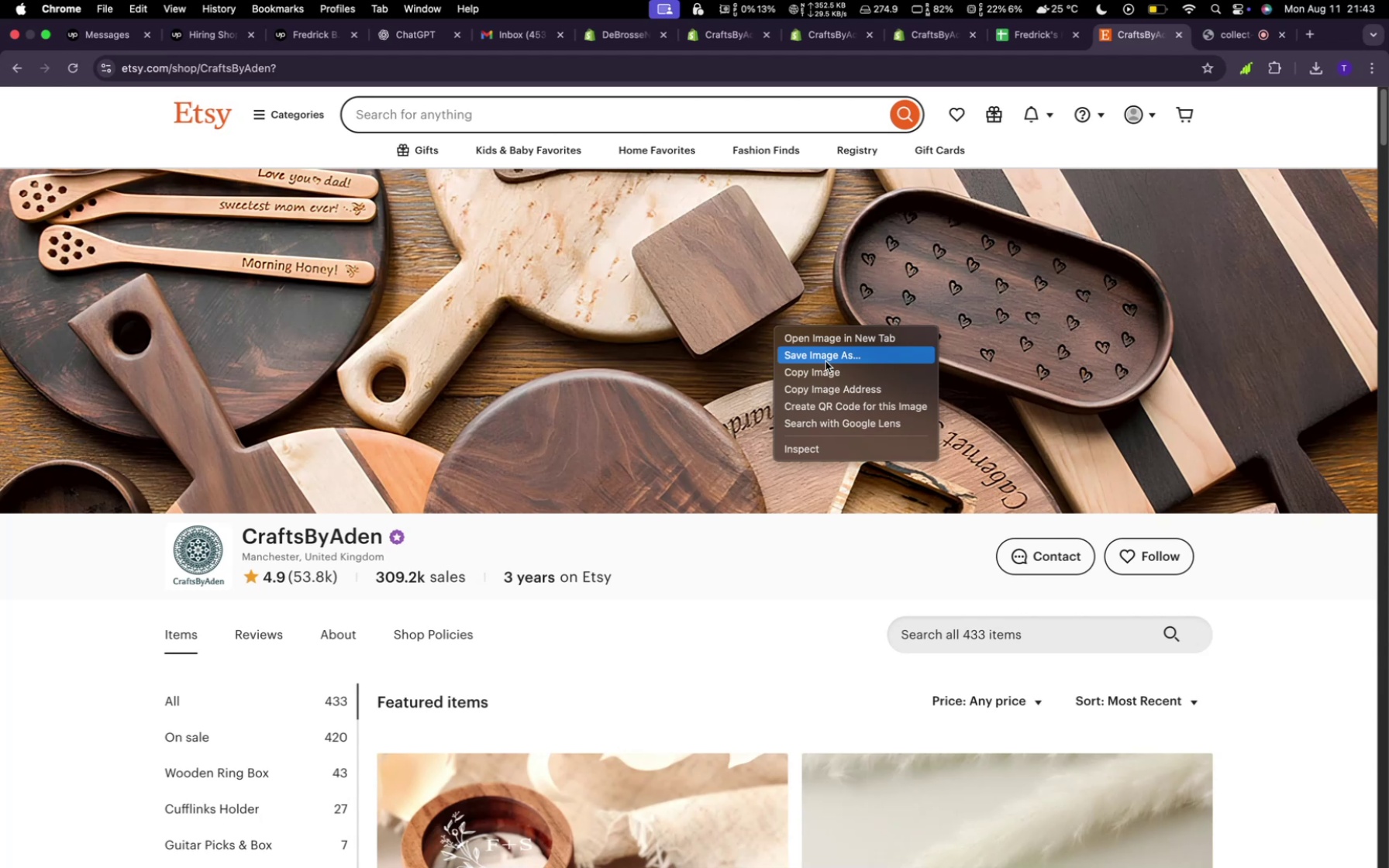 
left_click([825, 361])
 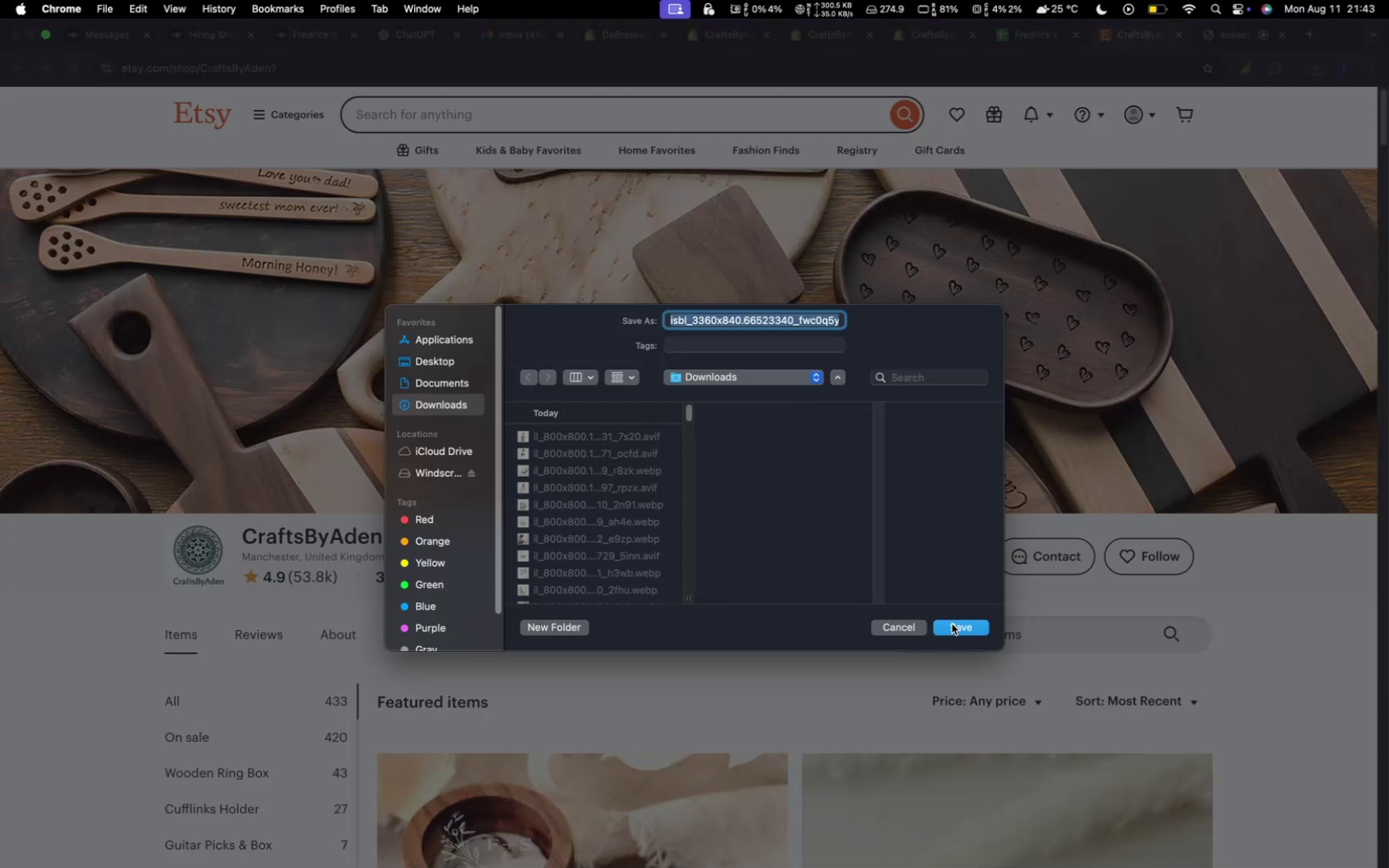 
wait(6.55)
 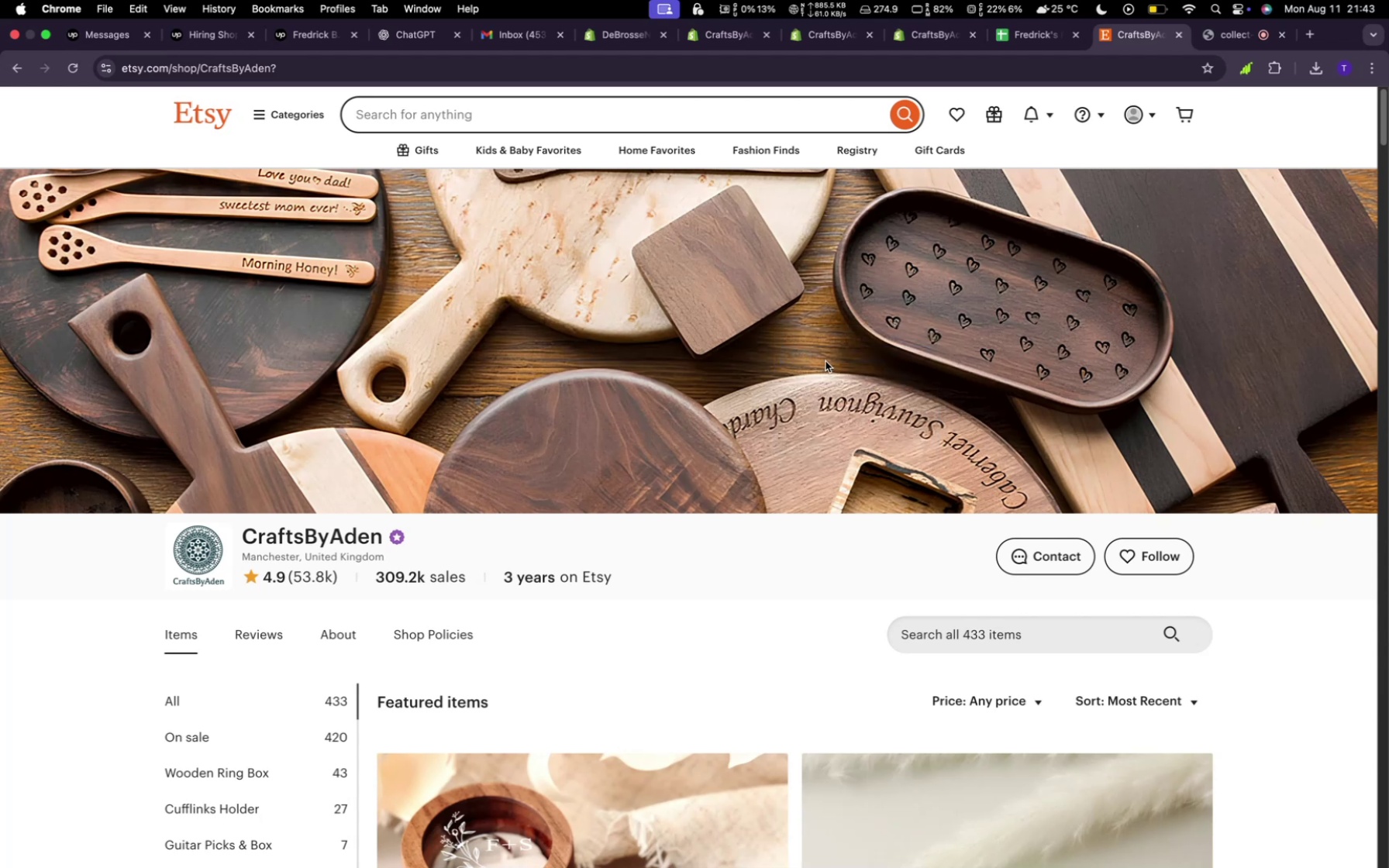 
scroll: coordinate [786, 601], scroll_direction: down, amount: 11.0
 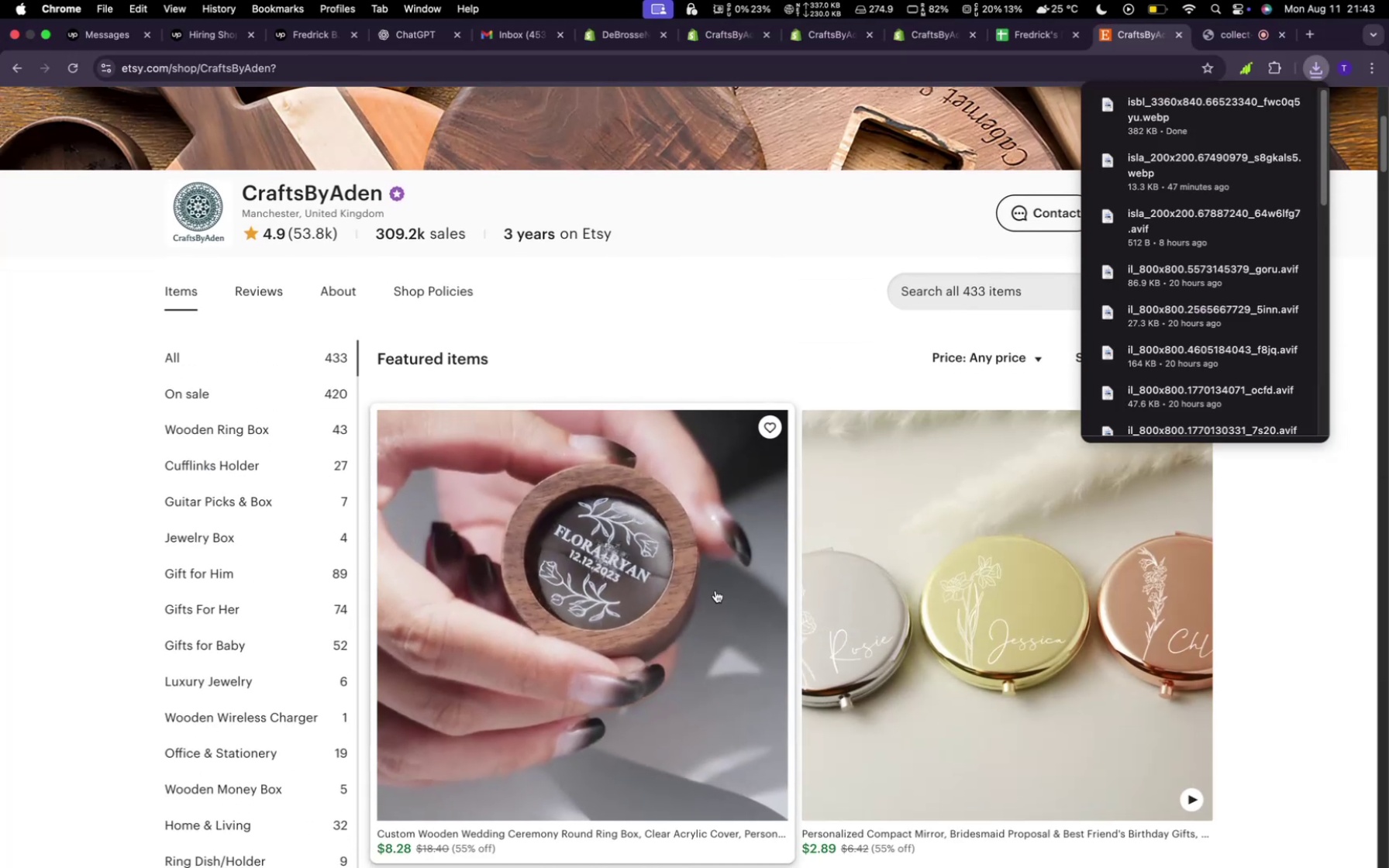 
right_click([715, 591])
 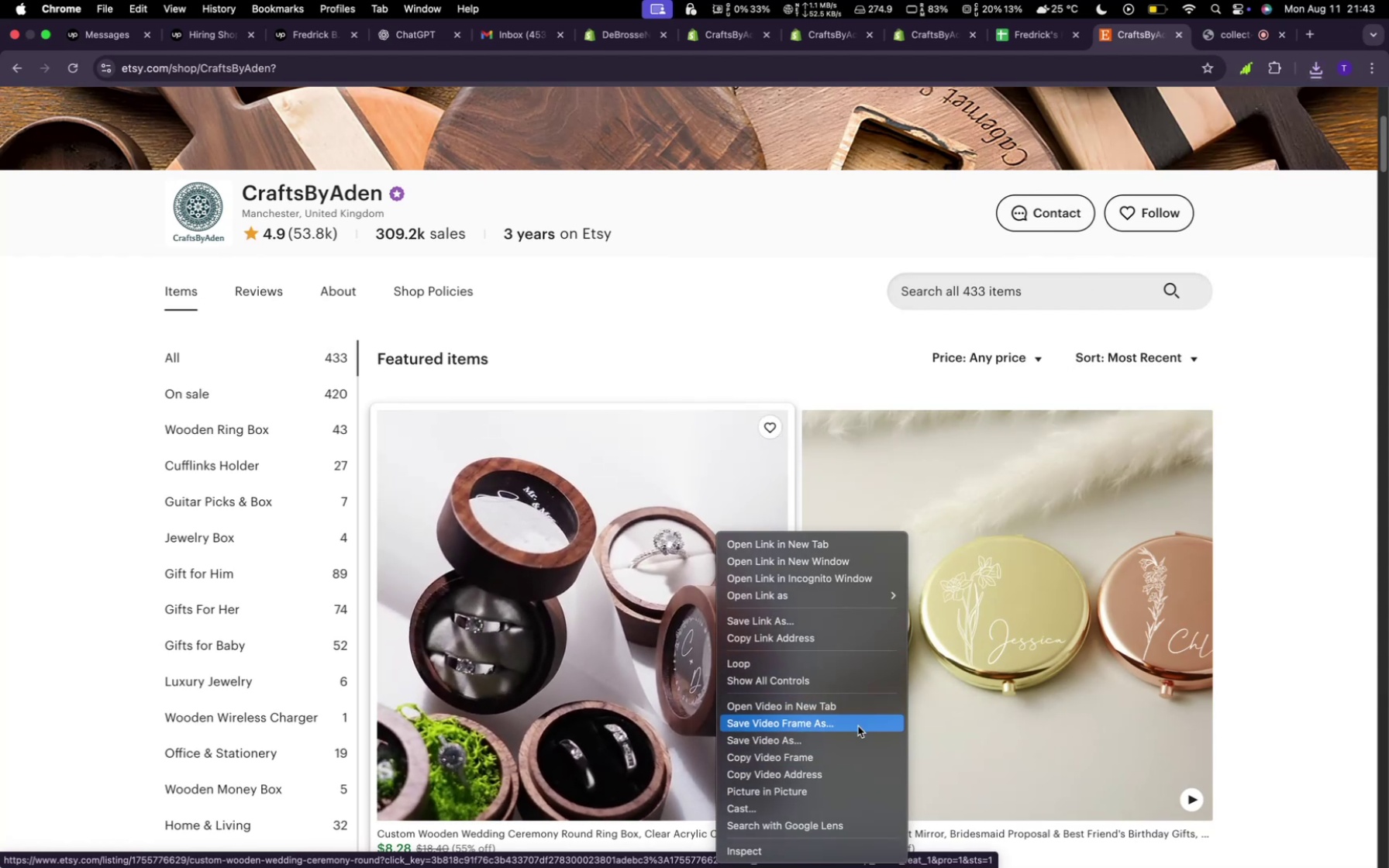 
left_click([860, 735])
 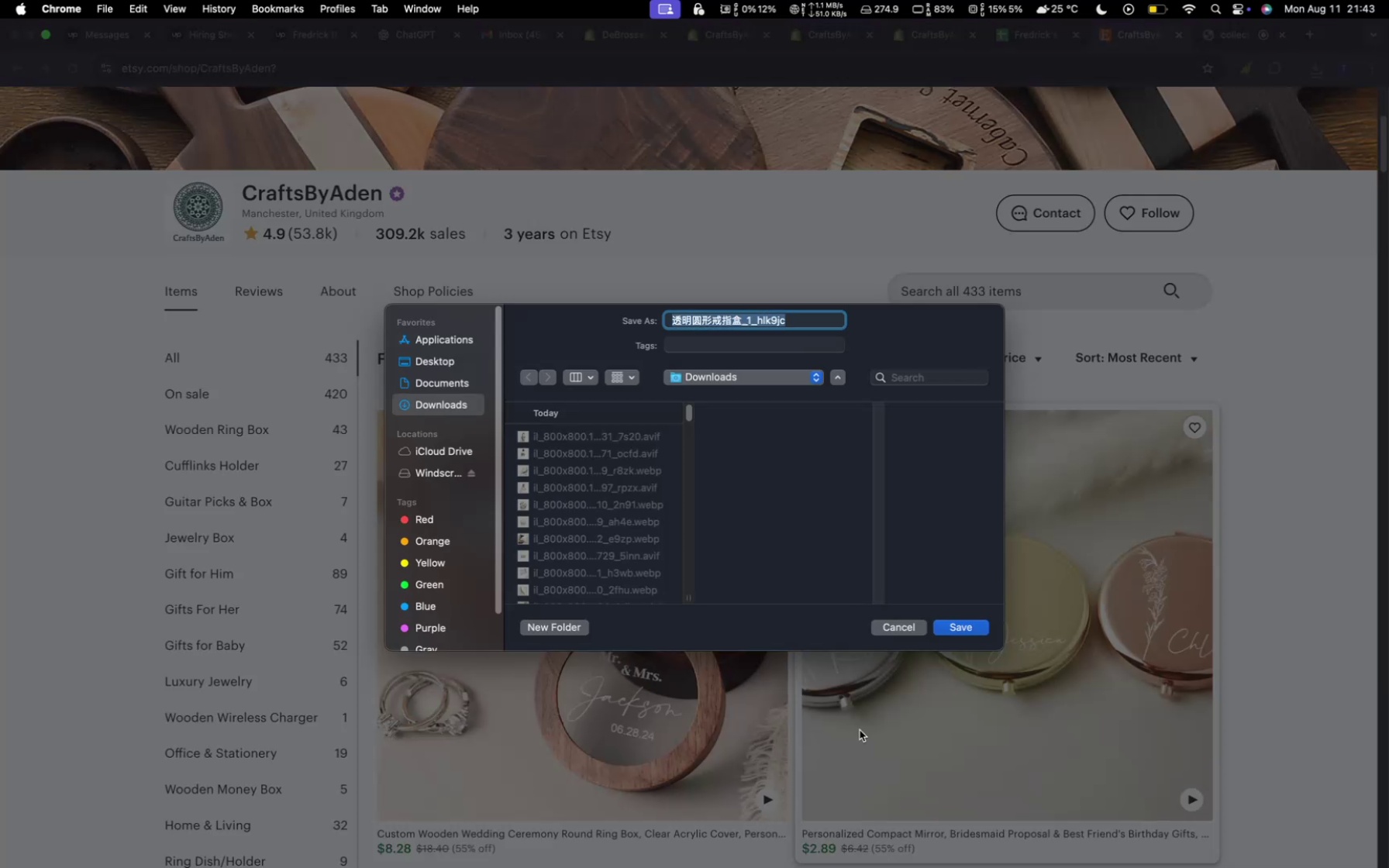 
left_click([959, 618])
 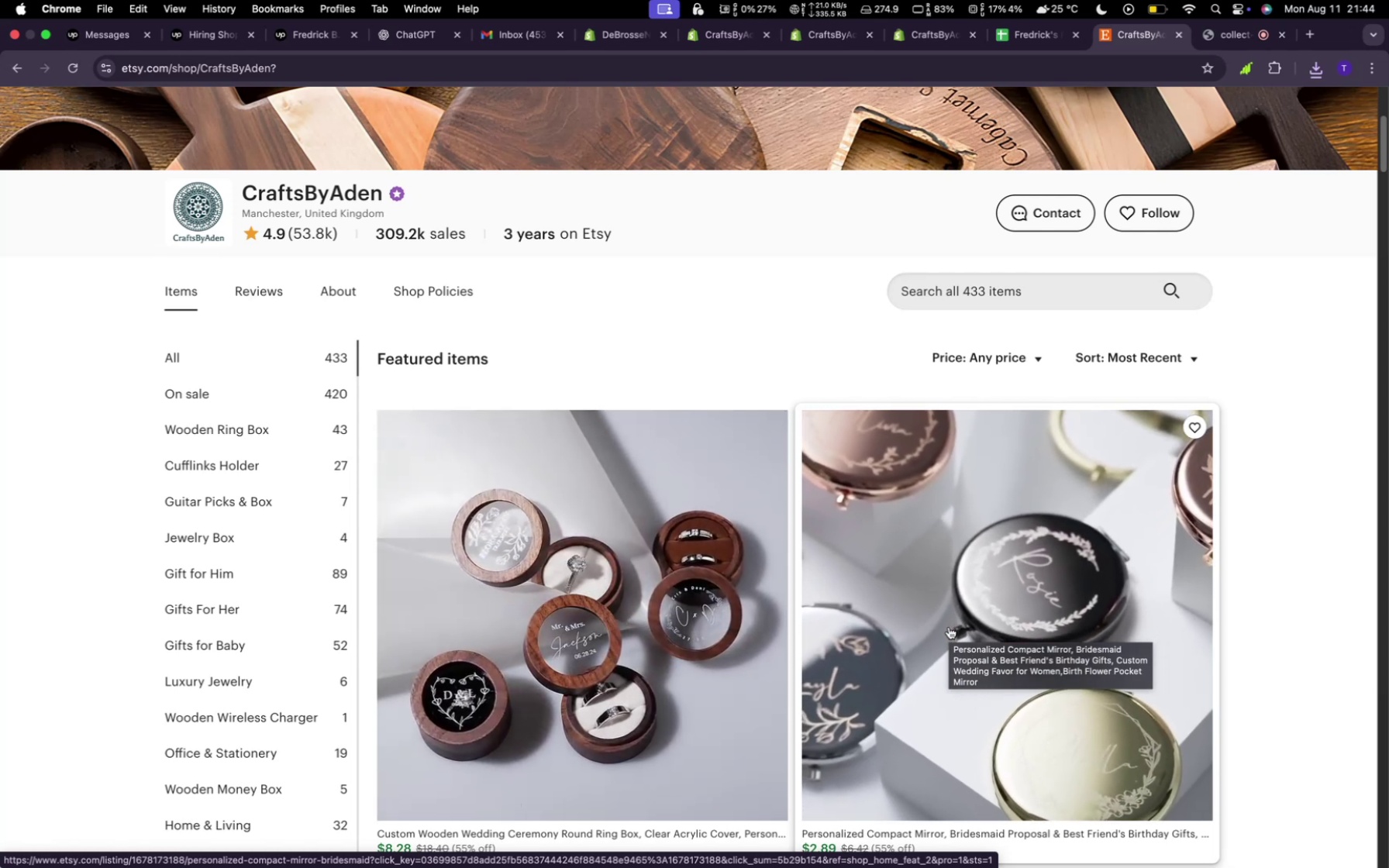 
wait(20.09)
 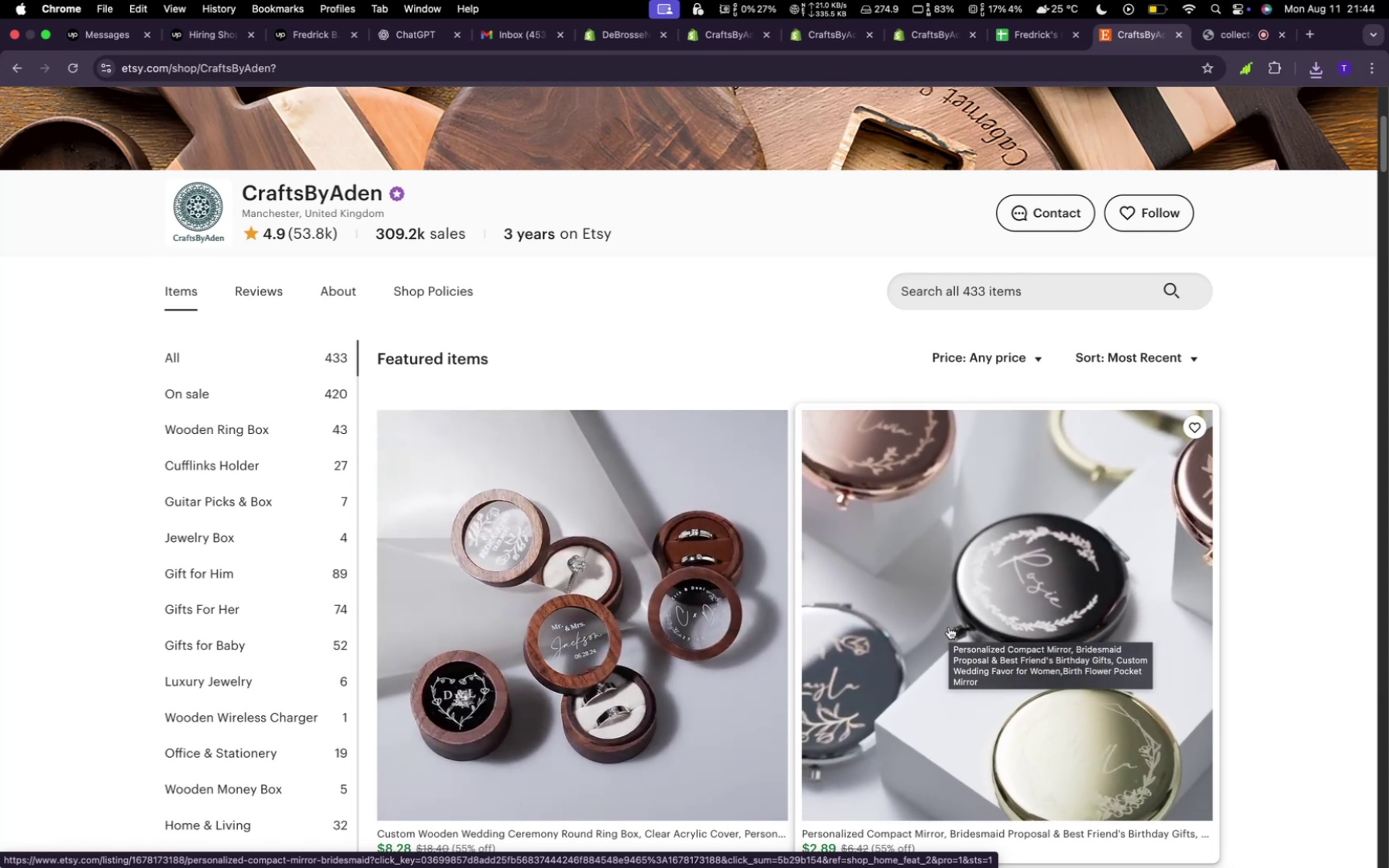 
scroll: coordinate [739, 627], scroll_direction: down, amount: 16.0
 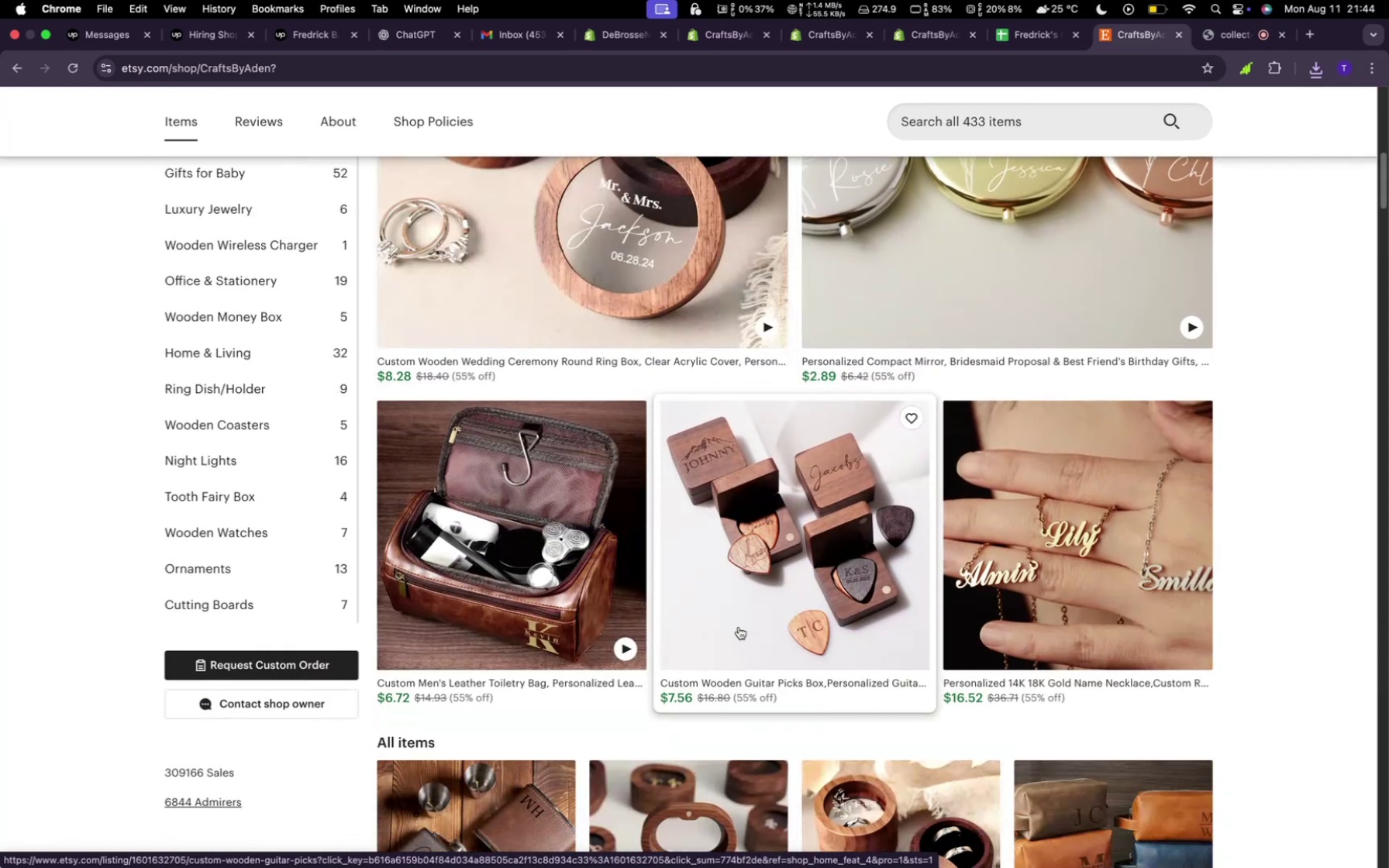 
scroll: coordinate [738, 628], scroll_direction: up, amount: 25.0
 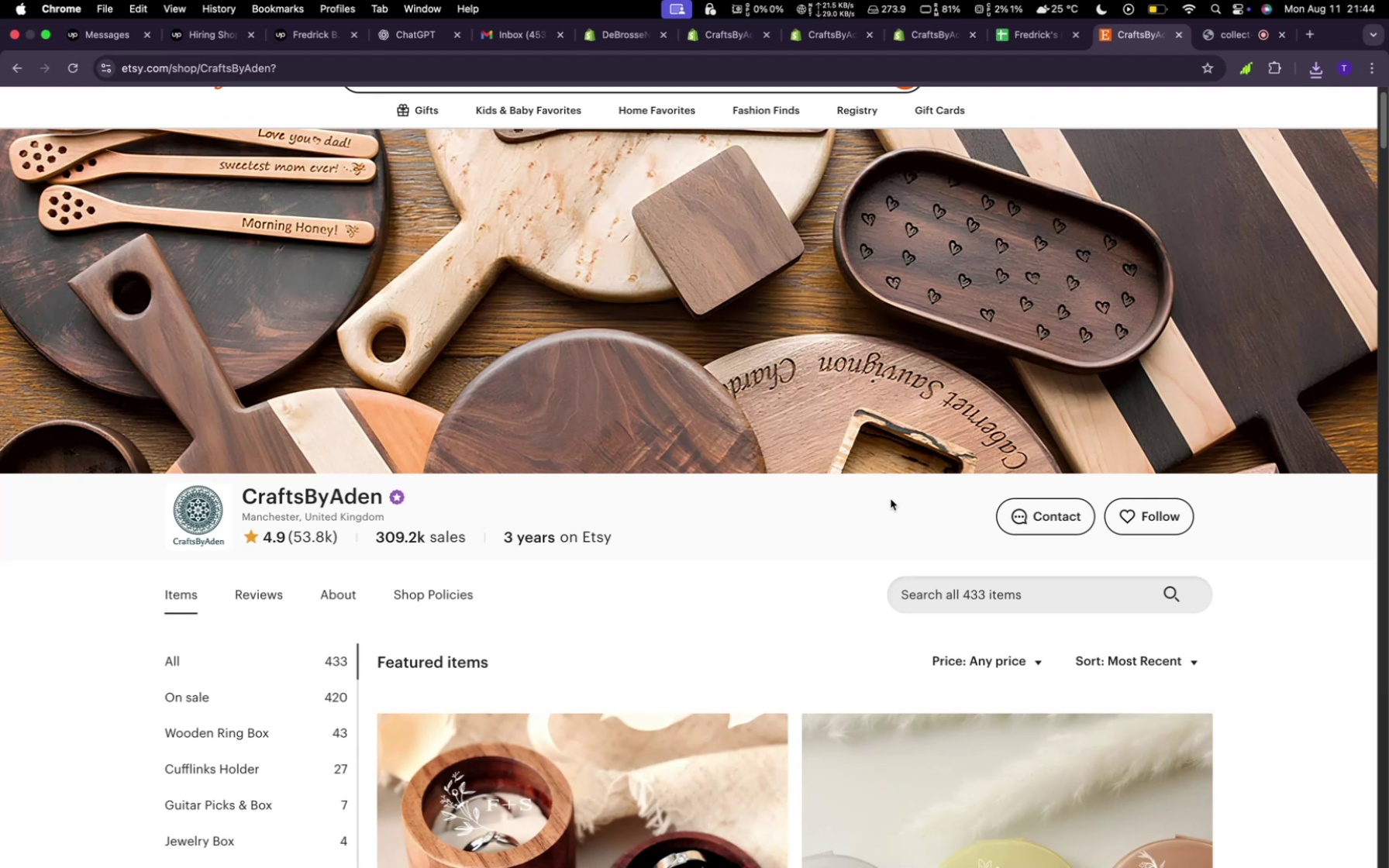 
wait(26.97)
 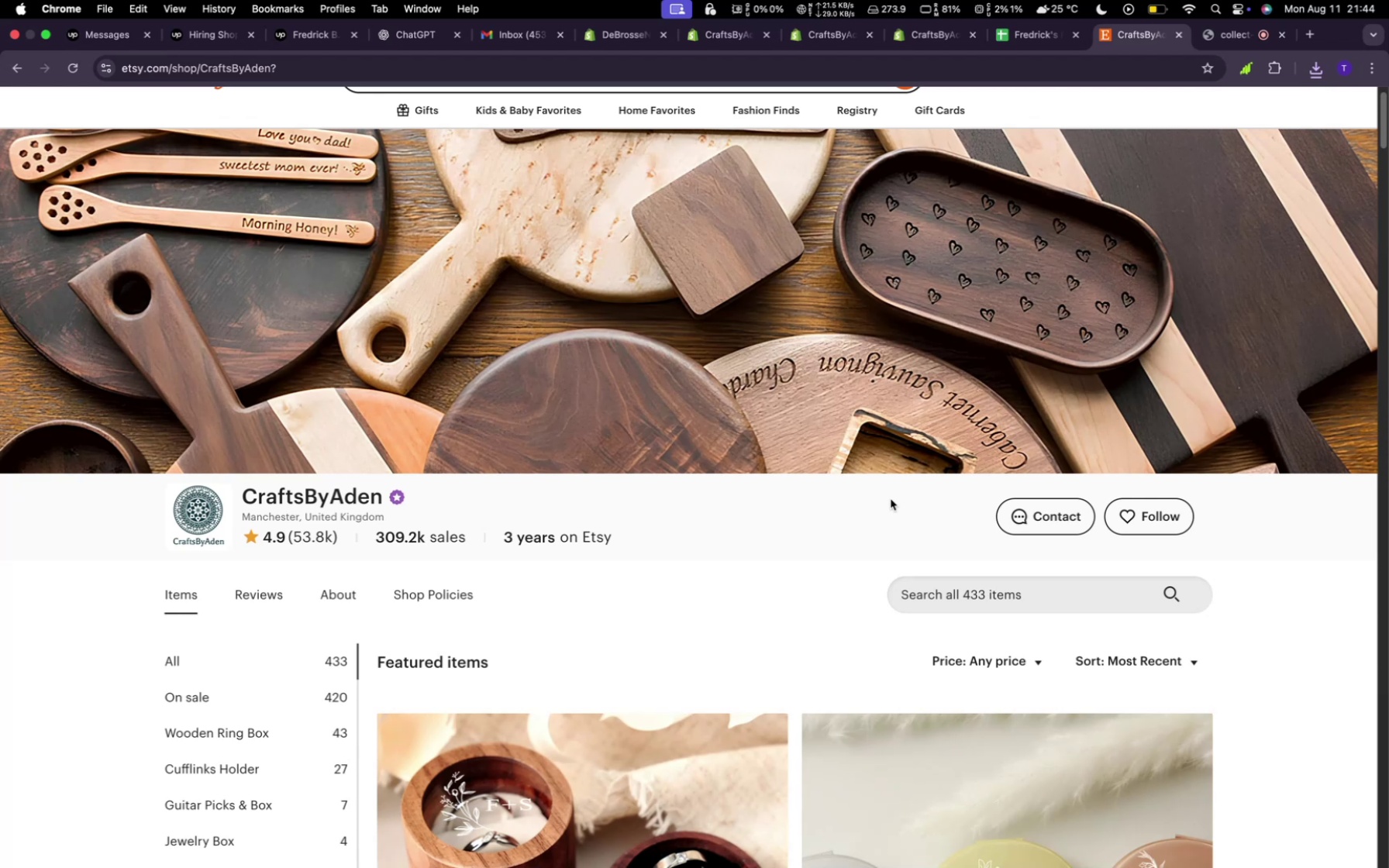 
left_click([920, 30])
 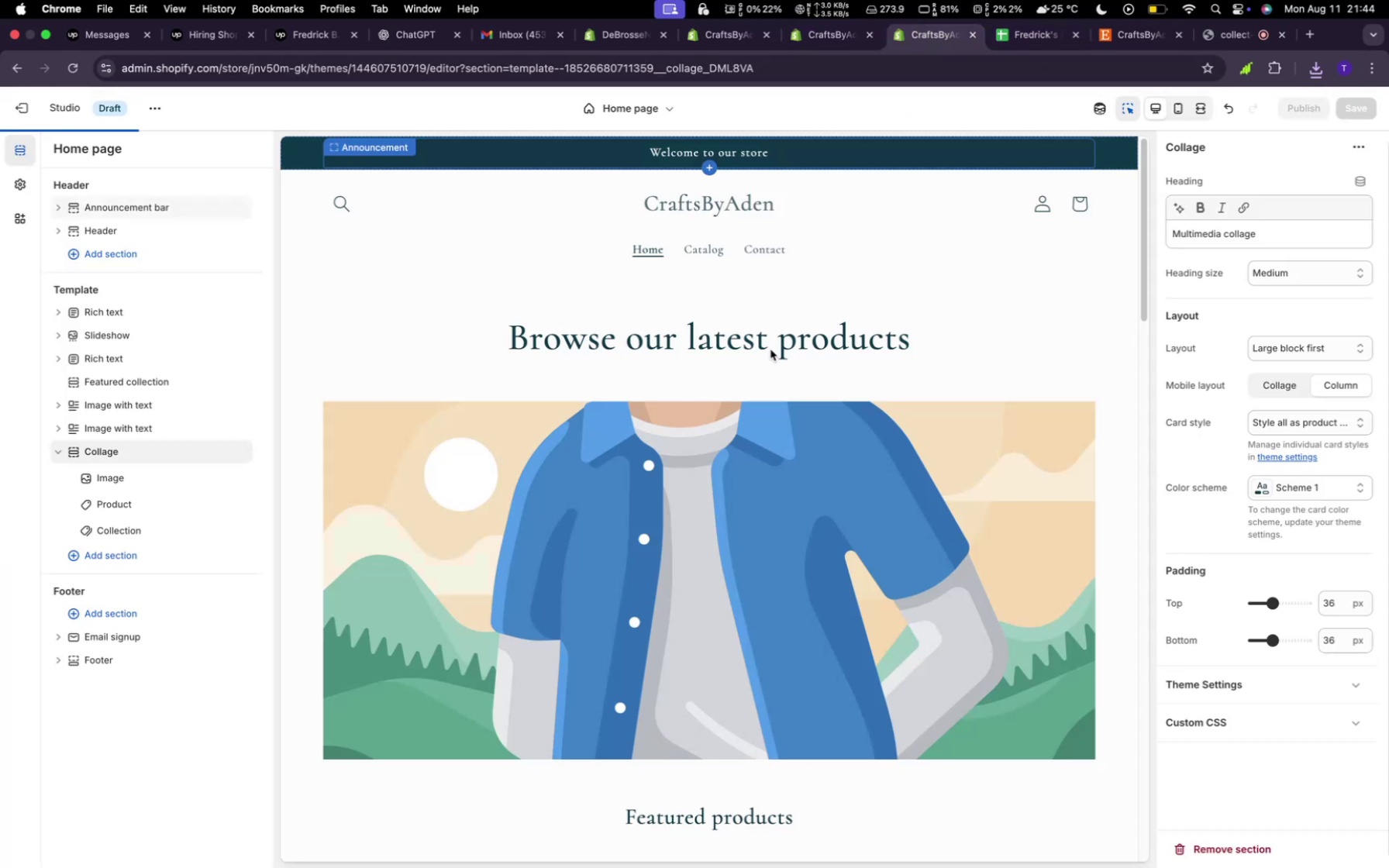 
left_click([724, 525])
 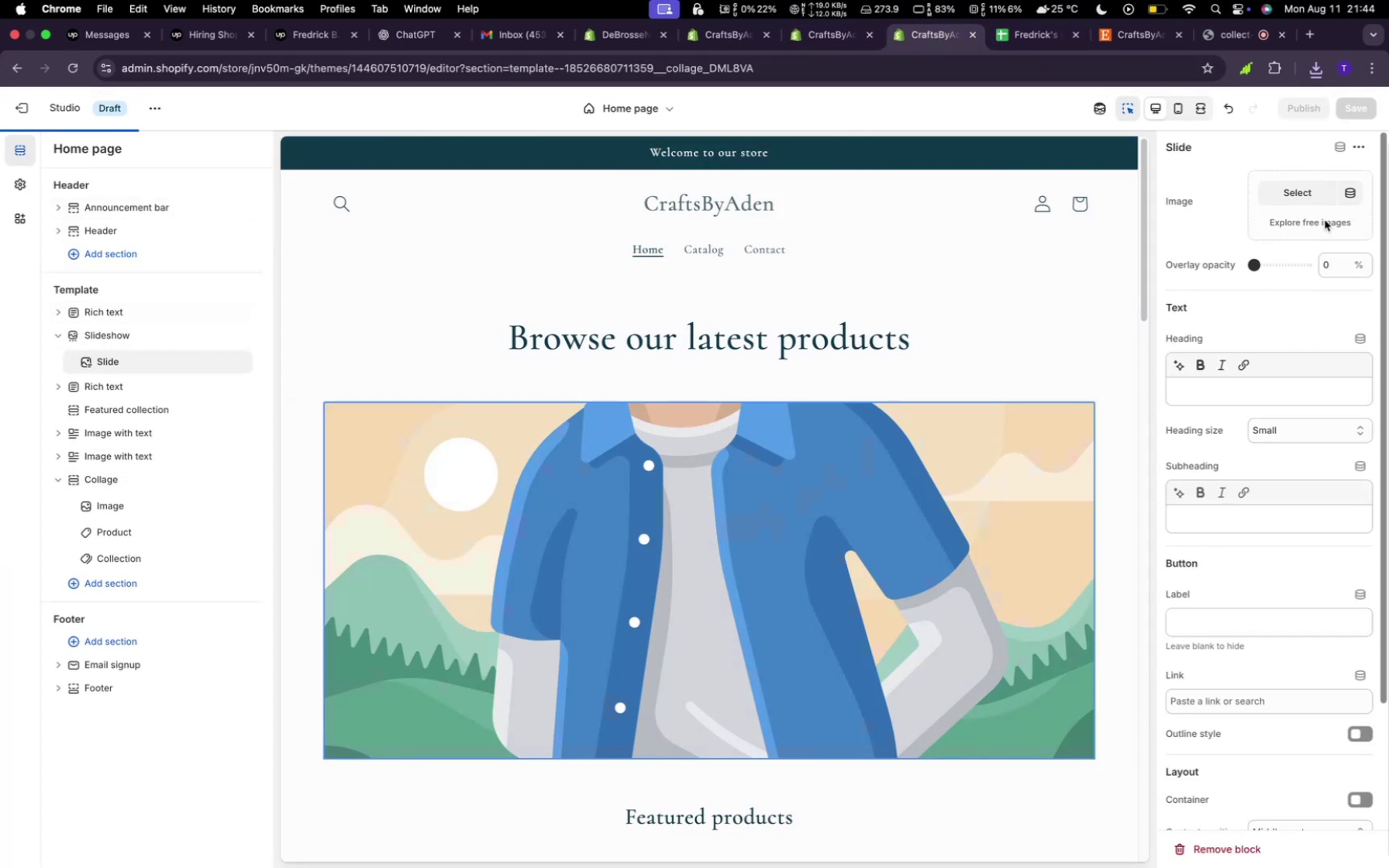 
left_click([1274, 186])
 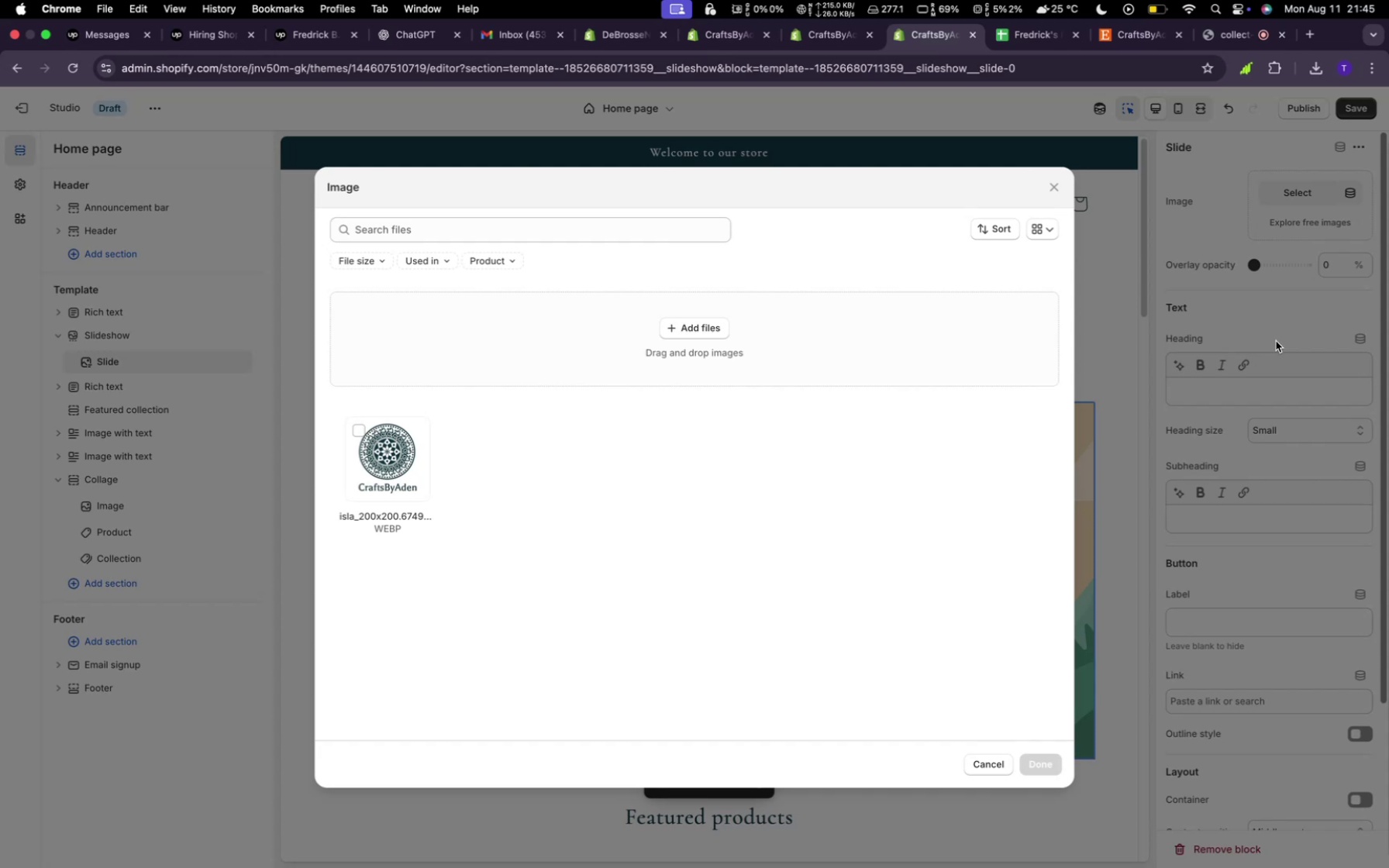 
wait(37.17)
 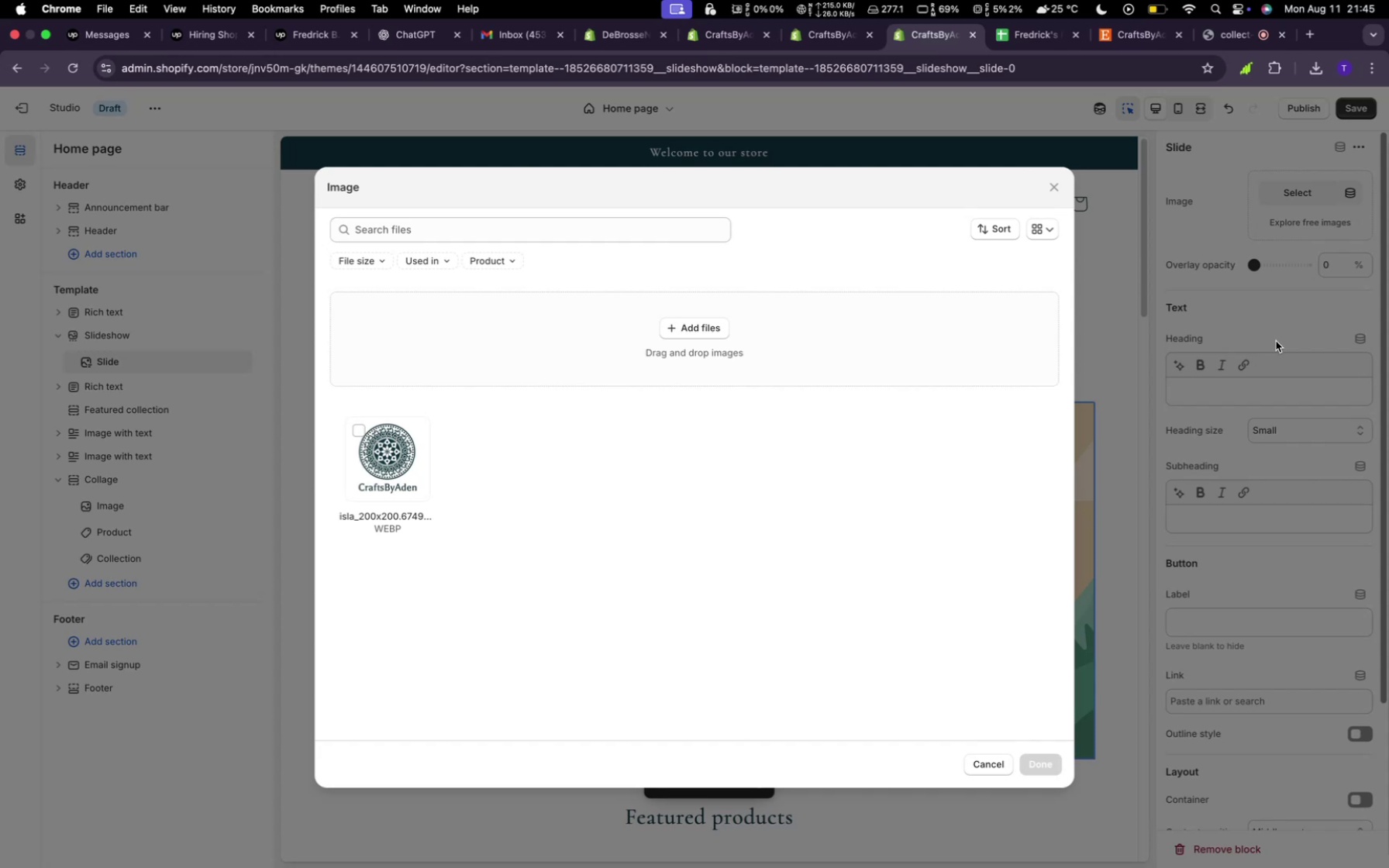 
left_click([364, 426])
 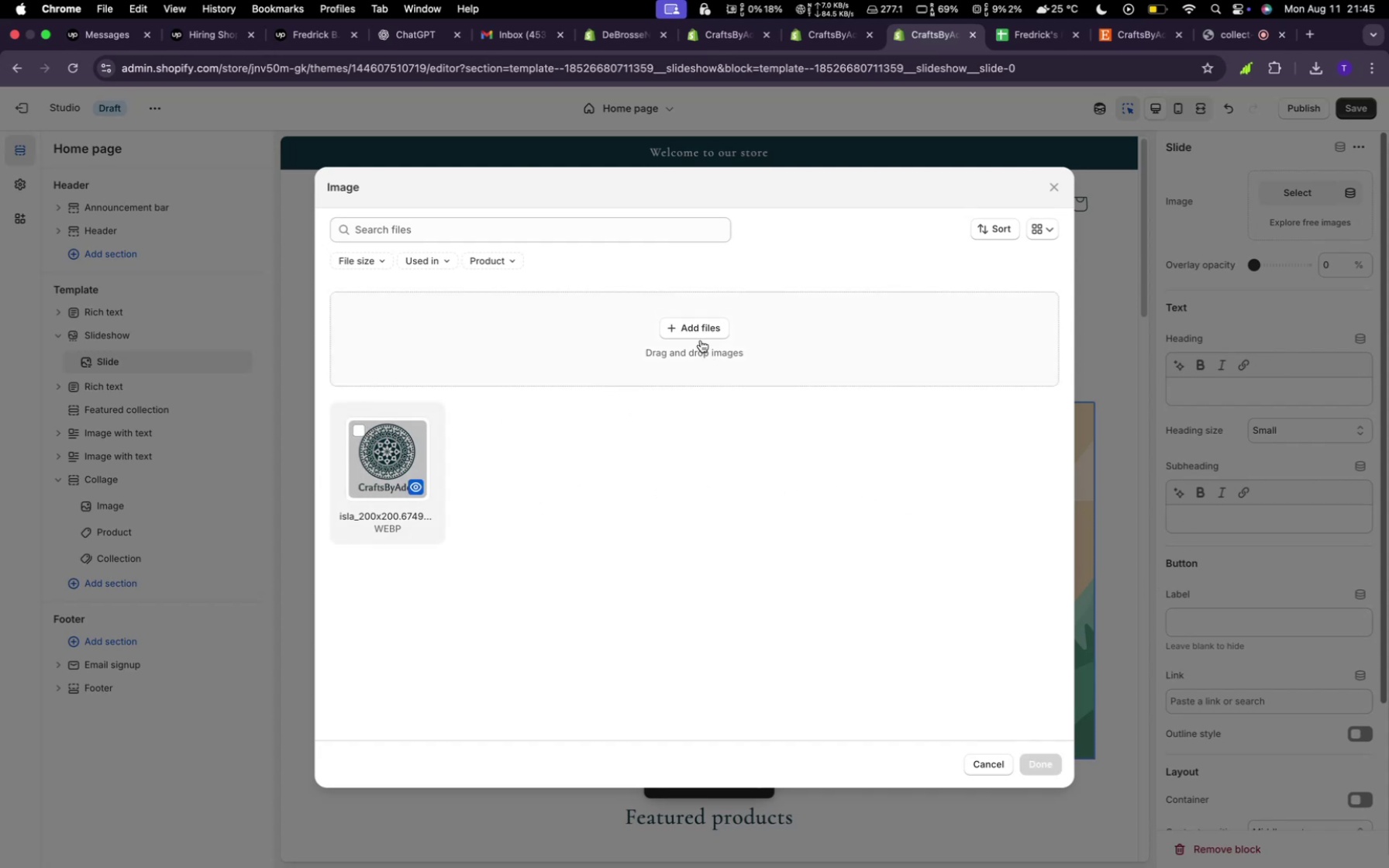 
left_click([702, 331])
 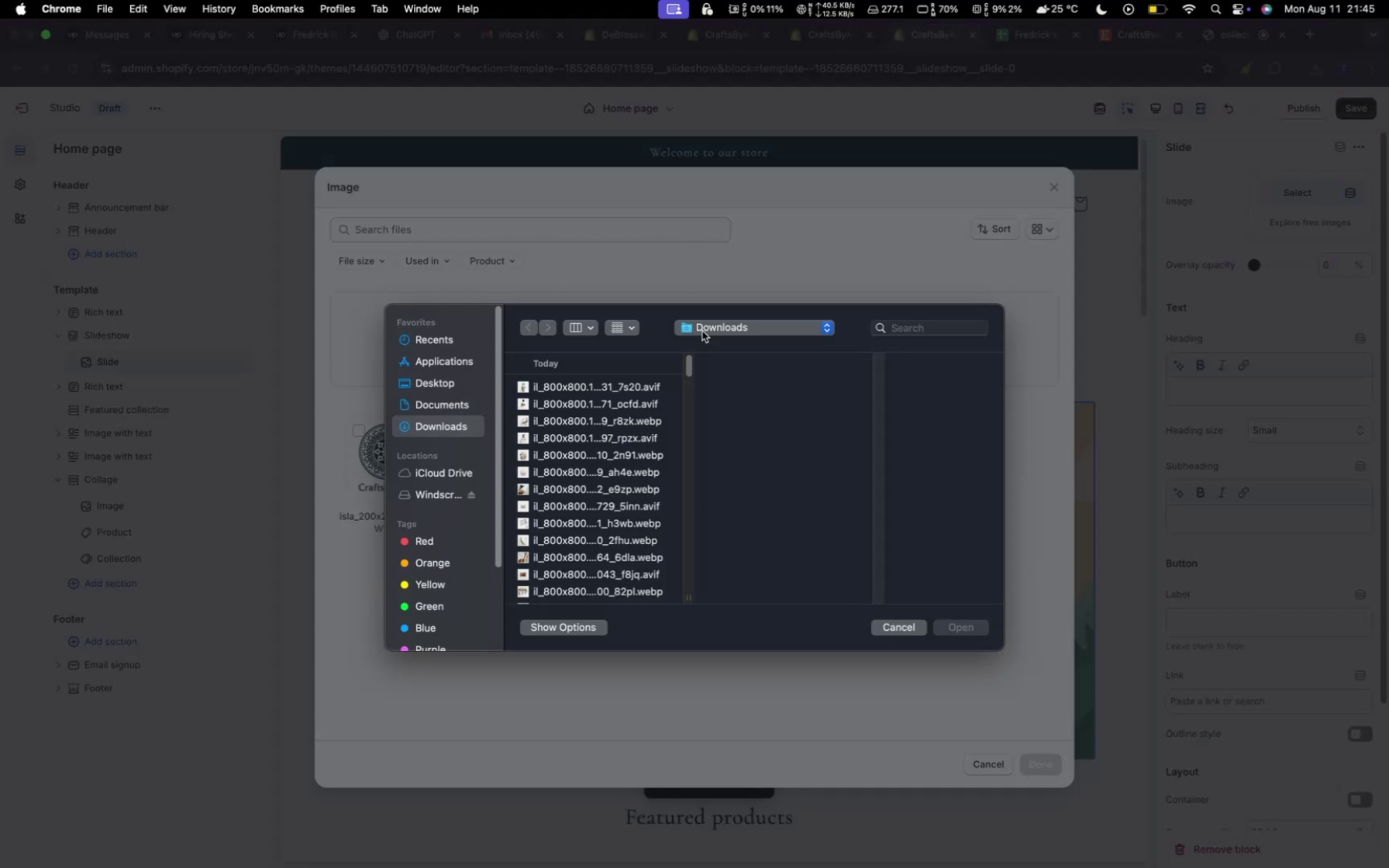 
scroll: coordinate [601, 498], scroll_direction: down, amount: 11.0
 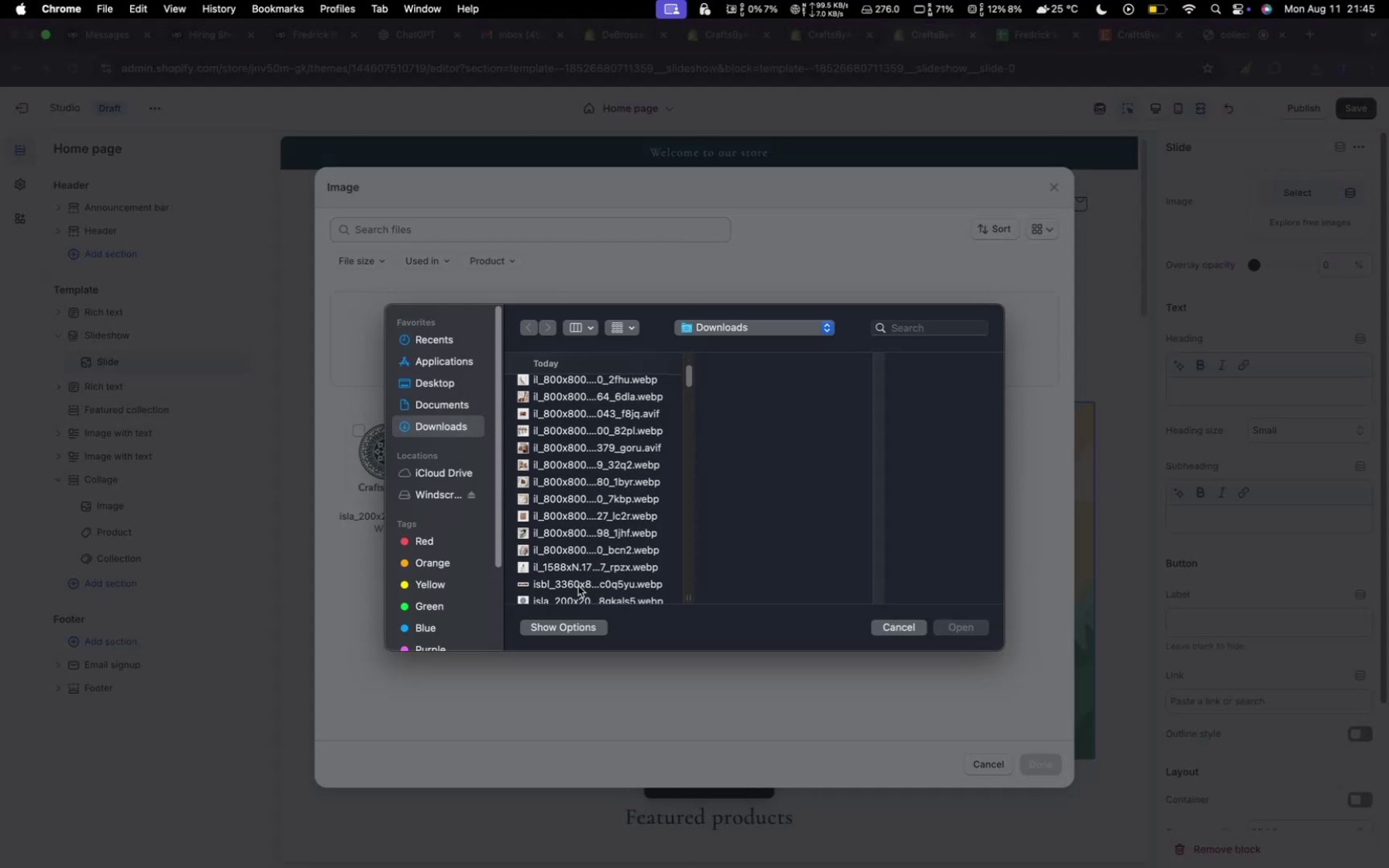 
left_click([577, 585])
 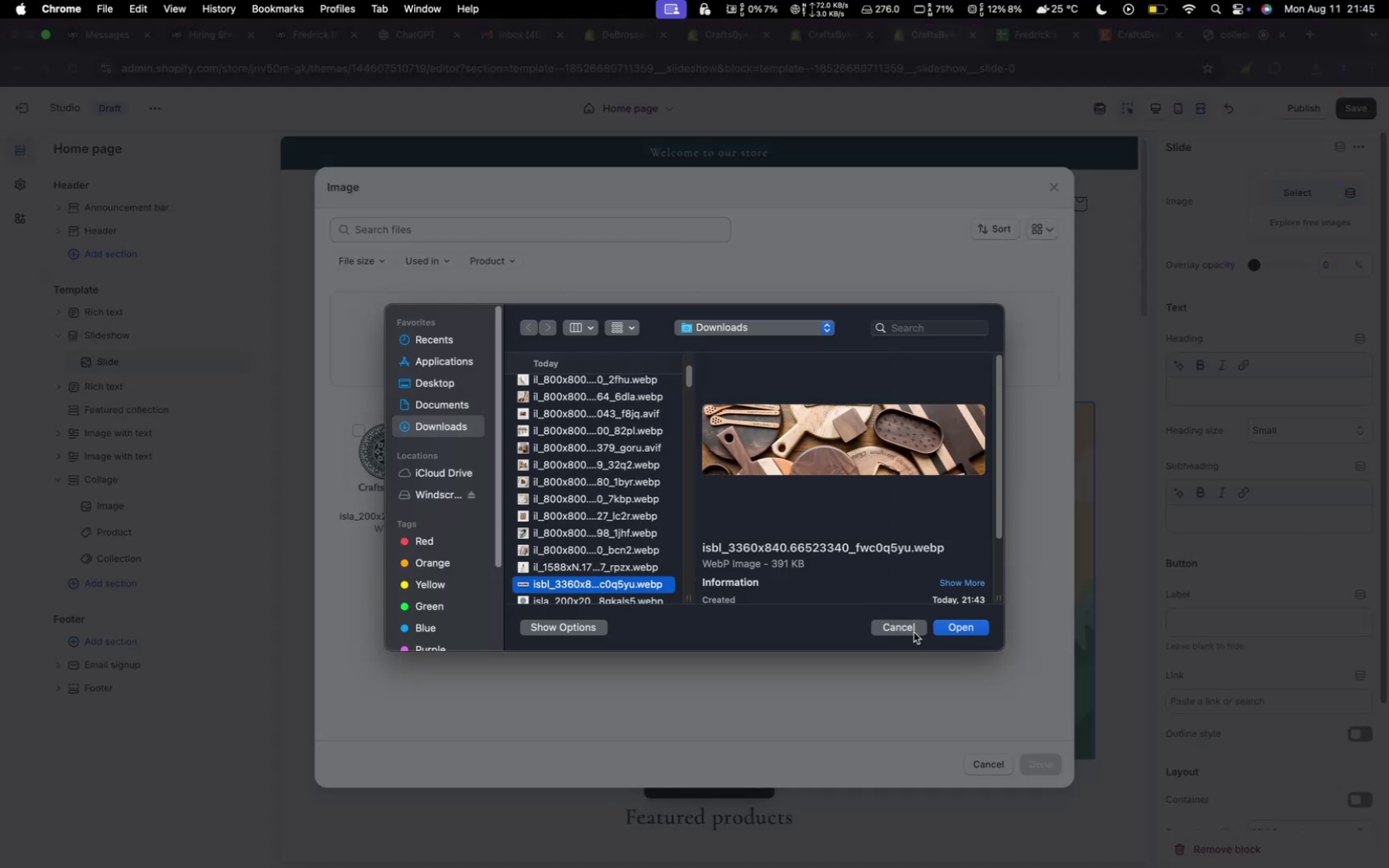 
left_click([943, 631])
 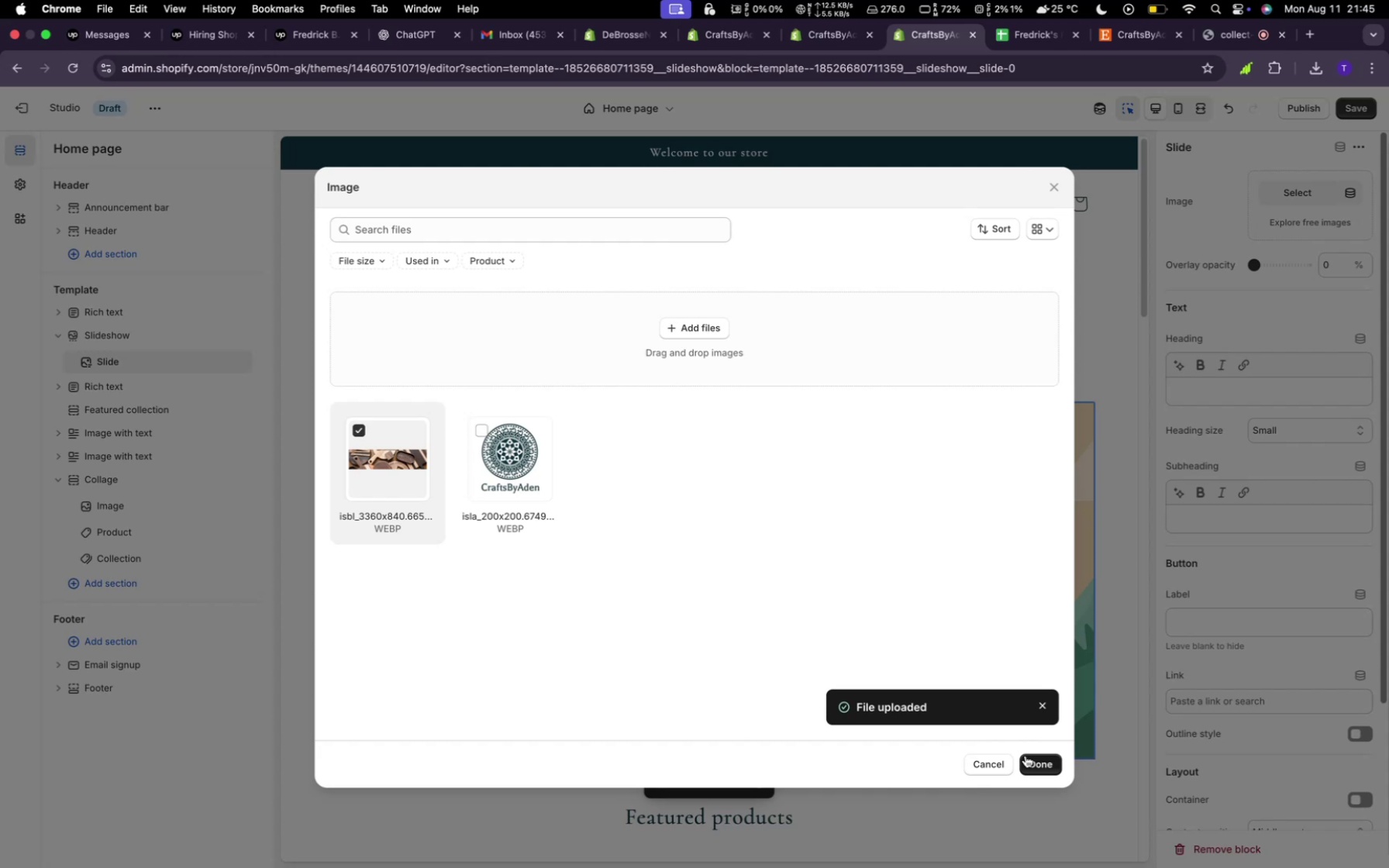 
wait(28.98)
 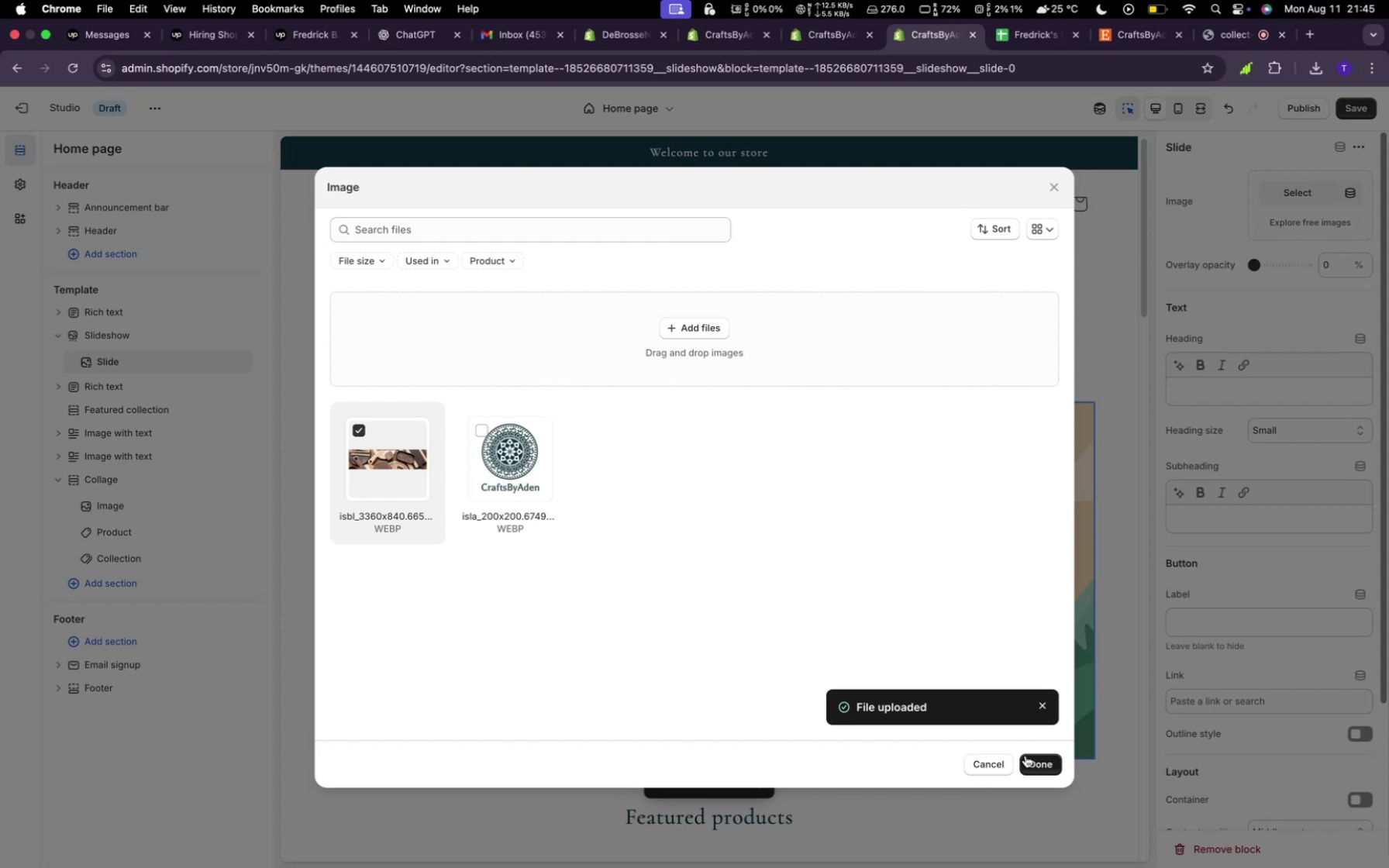 
left_click([1054, 763])
 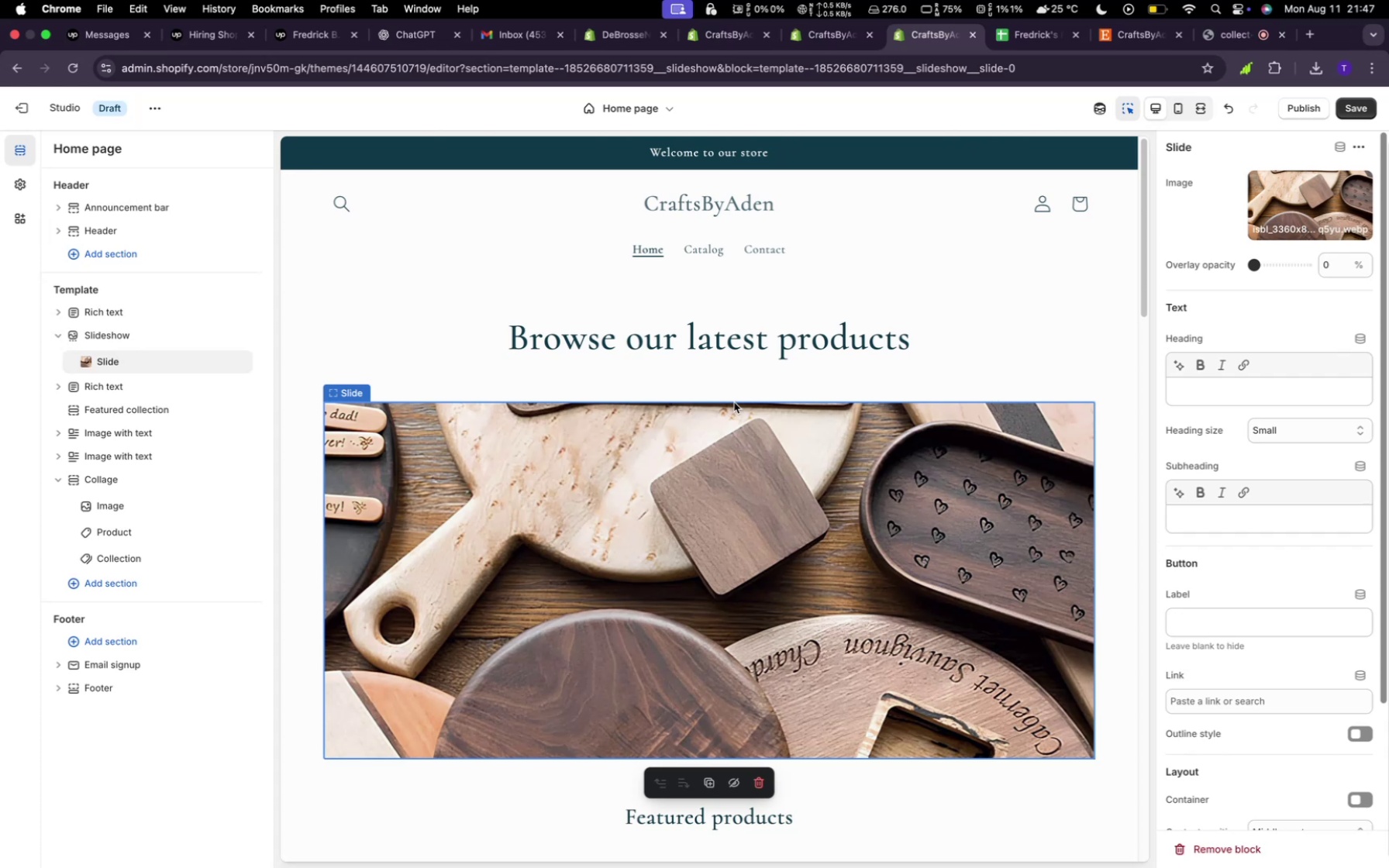 
wait(74.25)
 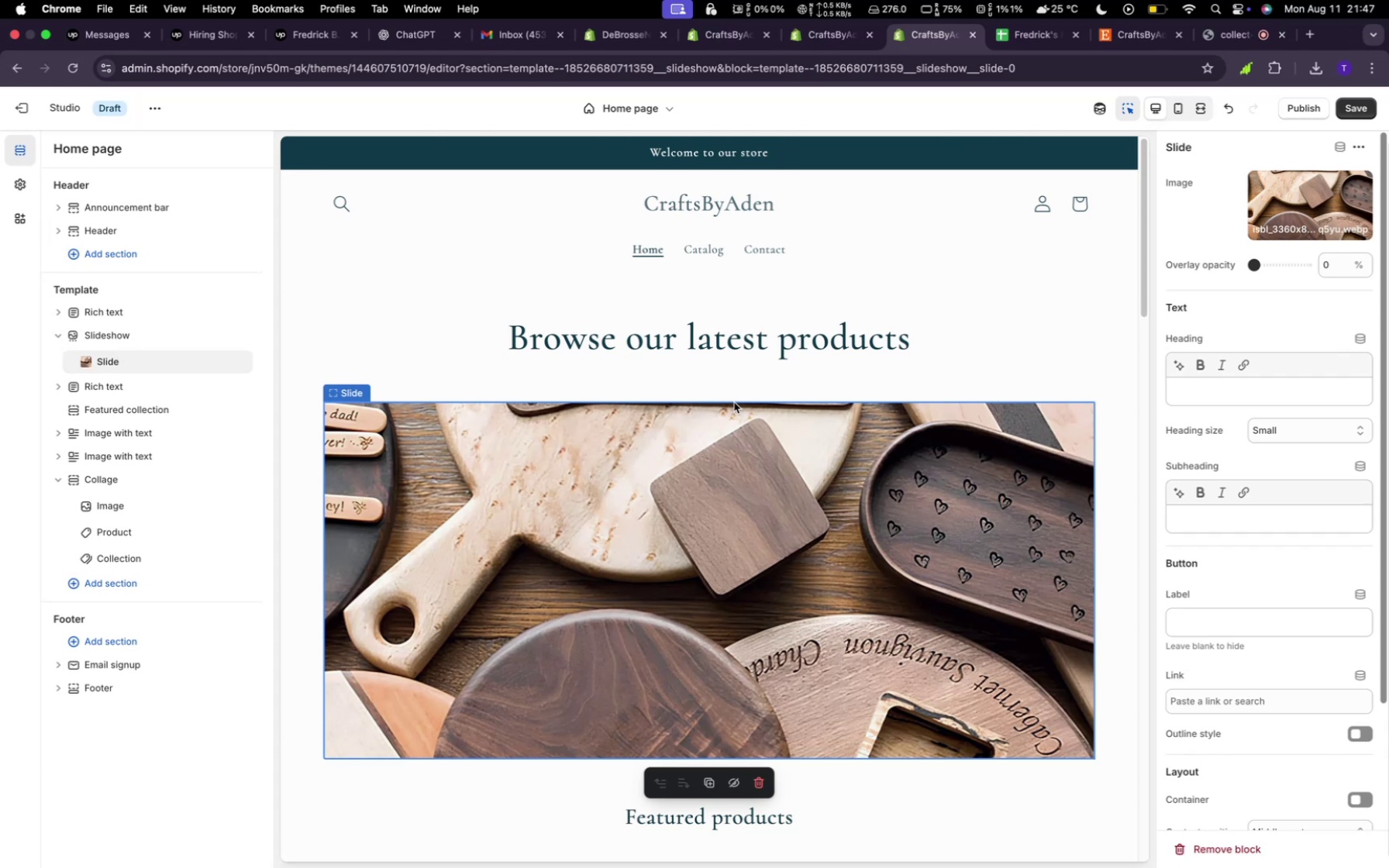 
left_click([1128, 32])
 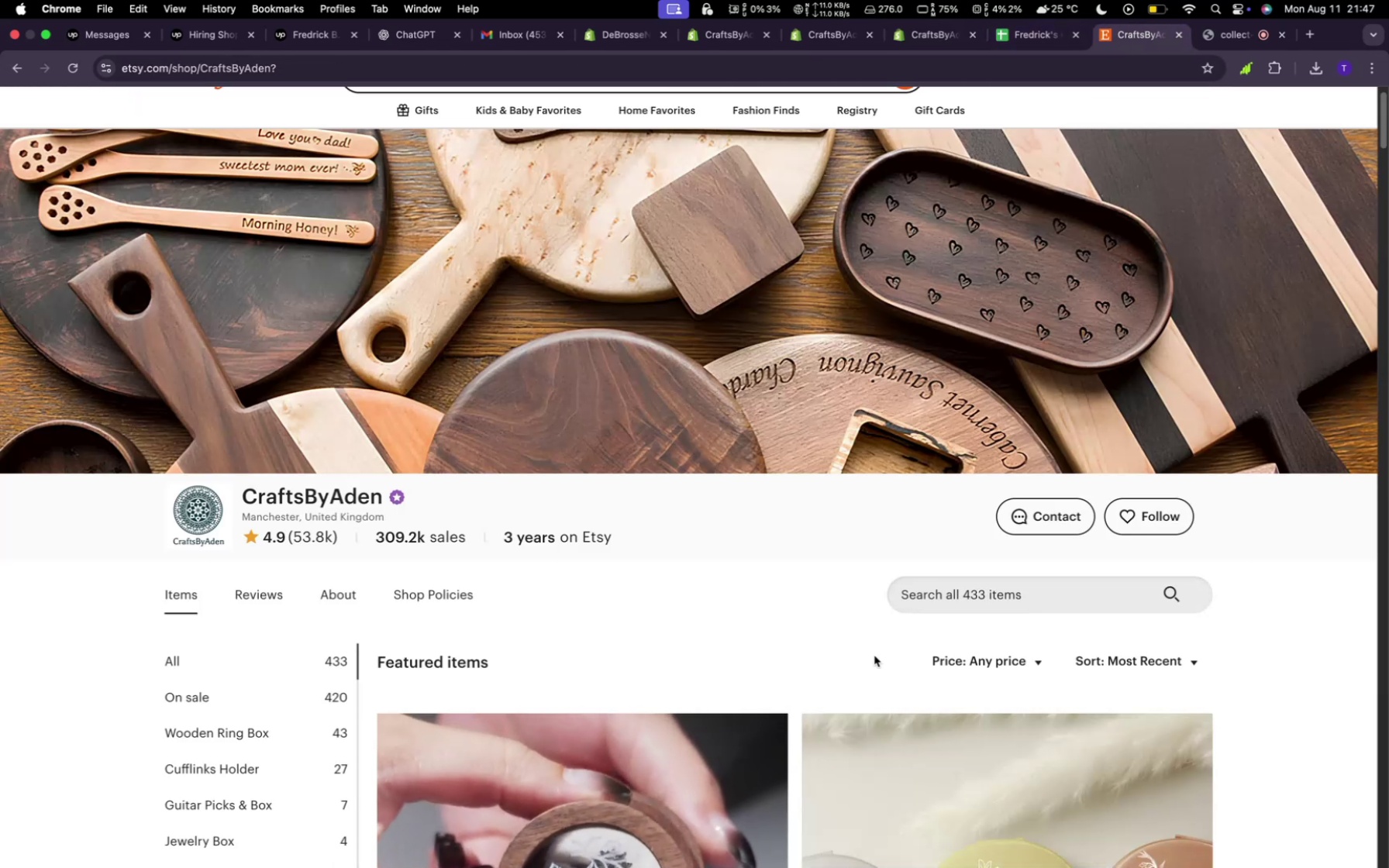 
scroll: coordinate [820, 698], scroll_direction: down, amount: 21.0
 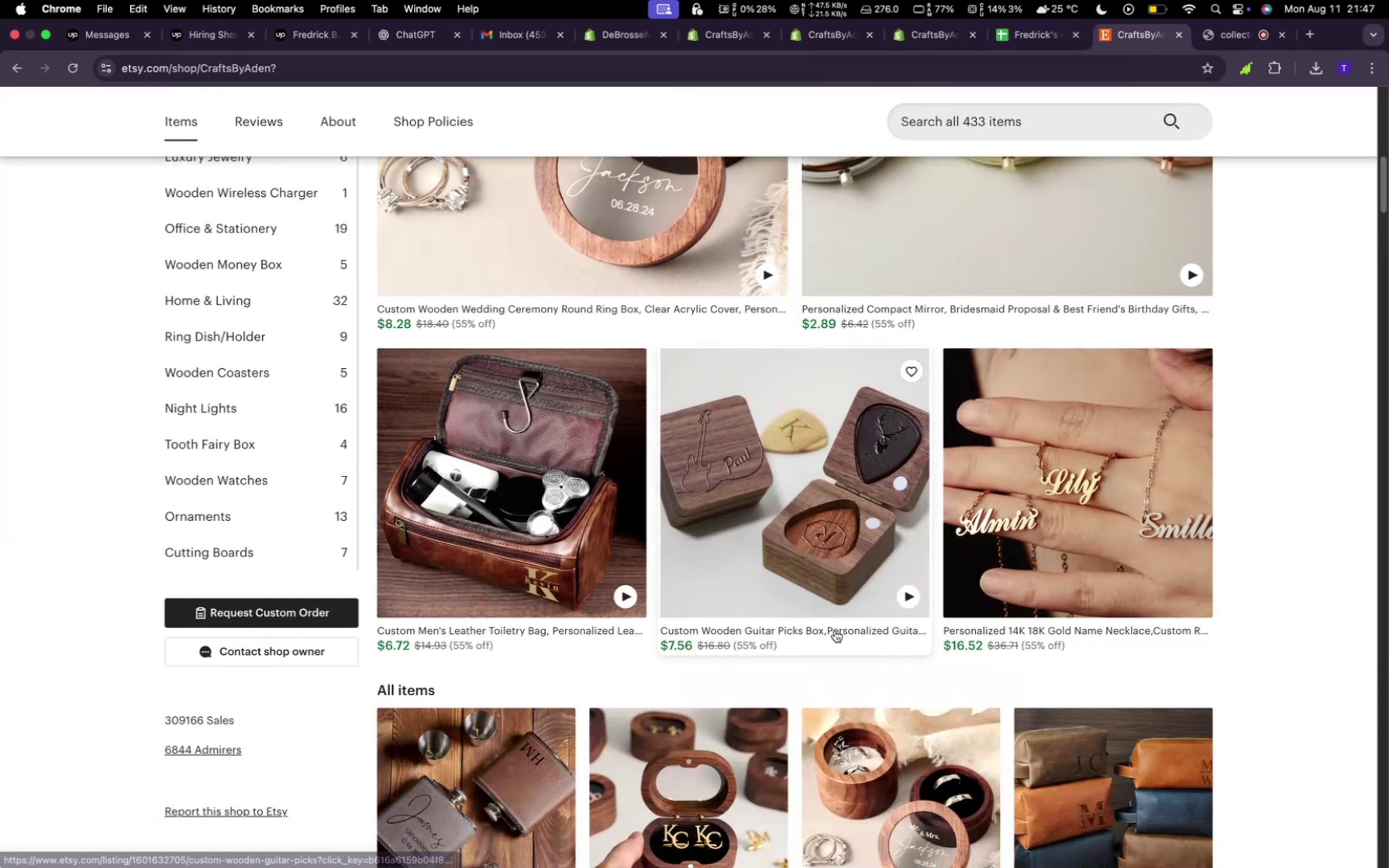 
mouse_move([759, 532])
 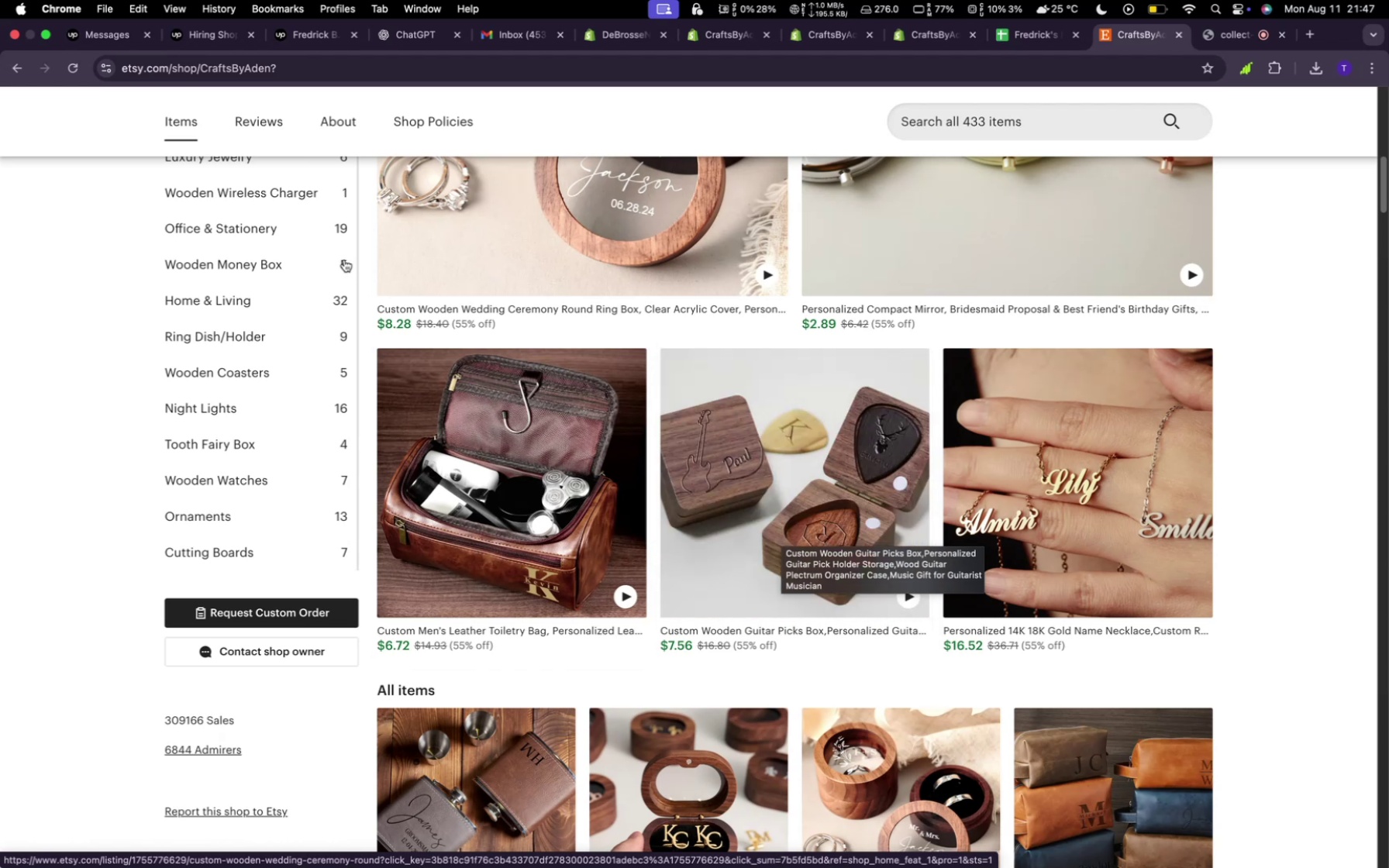 
scroll: coordinate [315, 313], scroll_direction: up, amount: 18.0
 